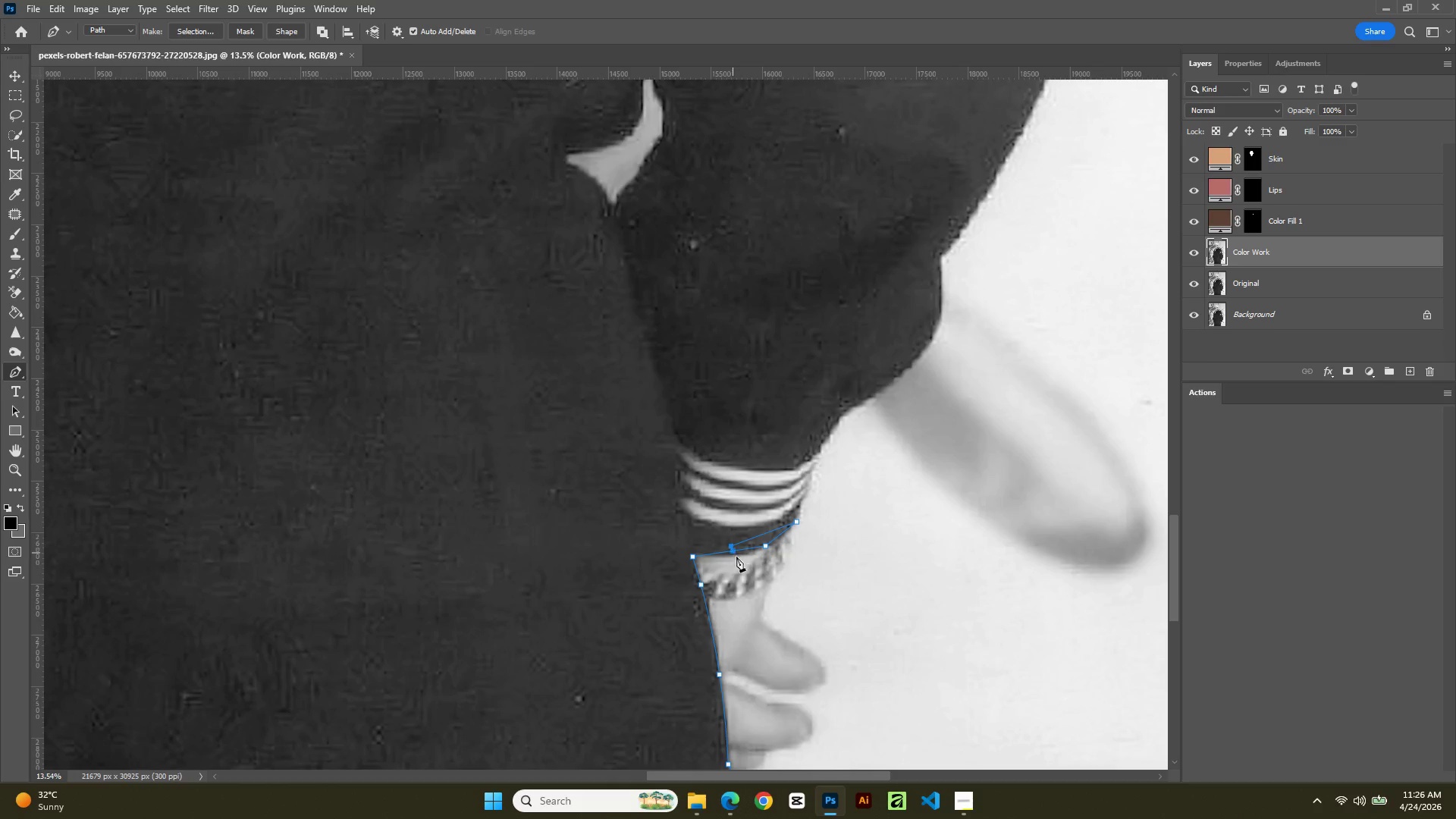 
key(Control+Z)
 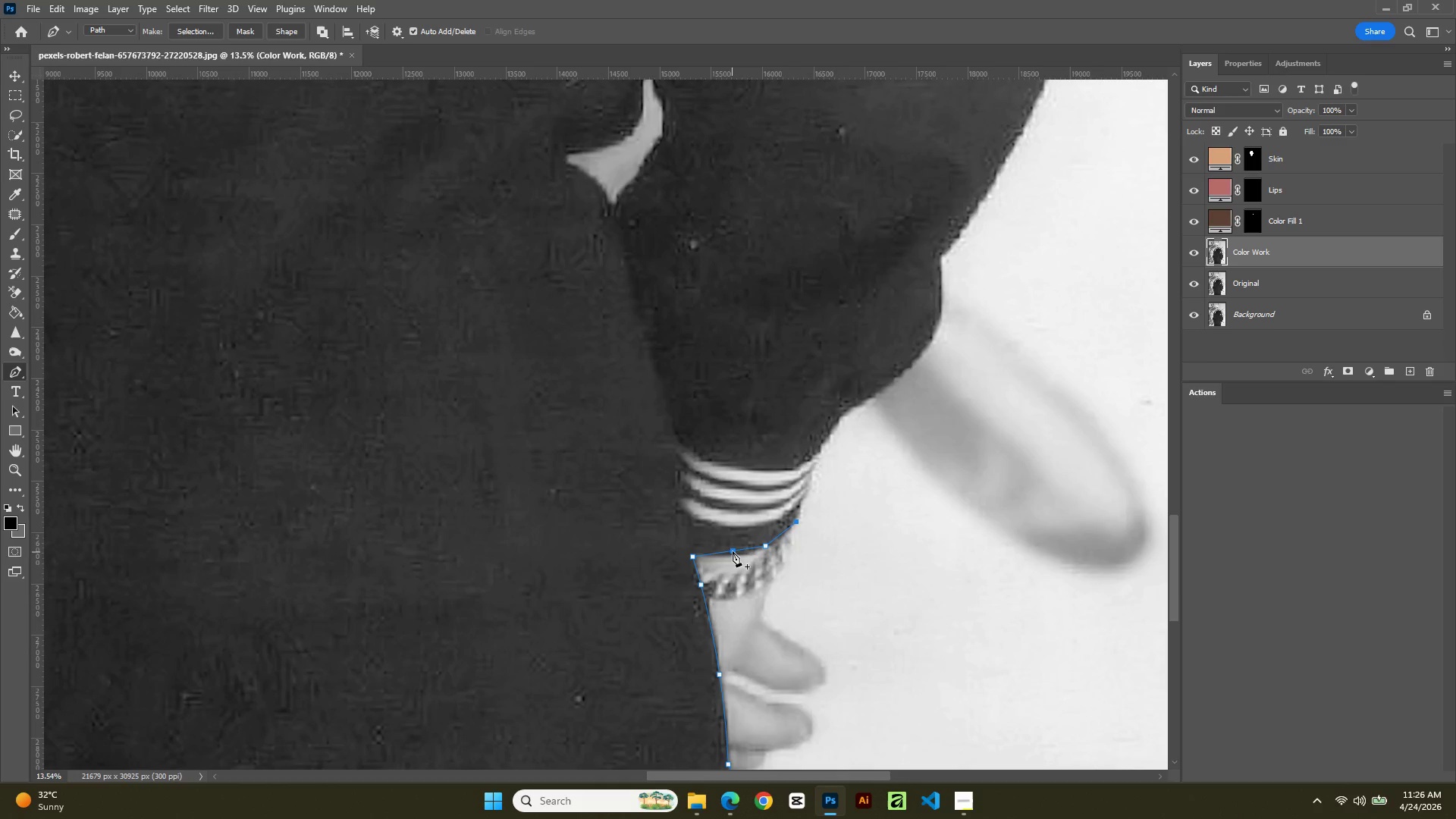 
left_click([733, 549])
 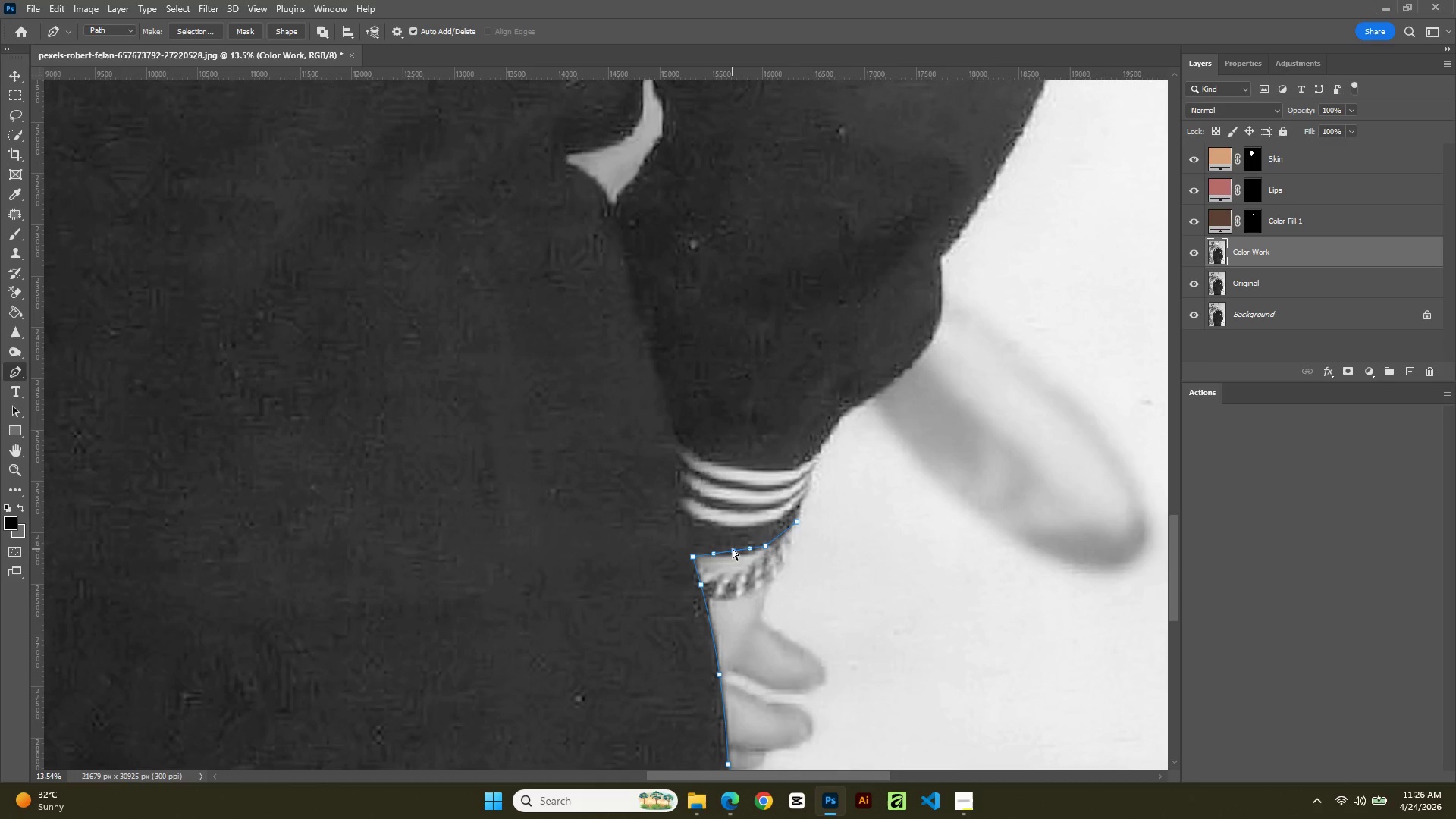 
hold_key(key=ControlLeft, duration=1.08)
left_click_drag(start_coordinate=[733, 549], to_coordinate=[736, 555])
 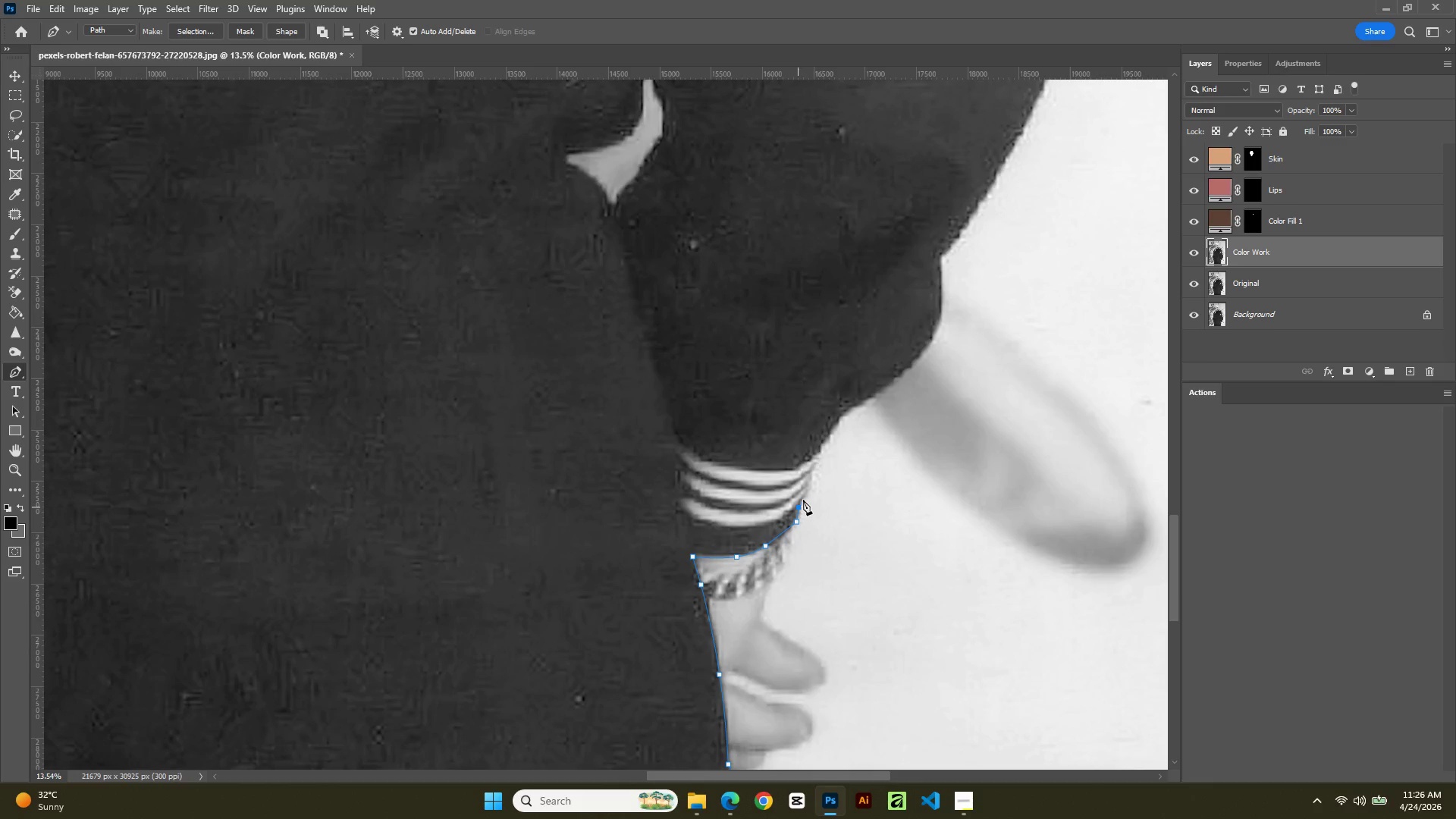 
left_click([806, 490])
 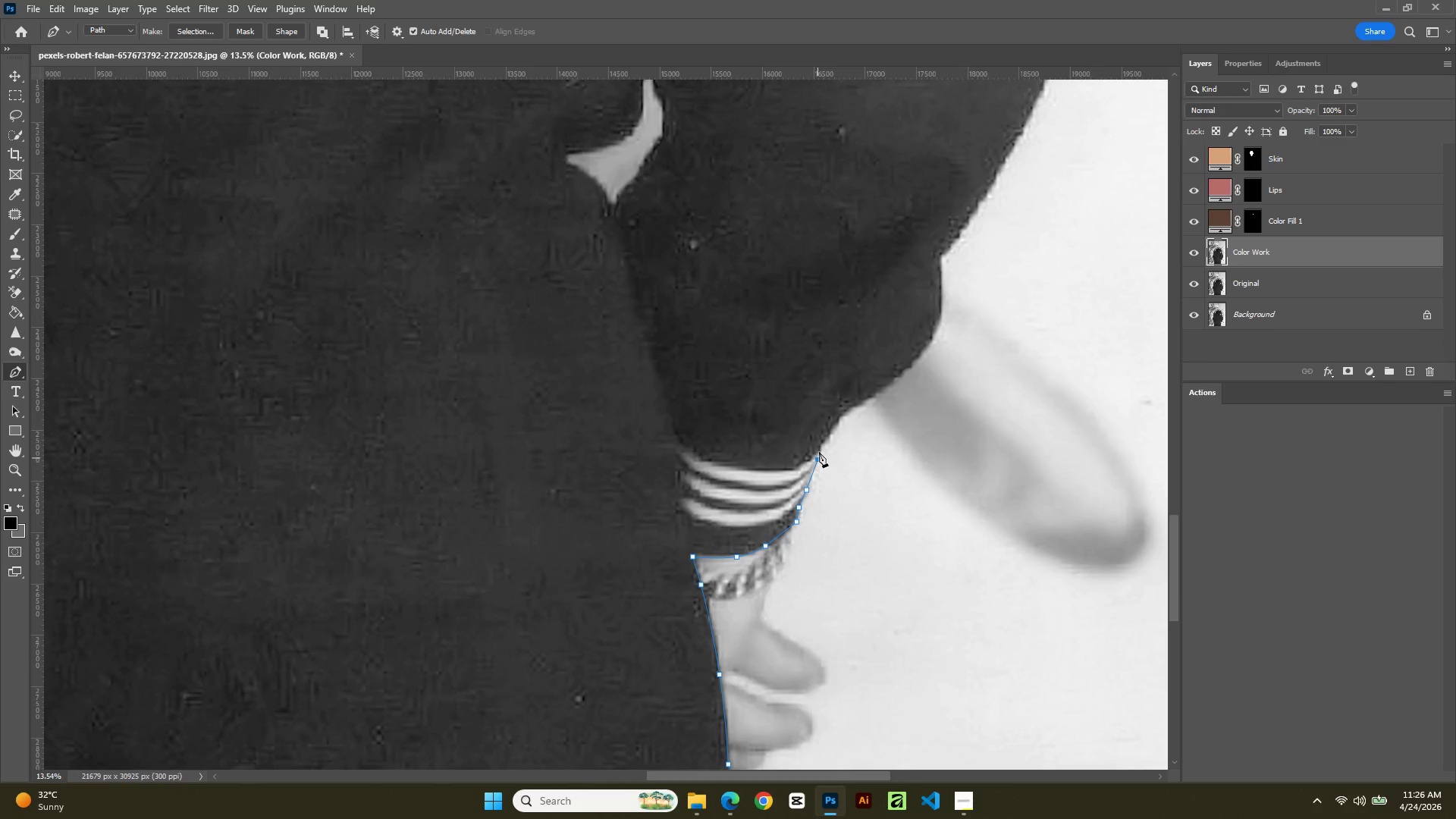 
left_click_drag(start_coordinate=[826, 434], to_coordinate=[829, 429])
 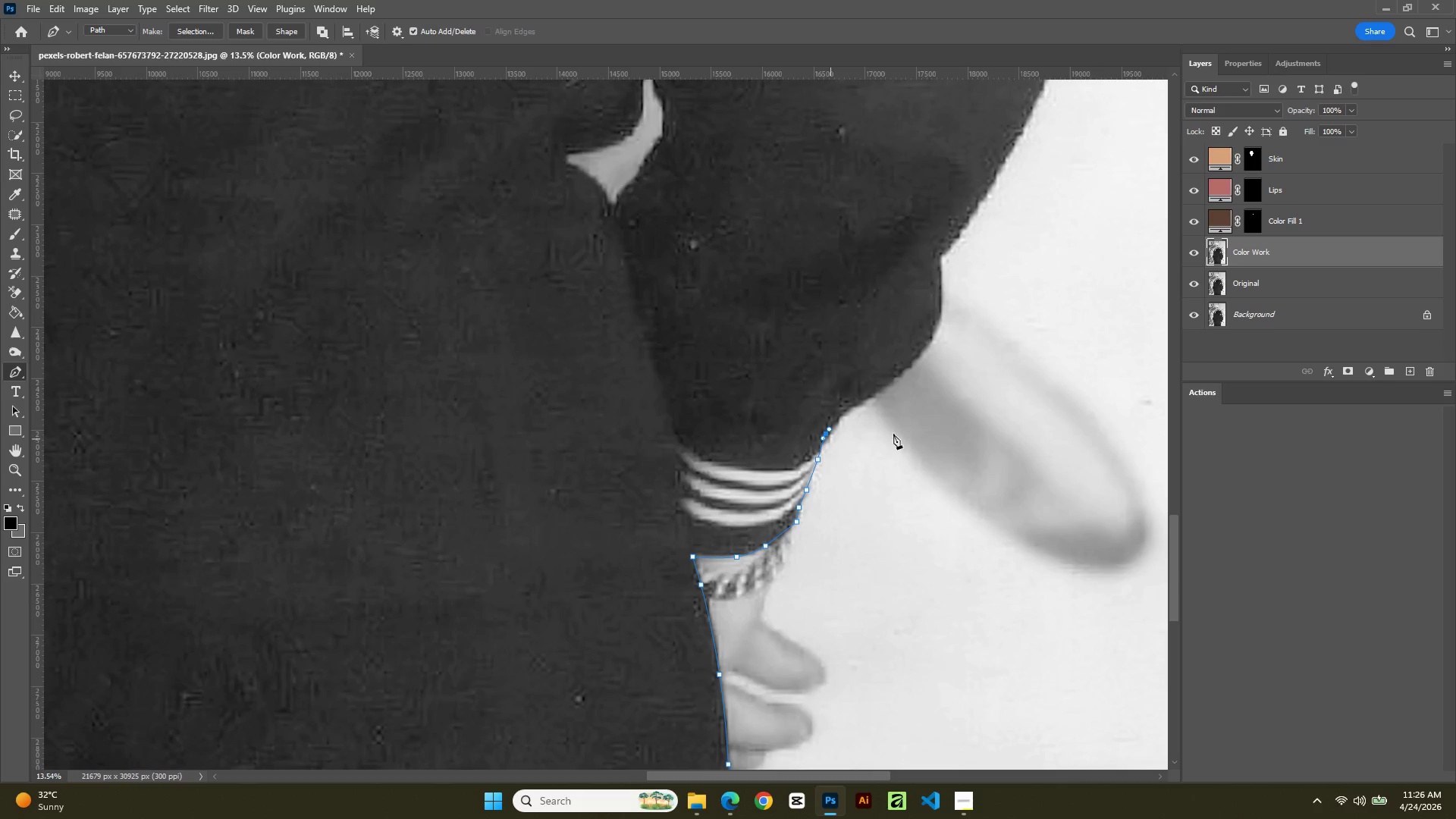 
hold_key(key=Space, duration=0.7)
 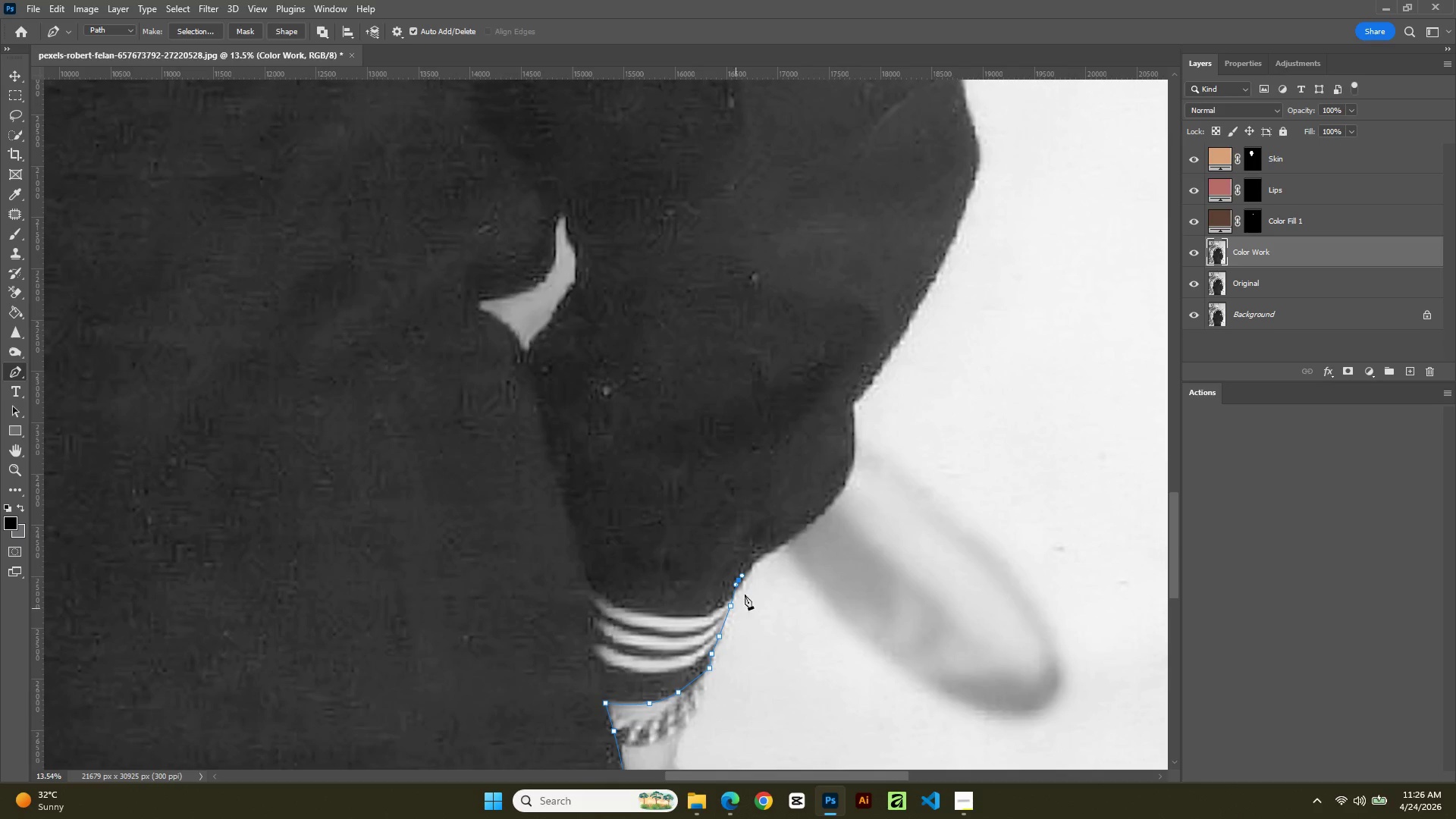 
left_click_drag(start_coordinate=[918, 442], to_coordinate=[833, 584])
 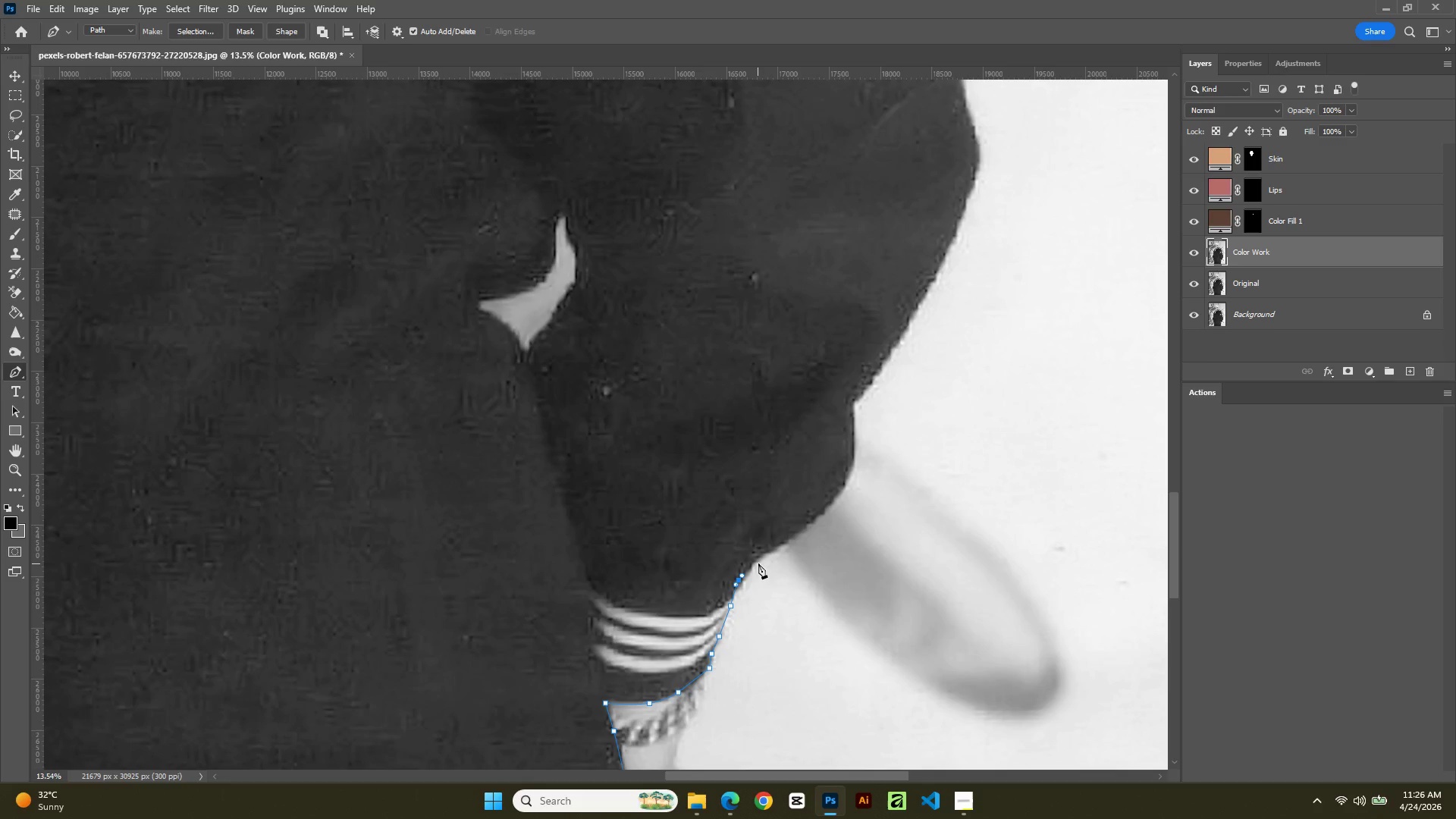 
left_click_drag(start_coordinate=[768, 548], to_coordinate=[782, 535])
 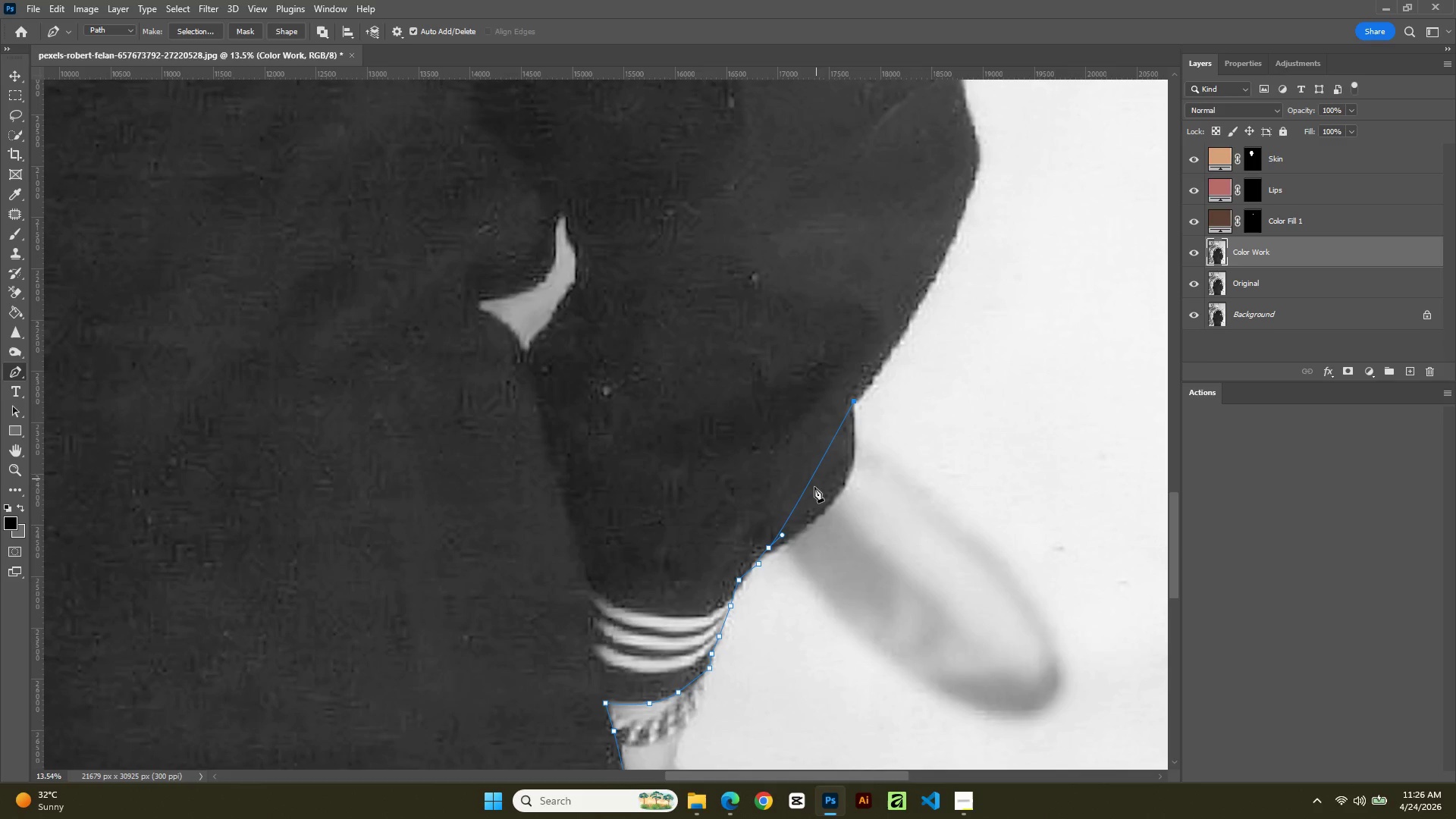 
left_click([814, 483])
 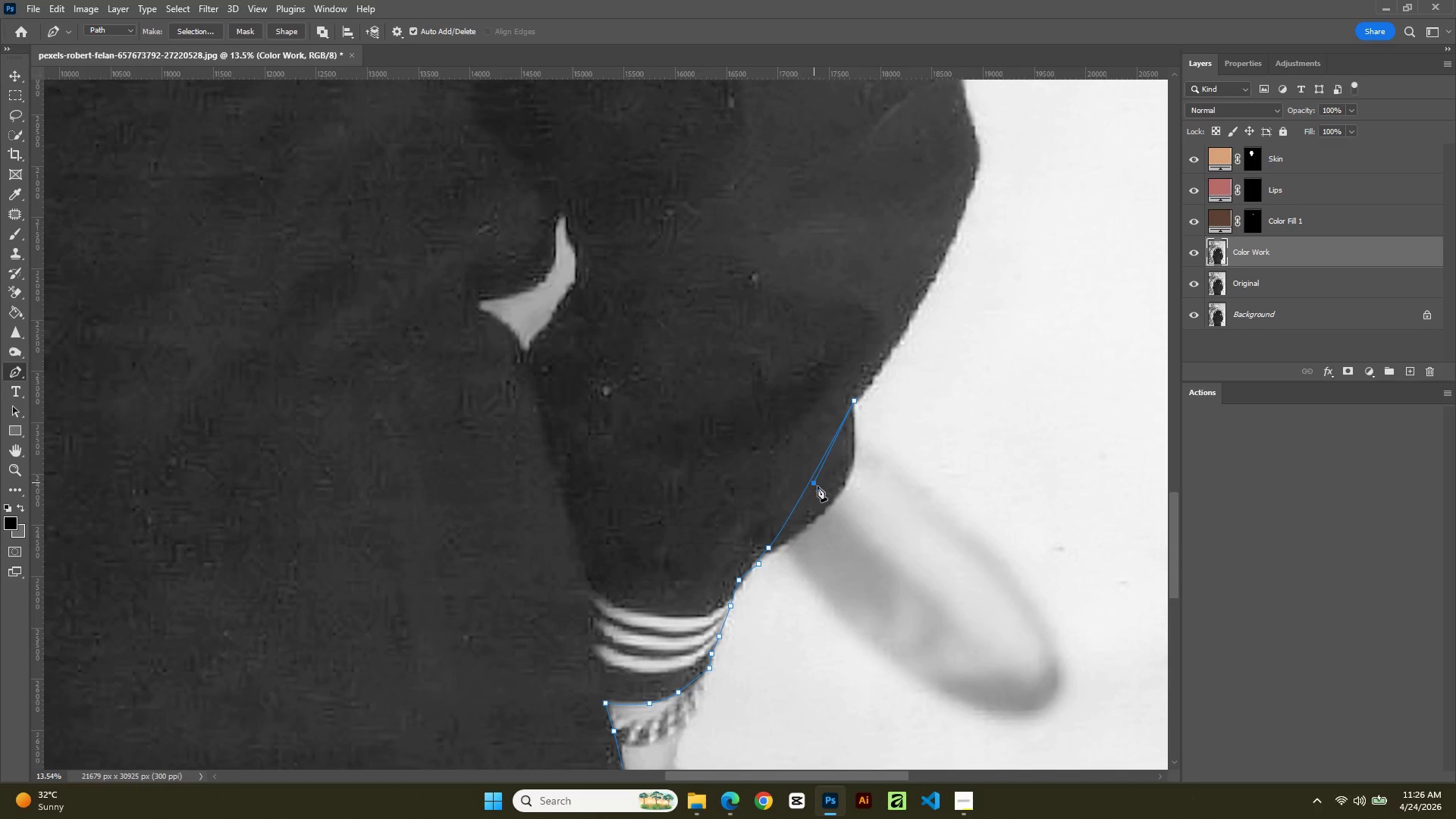 
key(Control+Z)
 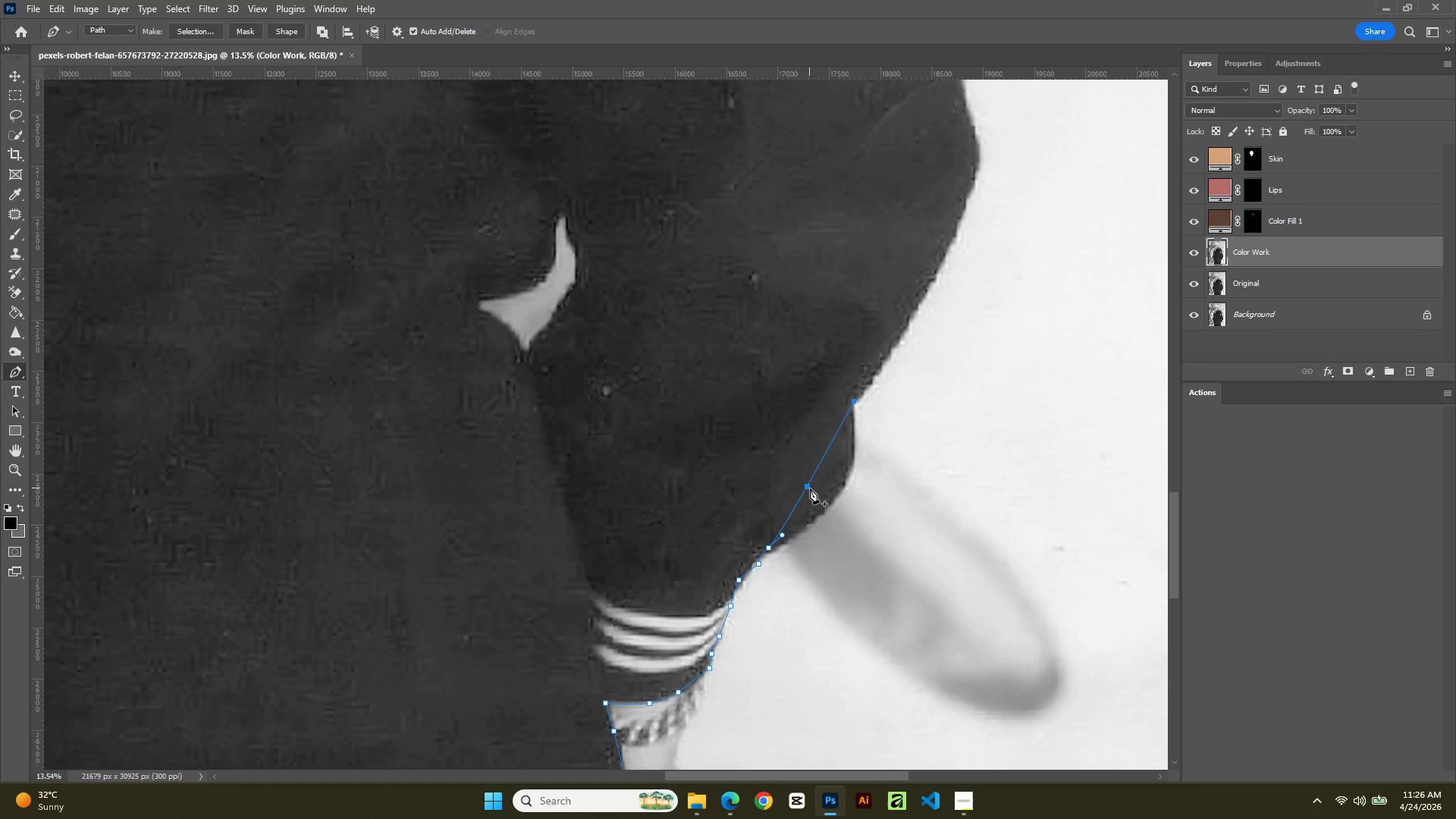 
left_click([810, 488])
 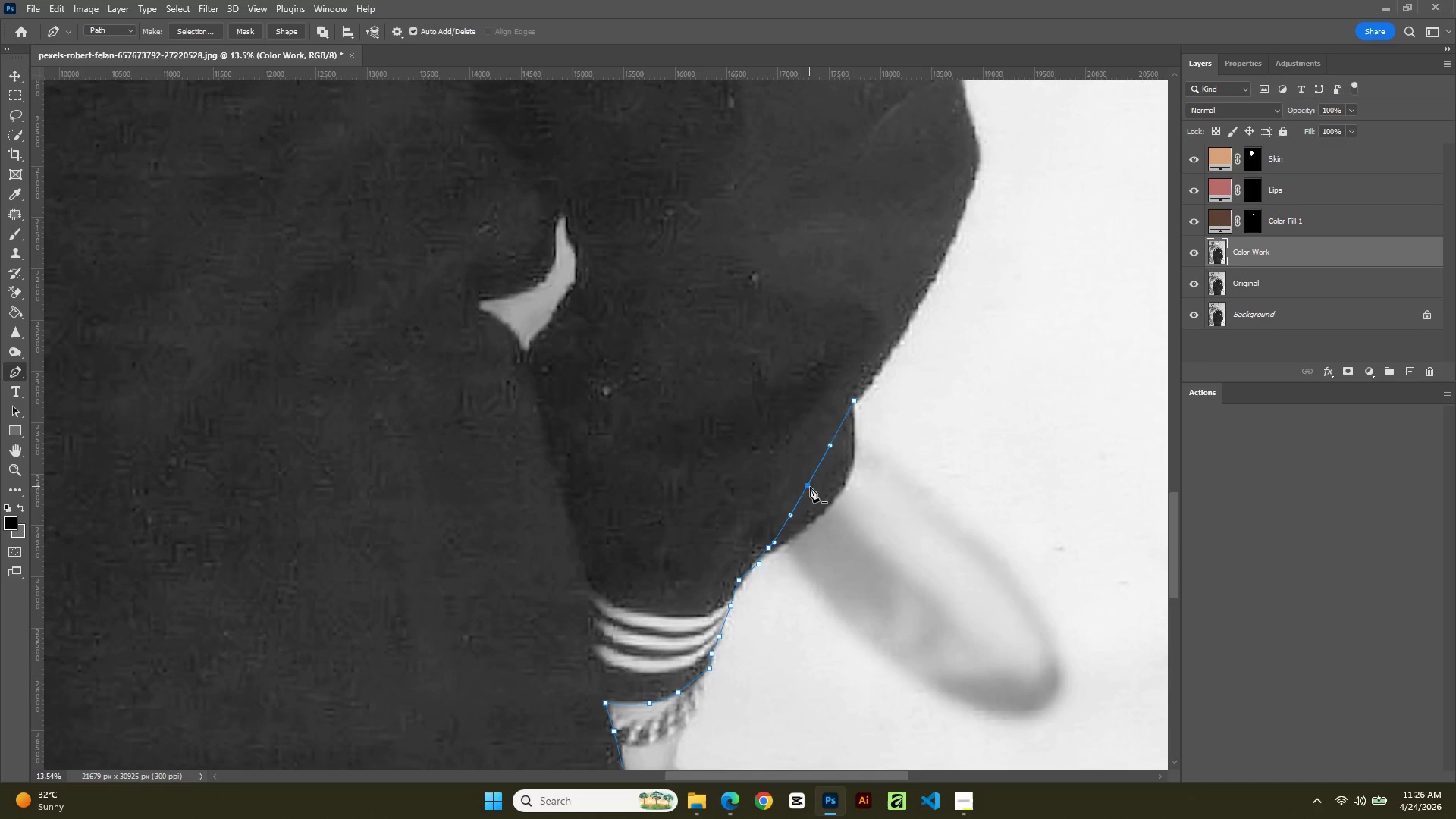 
hold_key(key=ControlLeft, duration=1.47)
left_click_drag(start_coordinate=[810, 487], to_coordinate=[837, 498])
 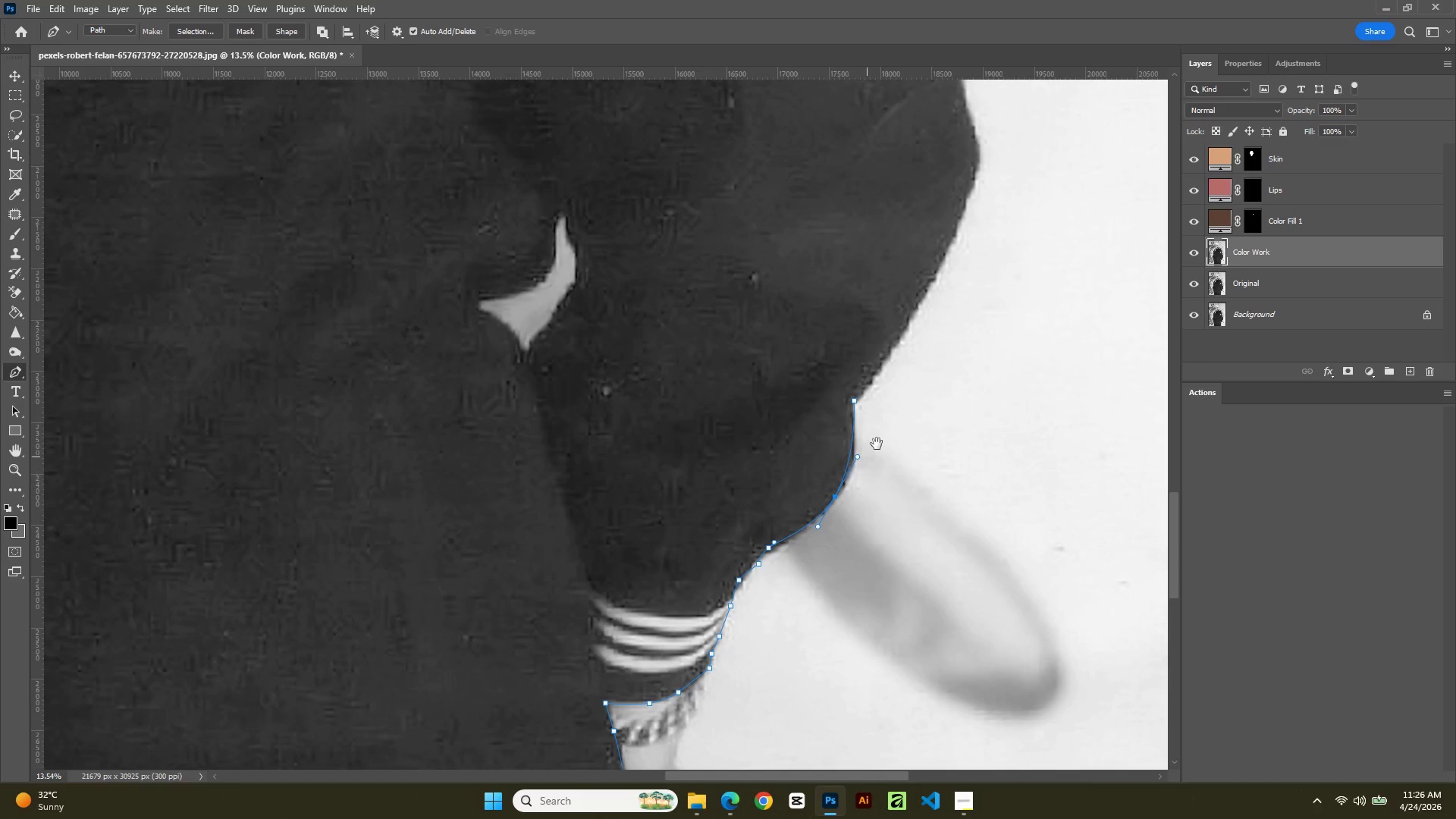 
hold_key(key=Space, duration=0.67)
 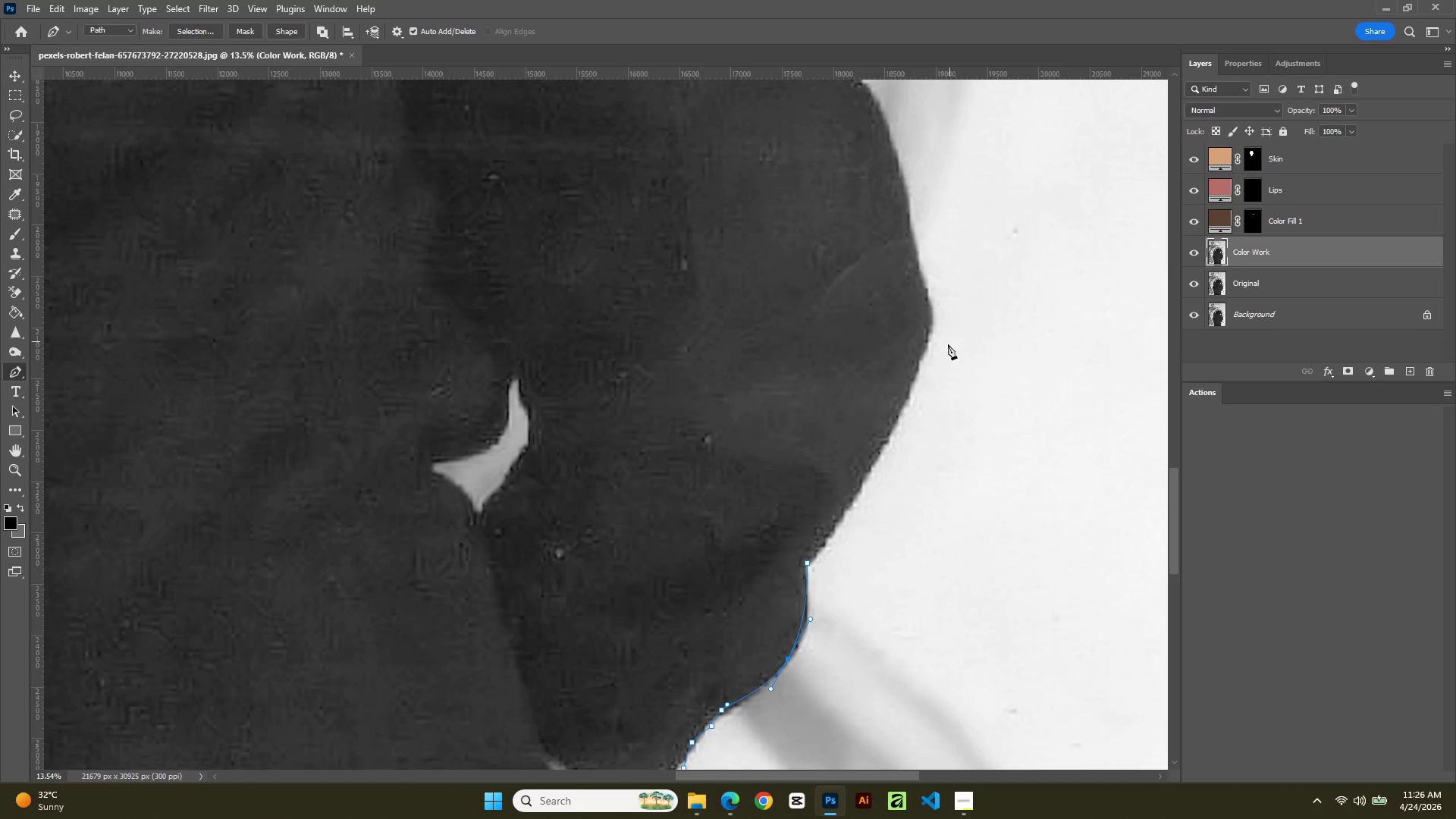 
left_click_drag(start_coordinate=[877, 444], to_coordinate=[831, 603])
 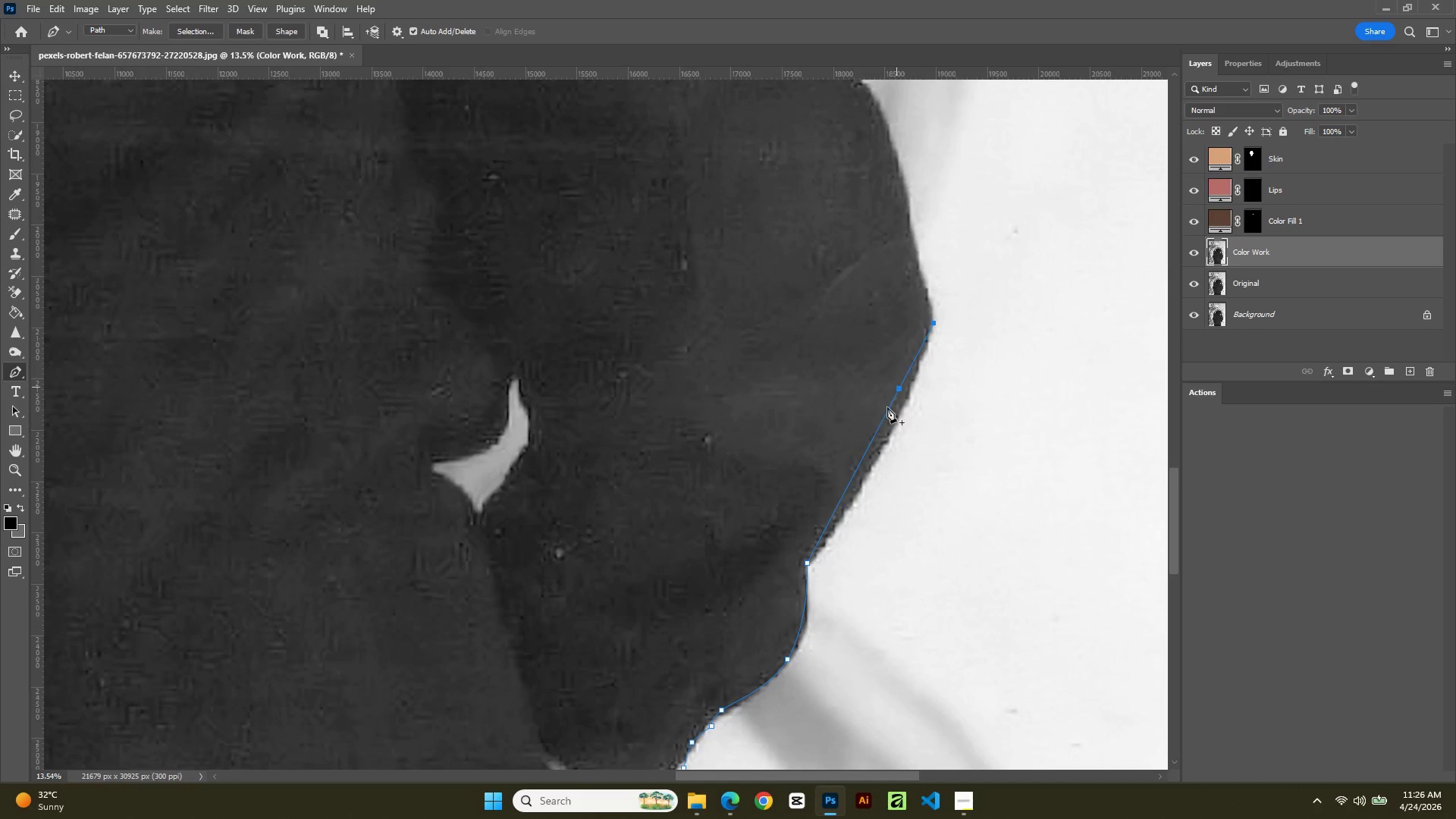 
hold_key(key=ControlLeft, duration=1.2)
left_click_drag(start_coordinate=[877, 437], to_coordinate=[886, 448])
 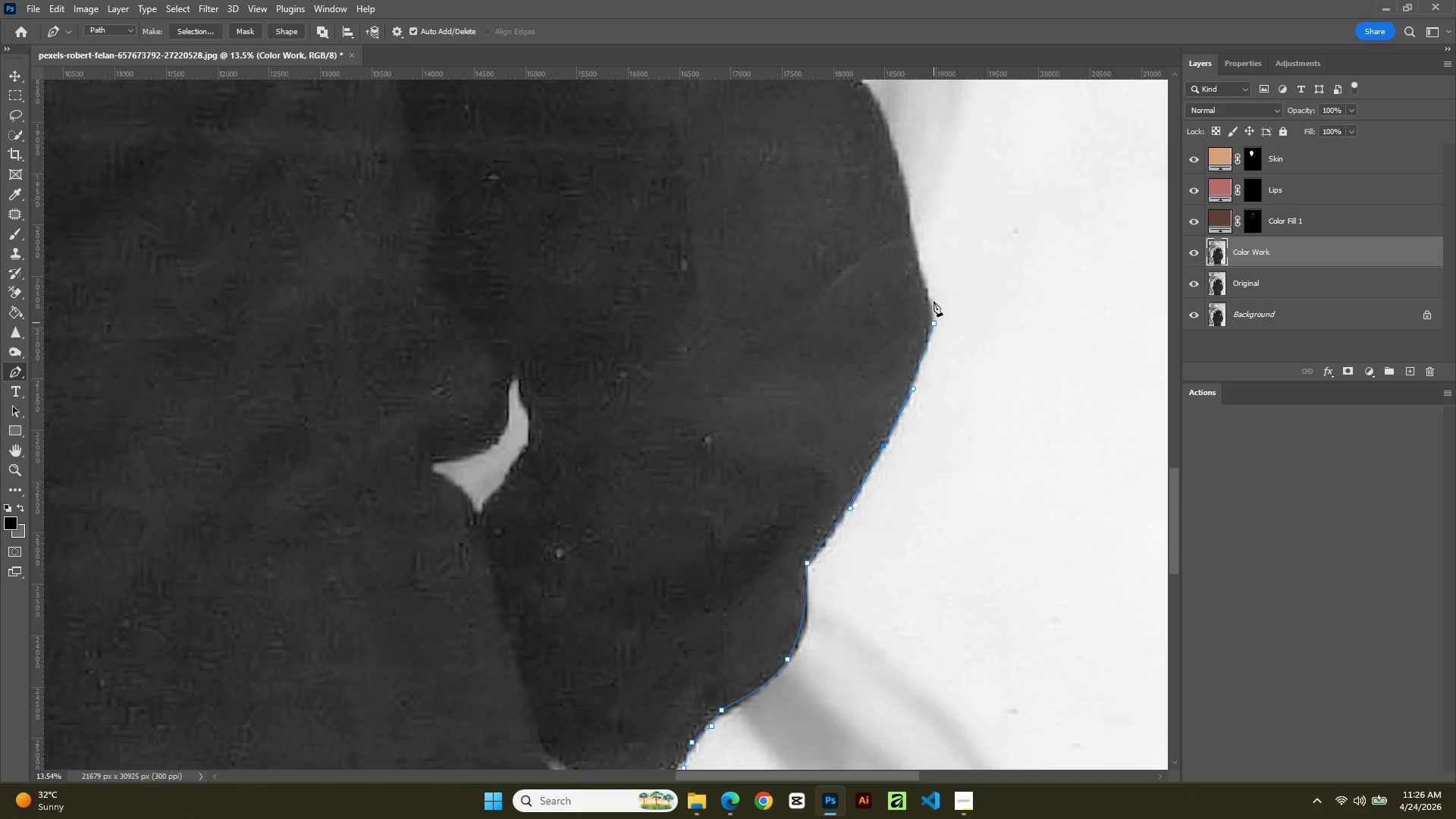 
hold_key(key=Space, duration=0.67)
 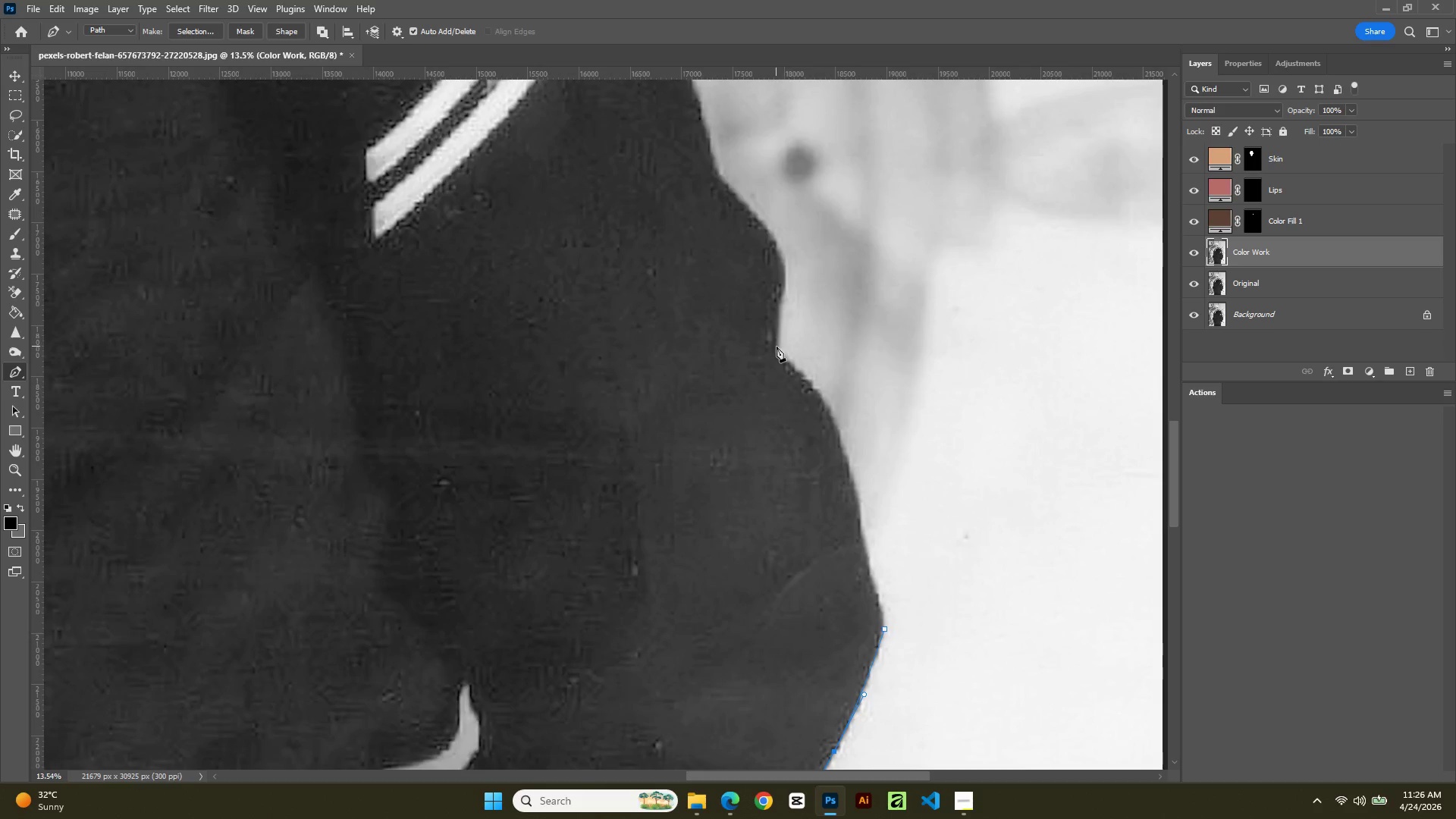 
left_click_drag(start_coordinate=[927, 297], to_coordinate=[878, 603])
 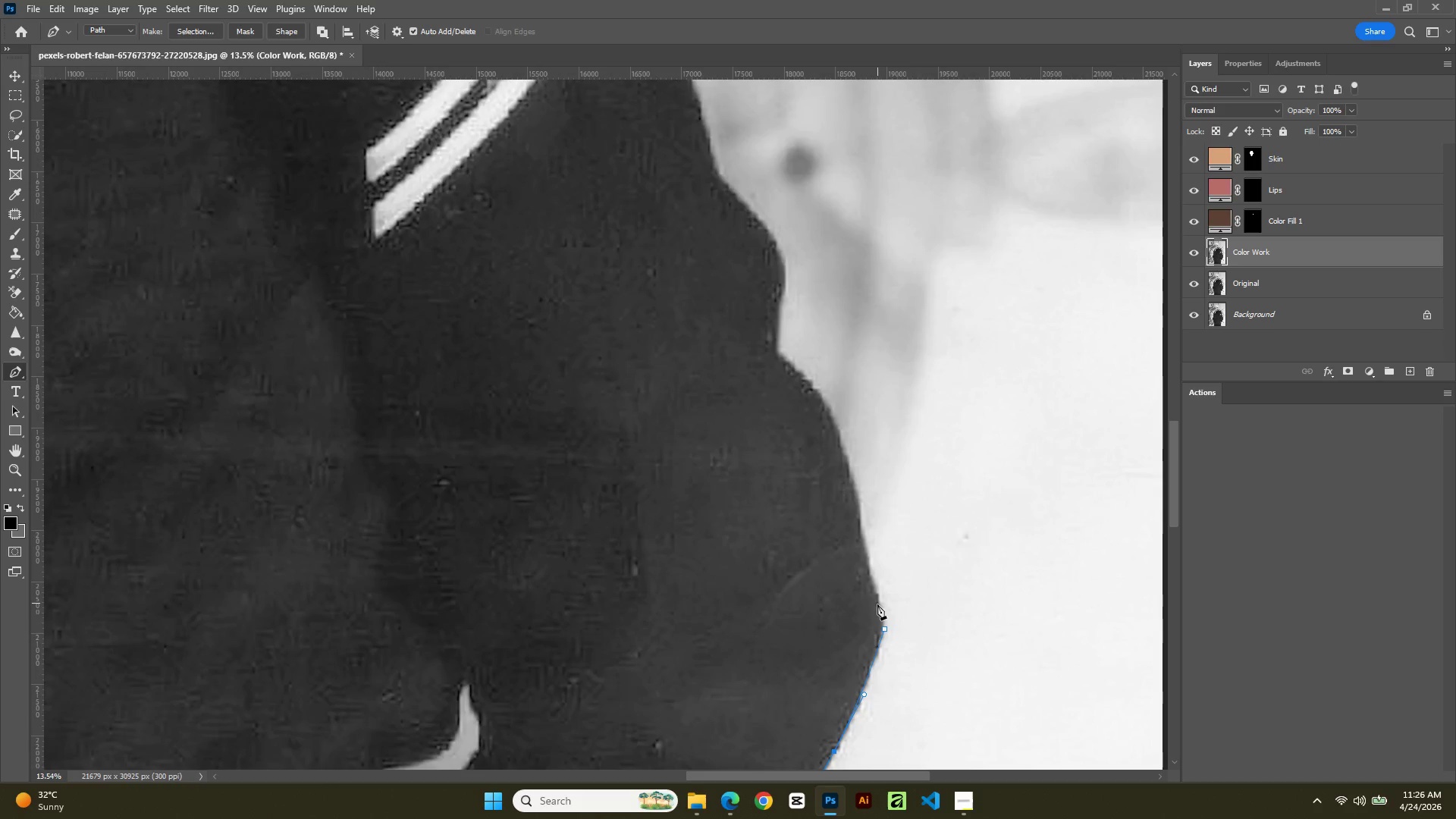 
hold_key(key=Space, duration=11.48)
 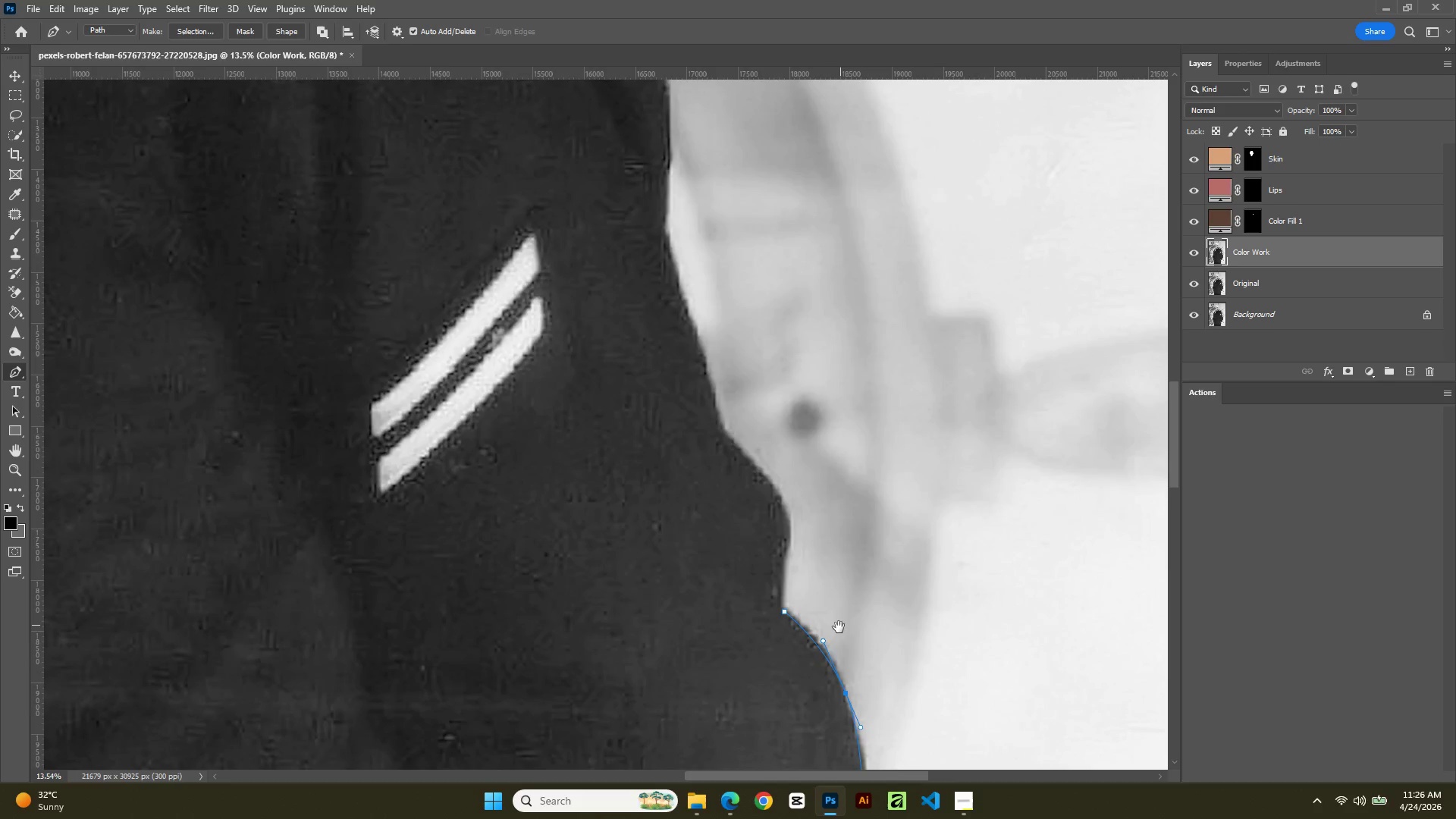 
left_click([779, 356])
 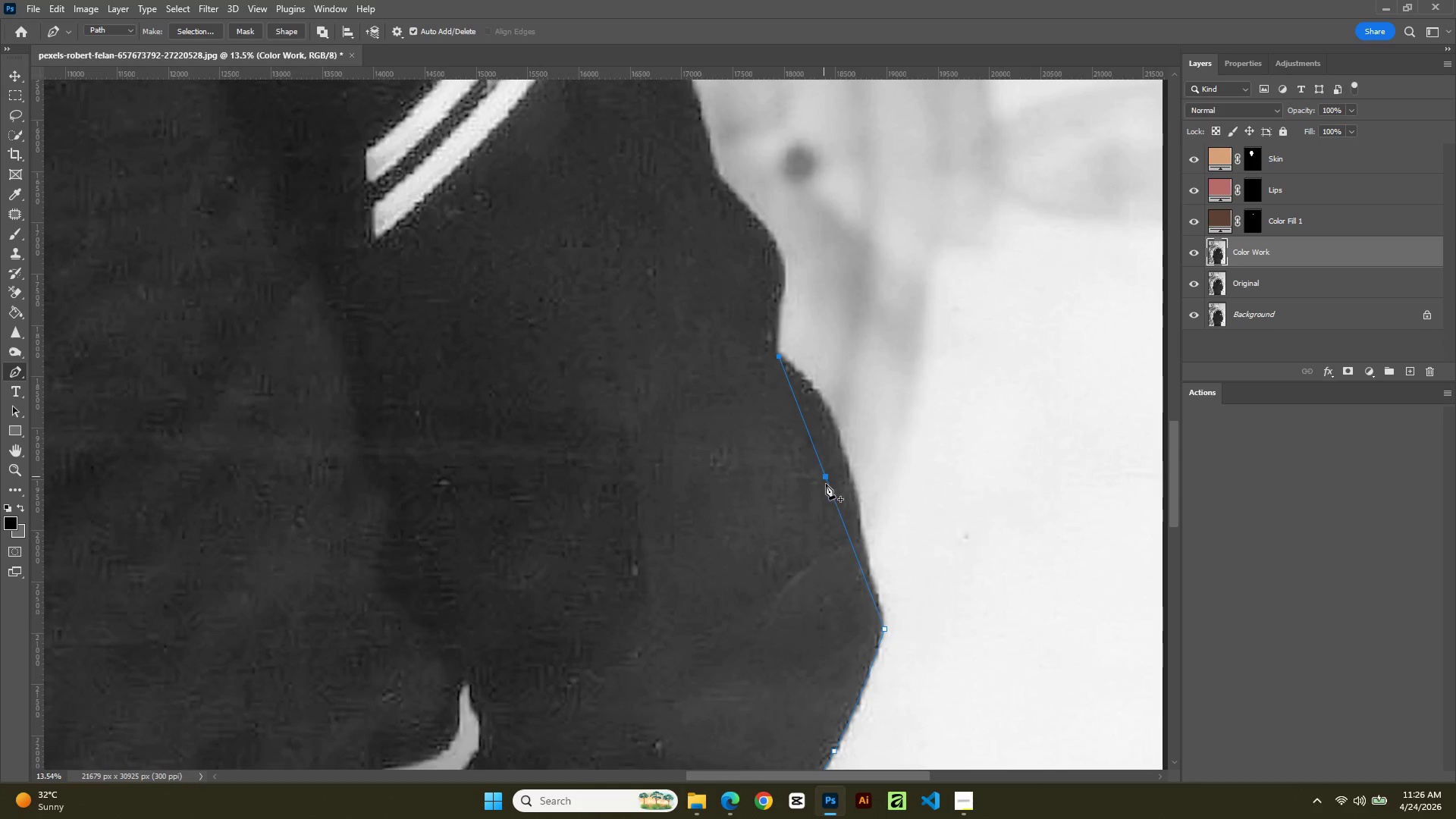 
left_click([830, 499])
 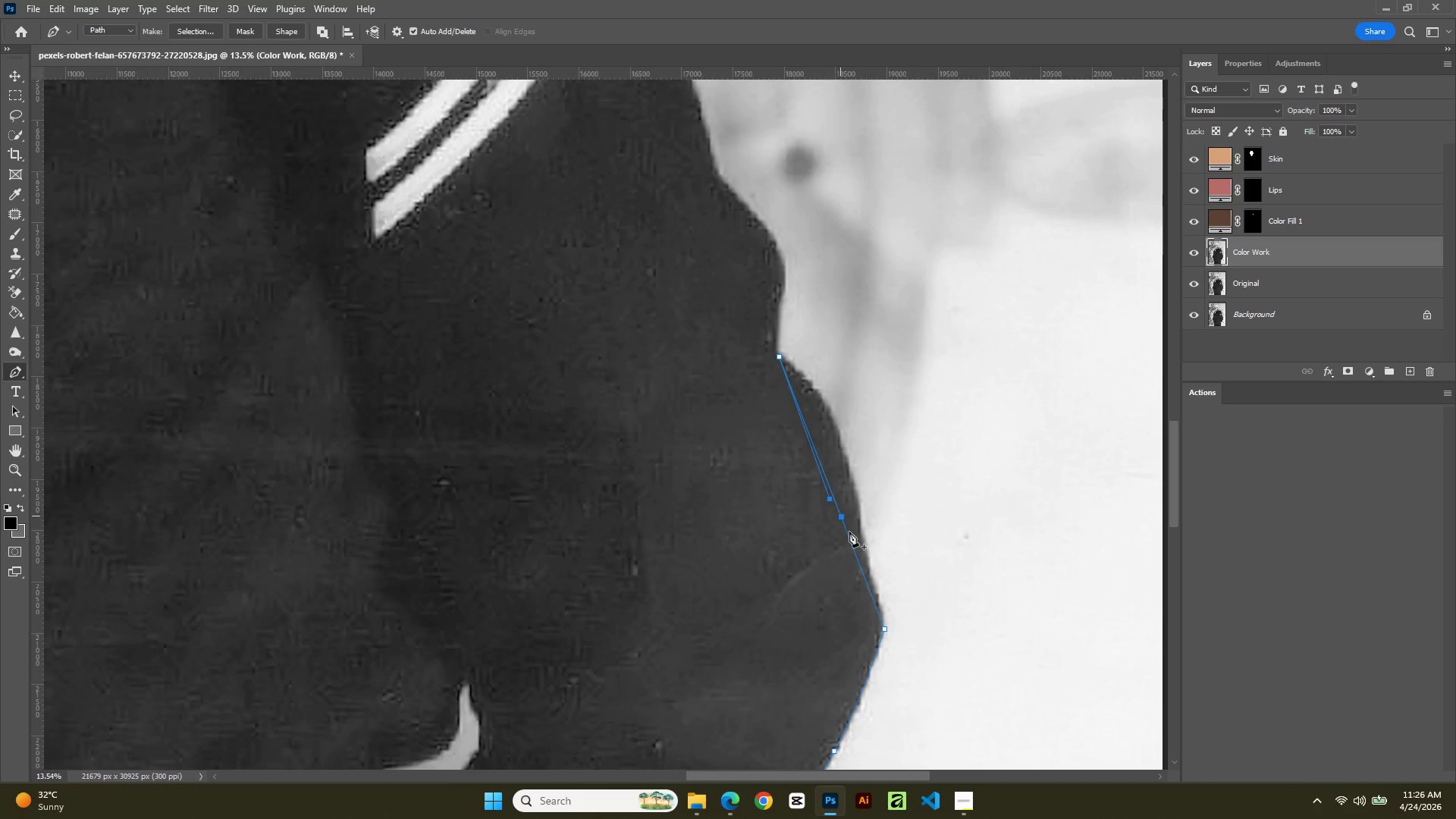 
key(Control+Z)
 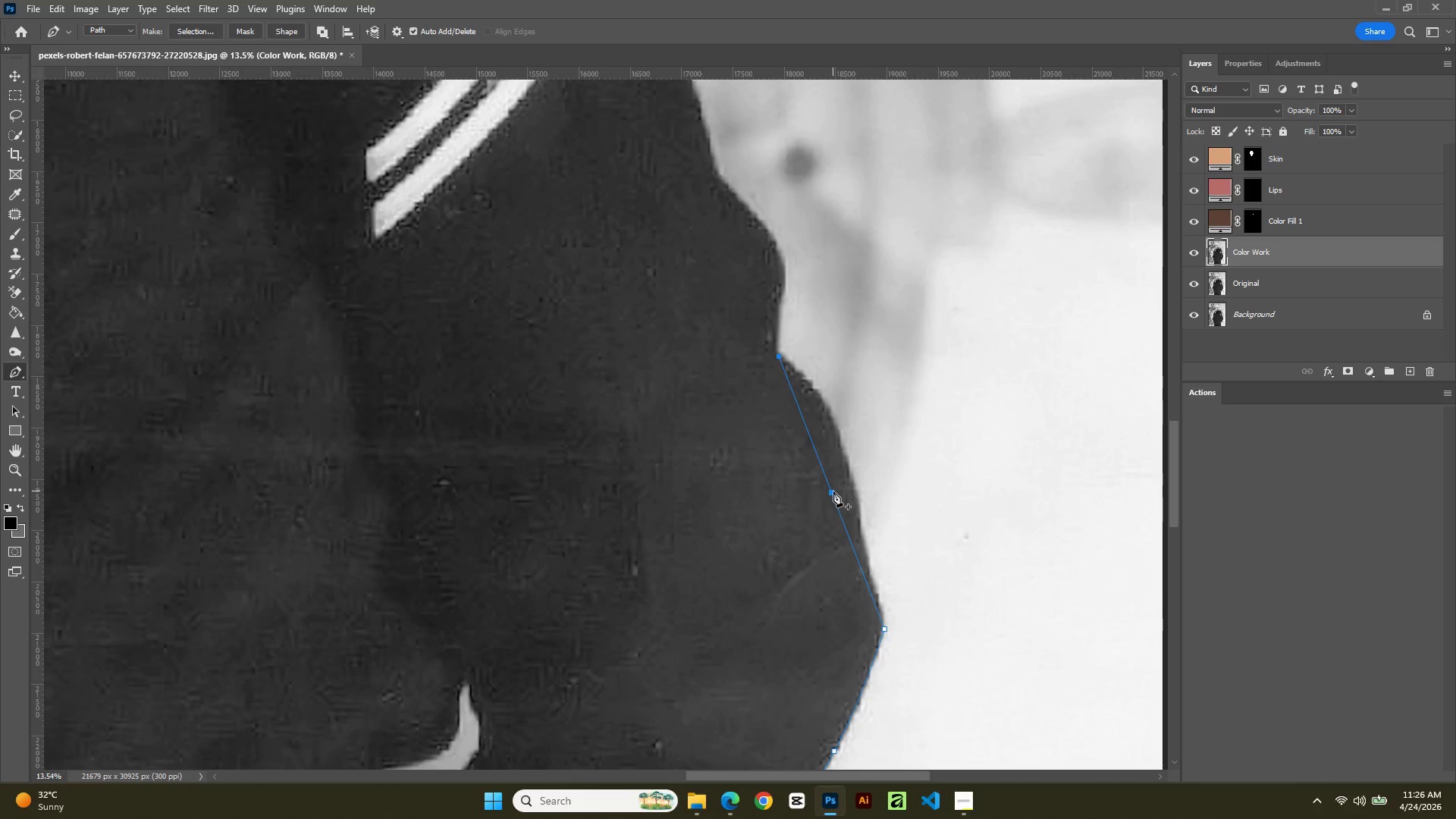 
left_click([833, 500])
 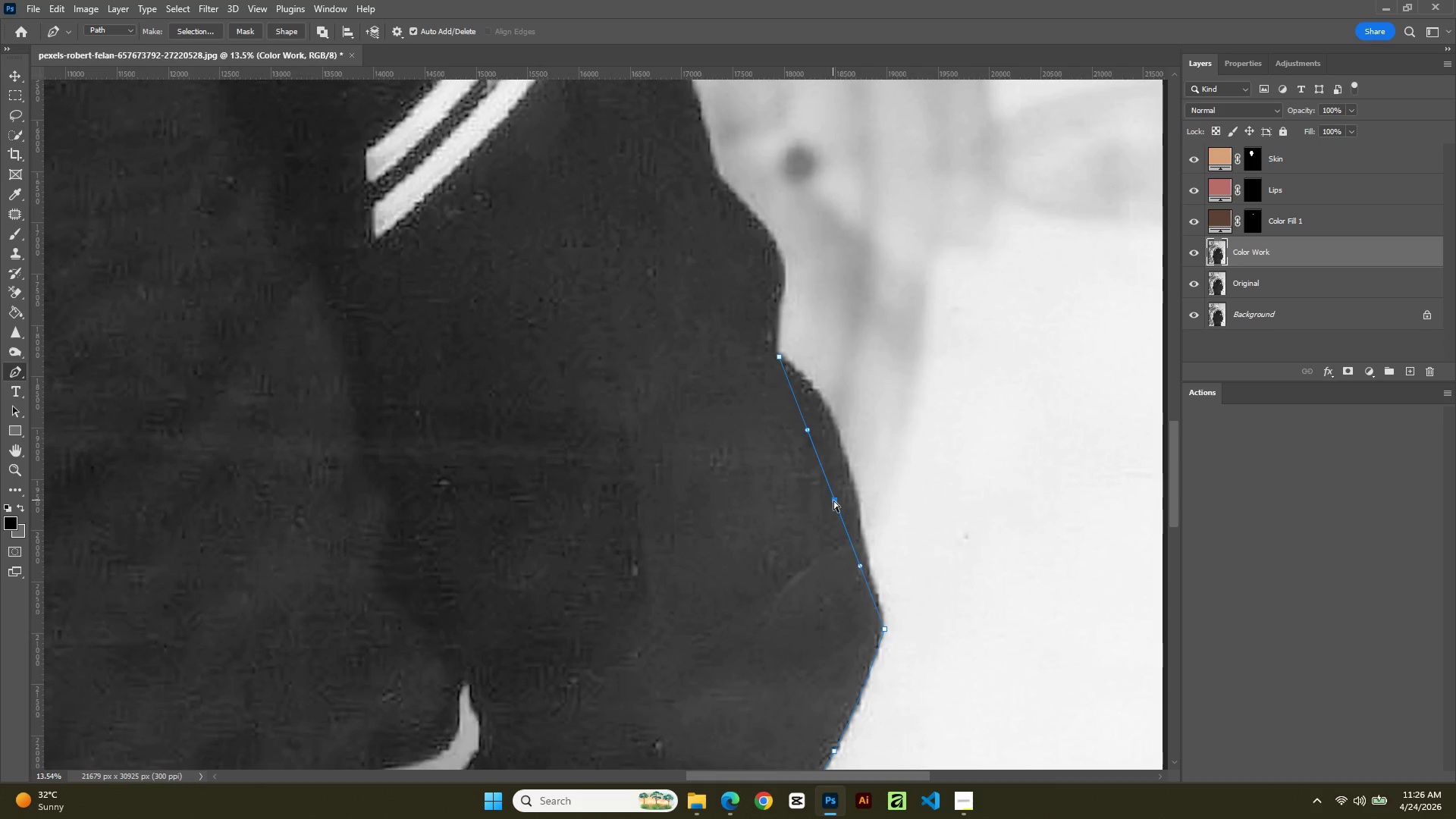 
hold_key(key=ControlLeft, duration=1.78)
left_click_drag(start_coordinate=[833, 500], to_coordinate=[846, 444])
 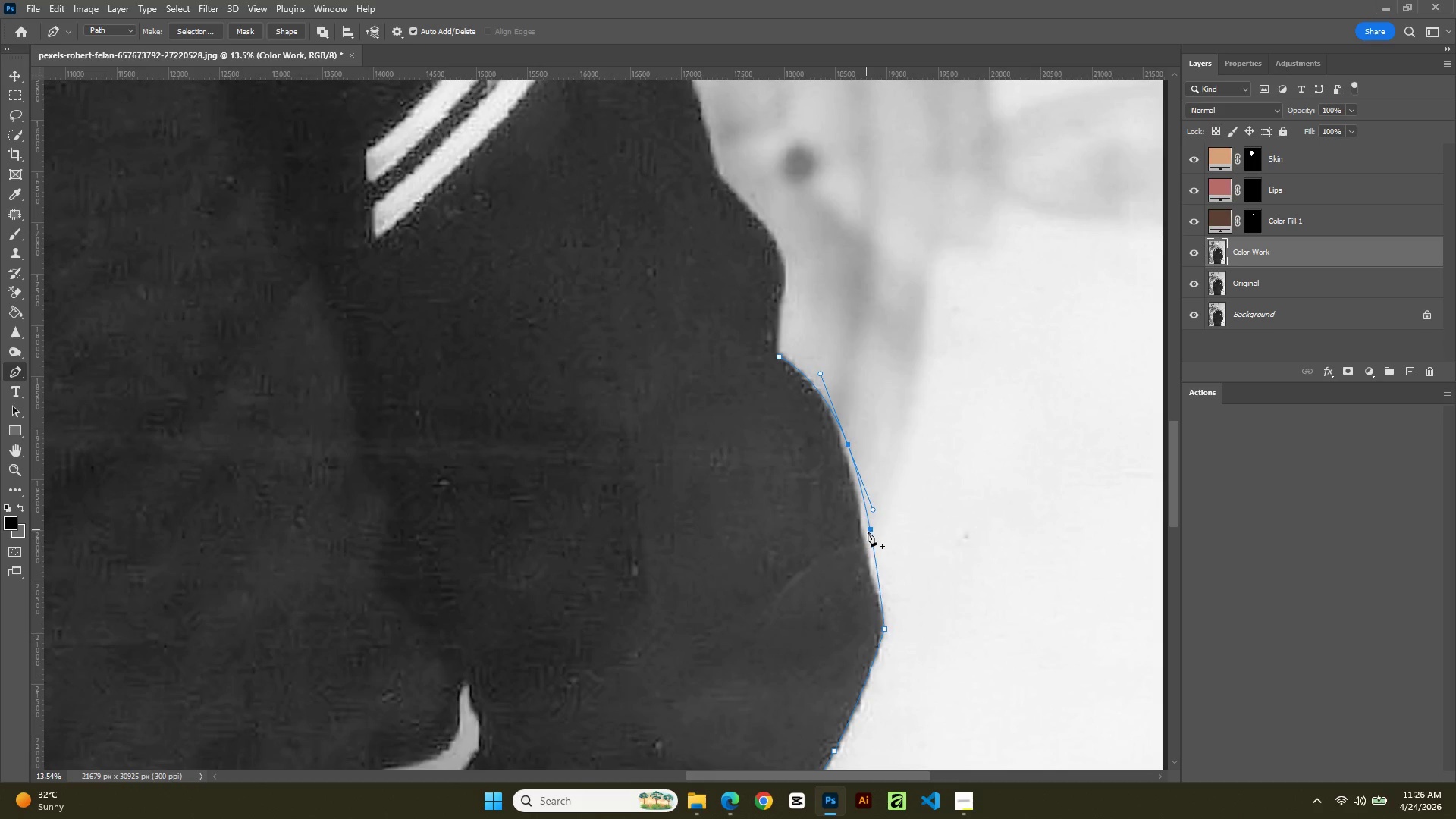 
left_click([868, 532])
 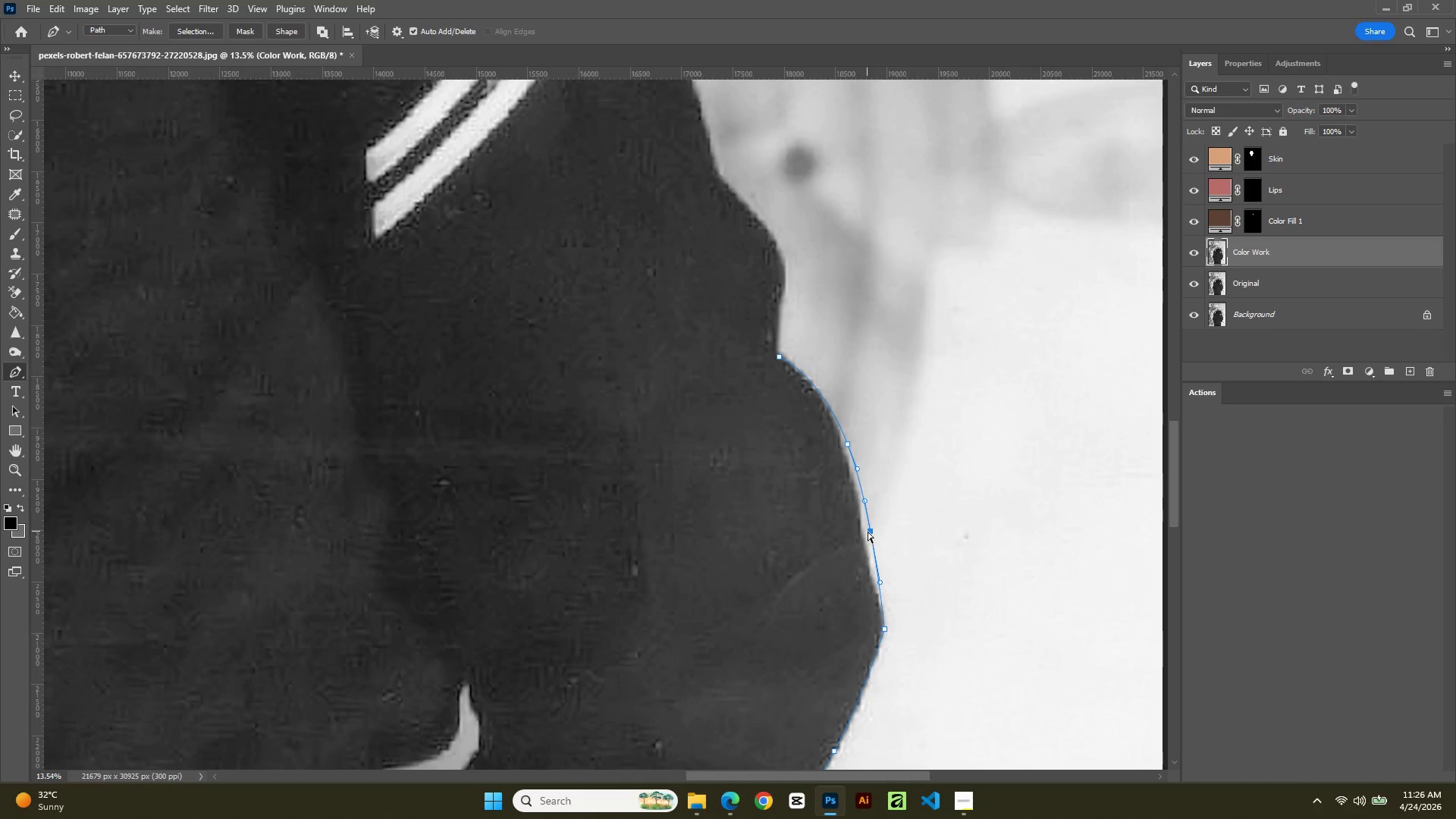 
hold_key(key=ControlLeft, duration=1.14)
left_click_drag(start_coordinate=[868, 532], to_coordinate=[856, 546])
 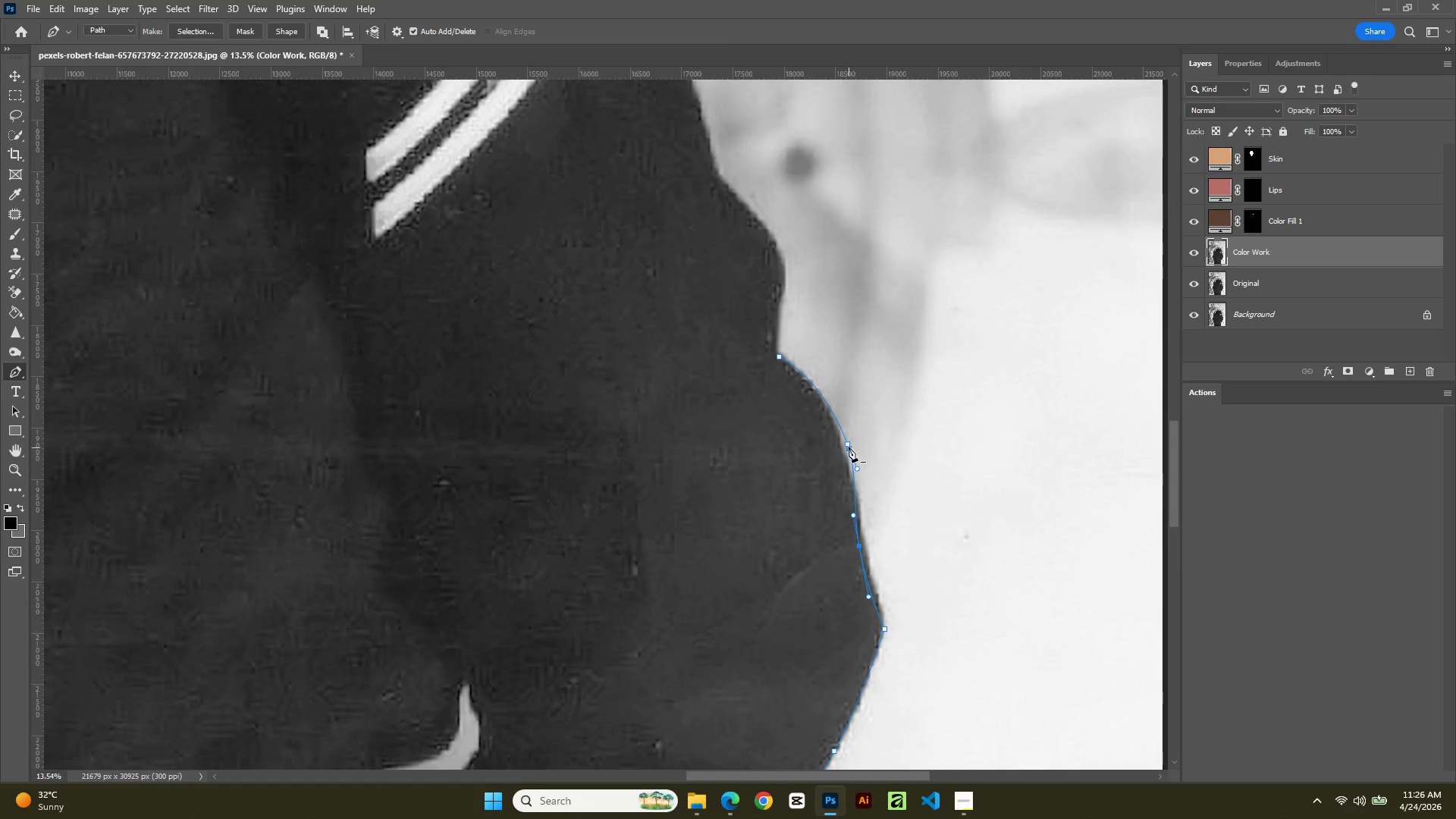 
left_click([847, 446])
 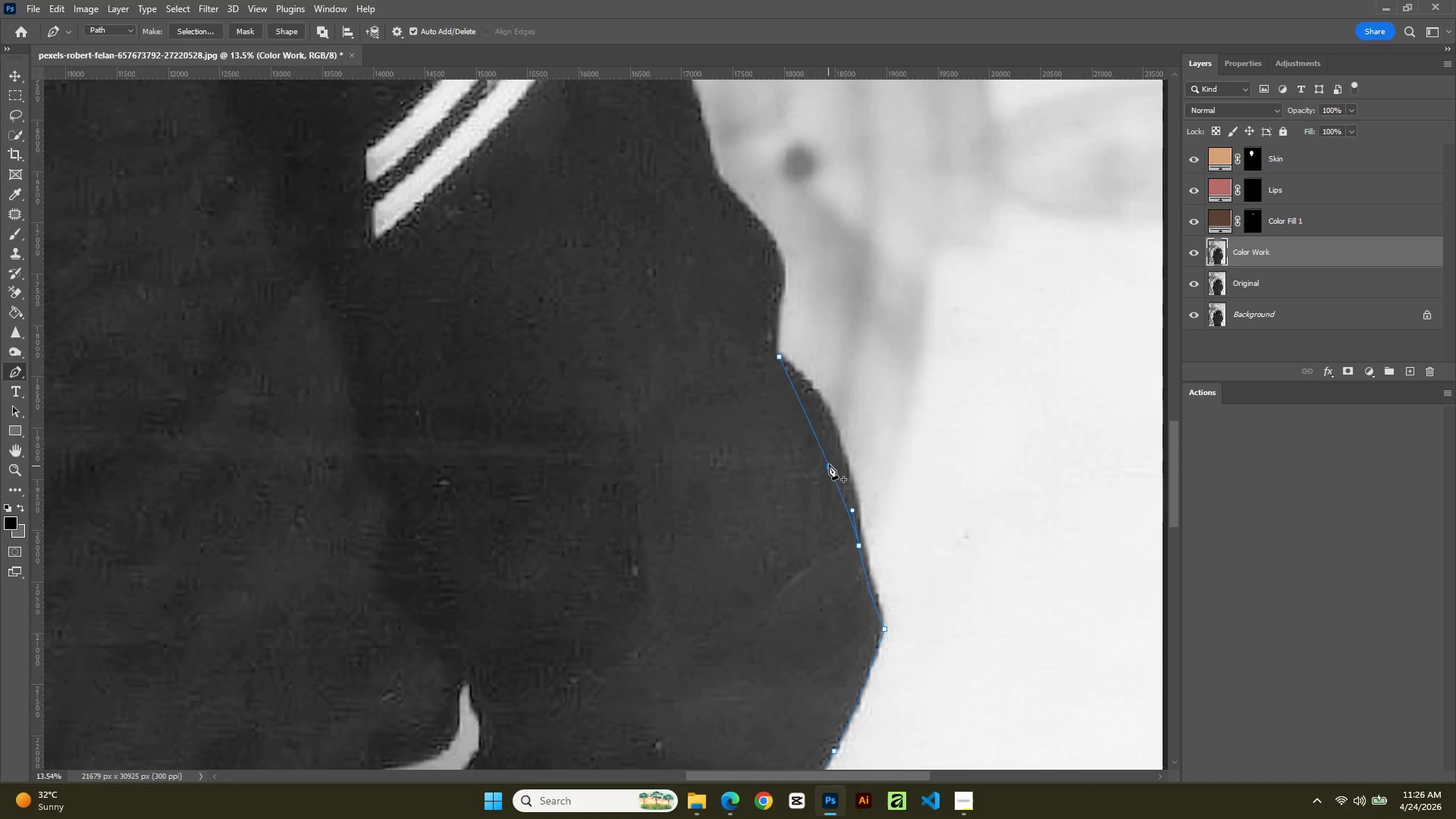 
left_click([829, 464])
 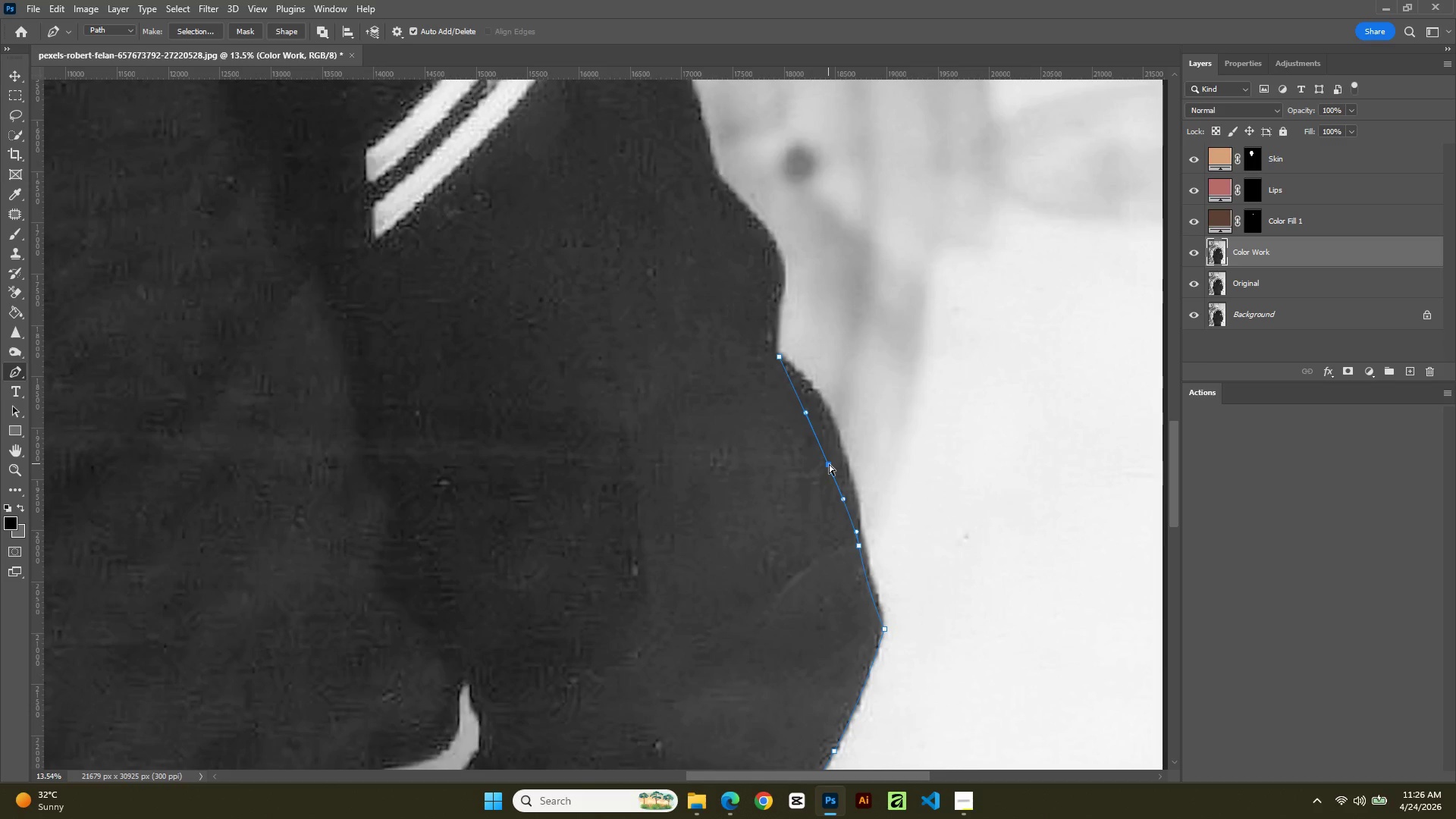 
hold_key(key=ControlLeft, duration=1.31)
left_click_drag(start_coordinate=[829, 464], to_coordinate=[841, 438])
 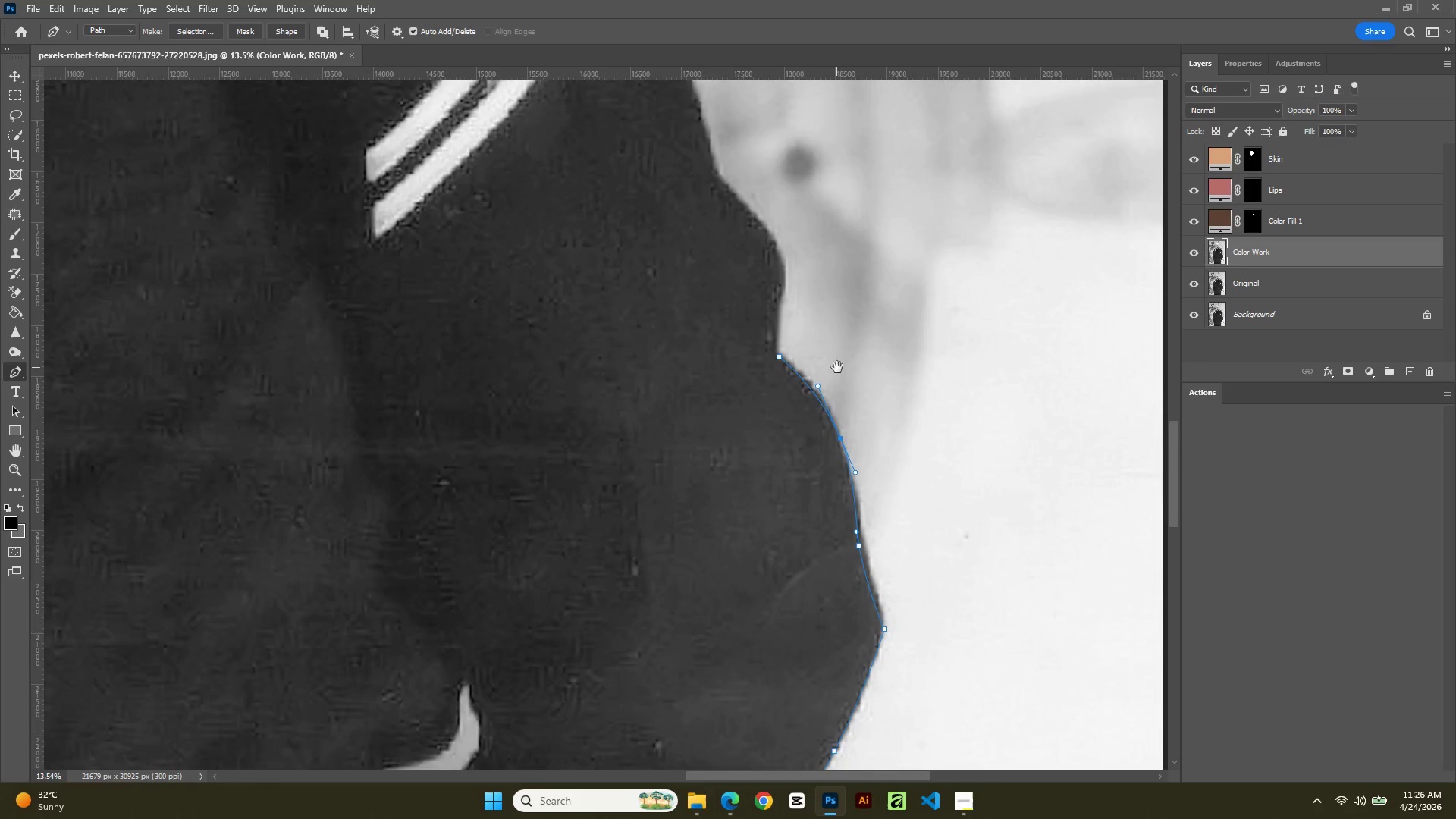 
hold_key(key=Space, duration=0.62)
 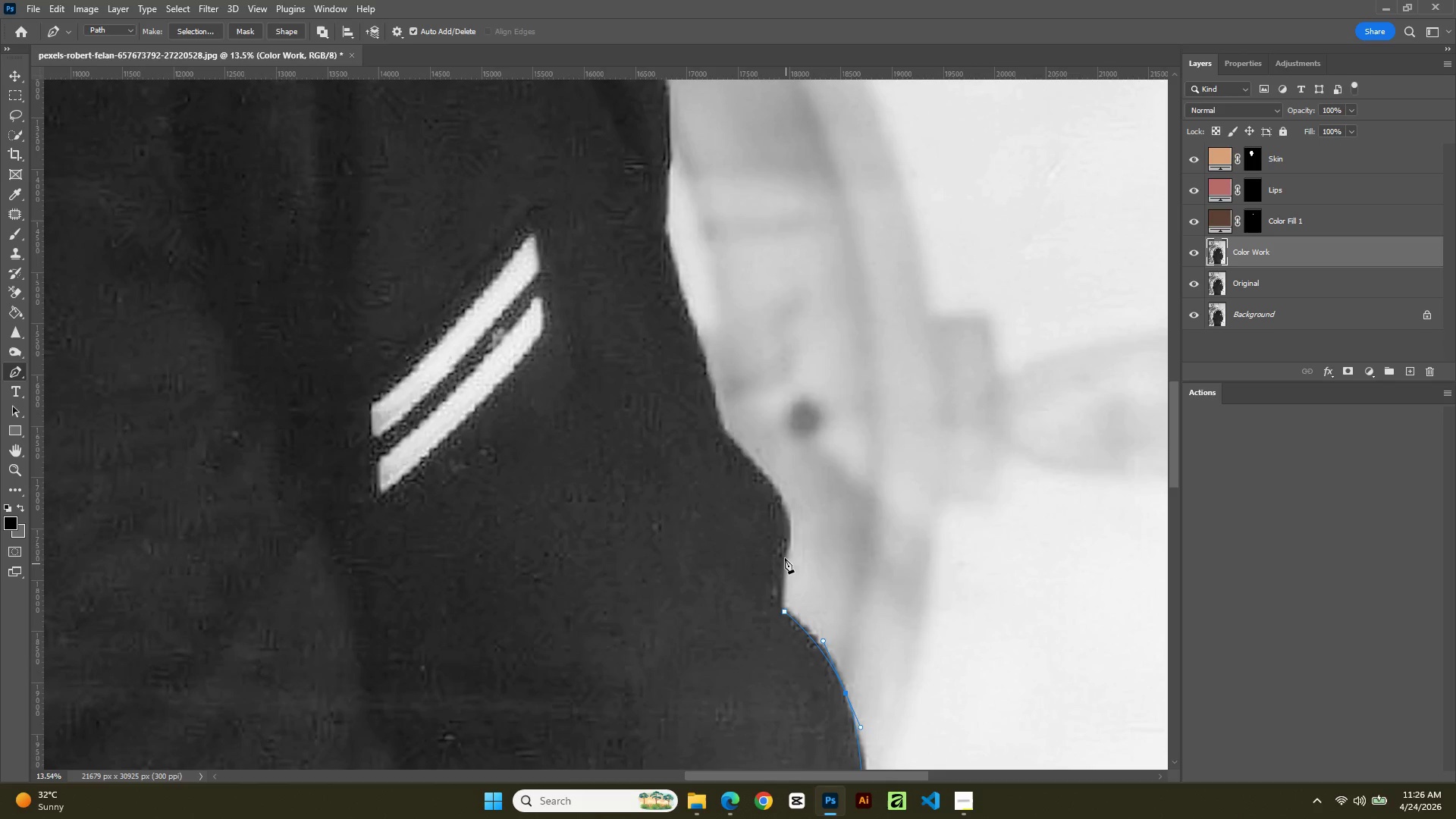 
left_click_drag(start_coordinate=[836, 370], to_coordinate=[842, 625])
 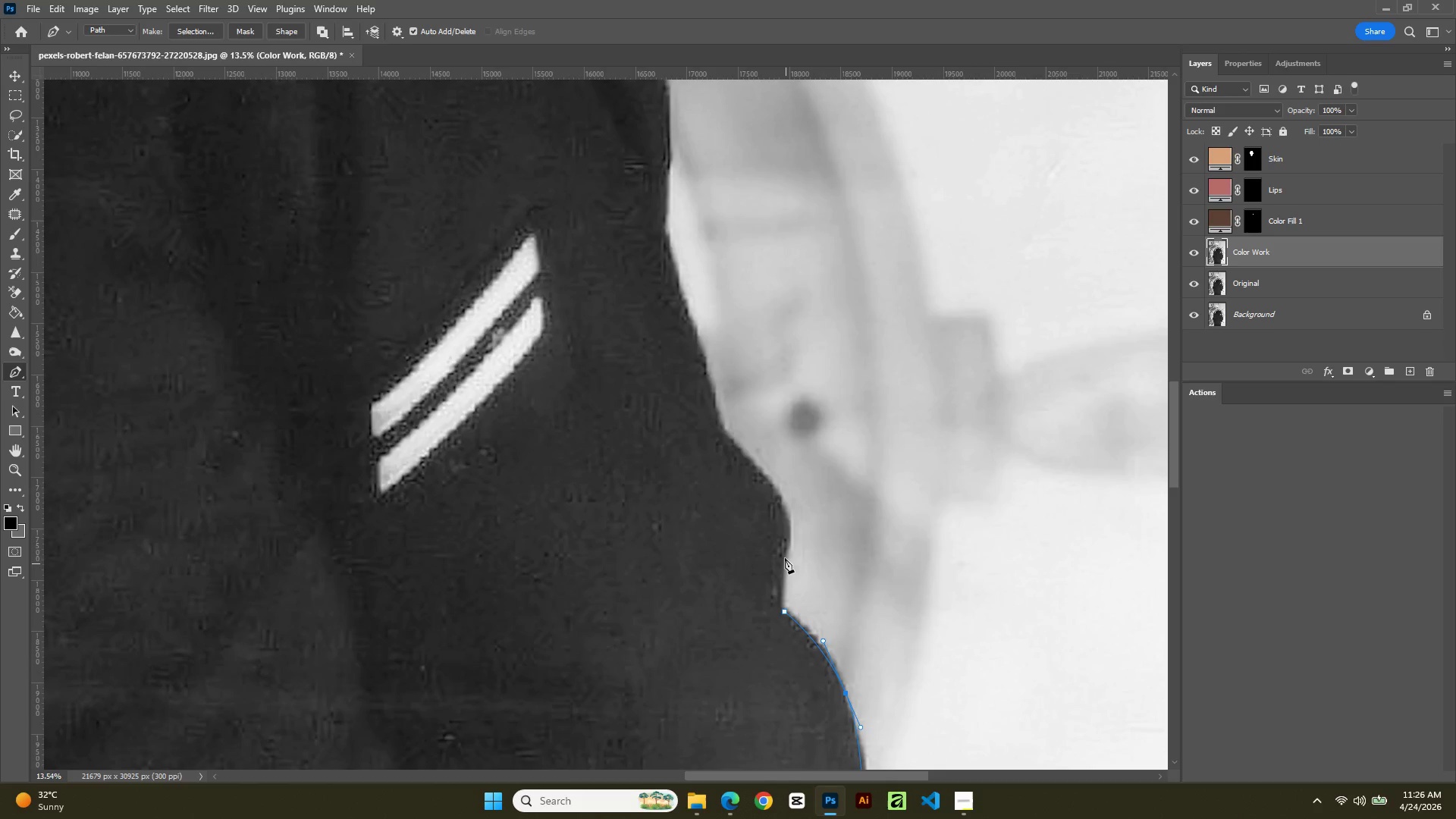 
left_click([785, 554])
 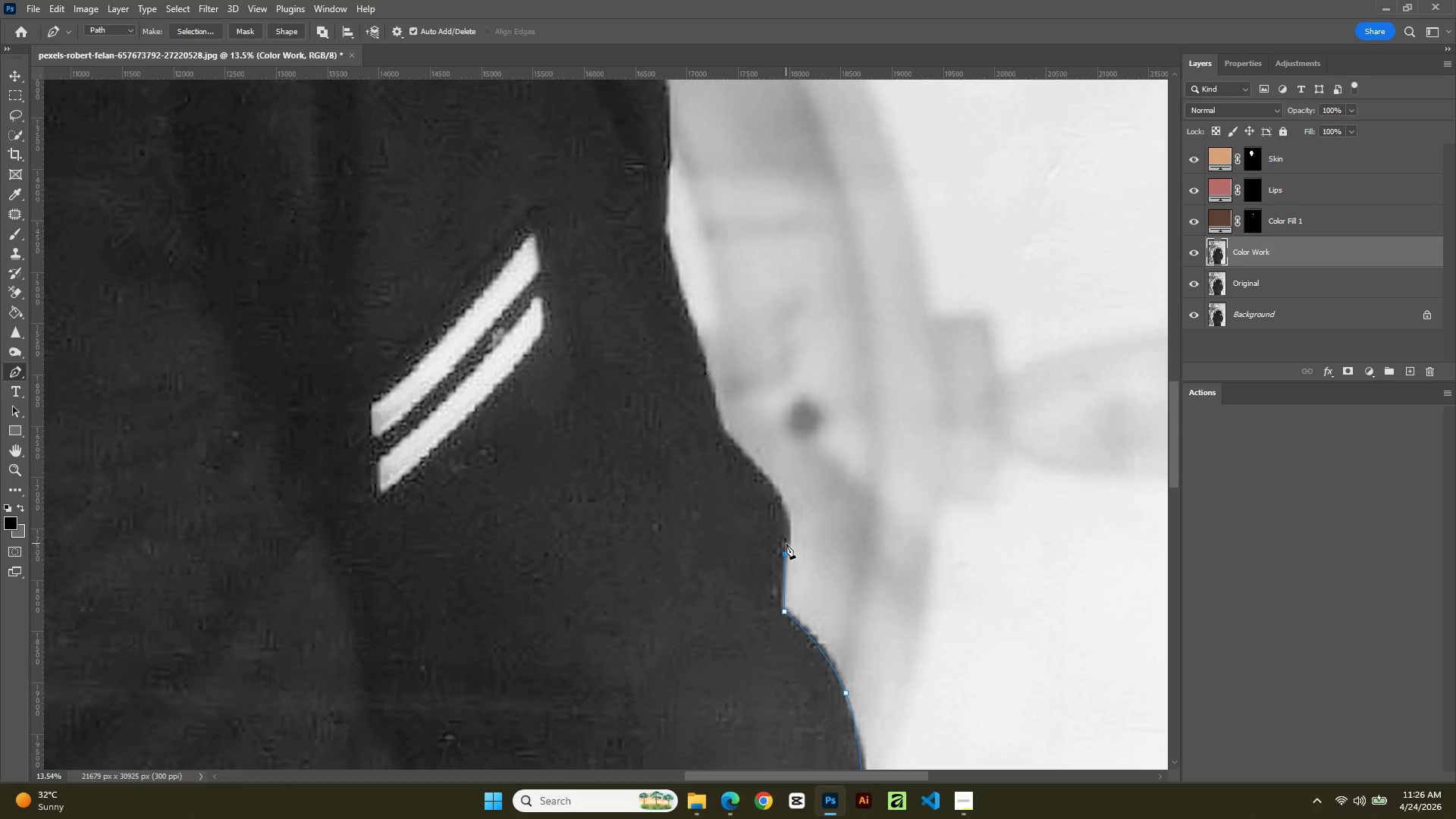 
left_click_drag(start_coordinate=[786, 544], to_coordinate=[789, 533])
 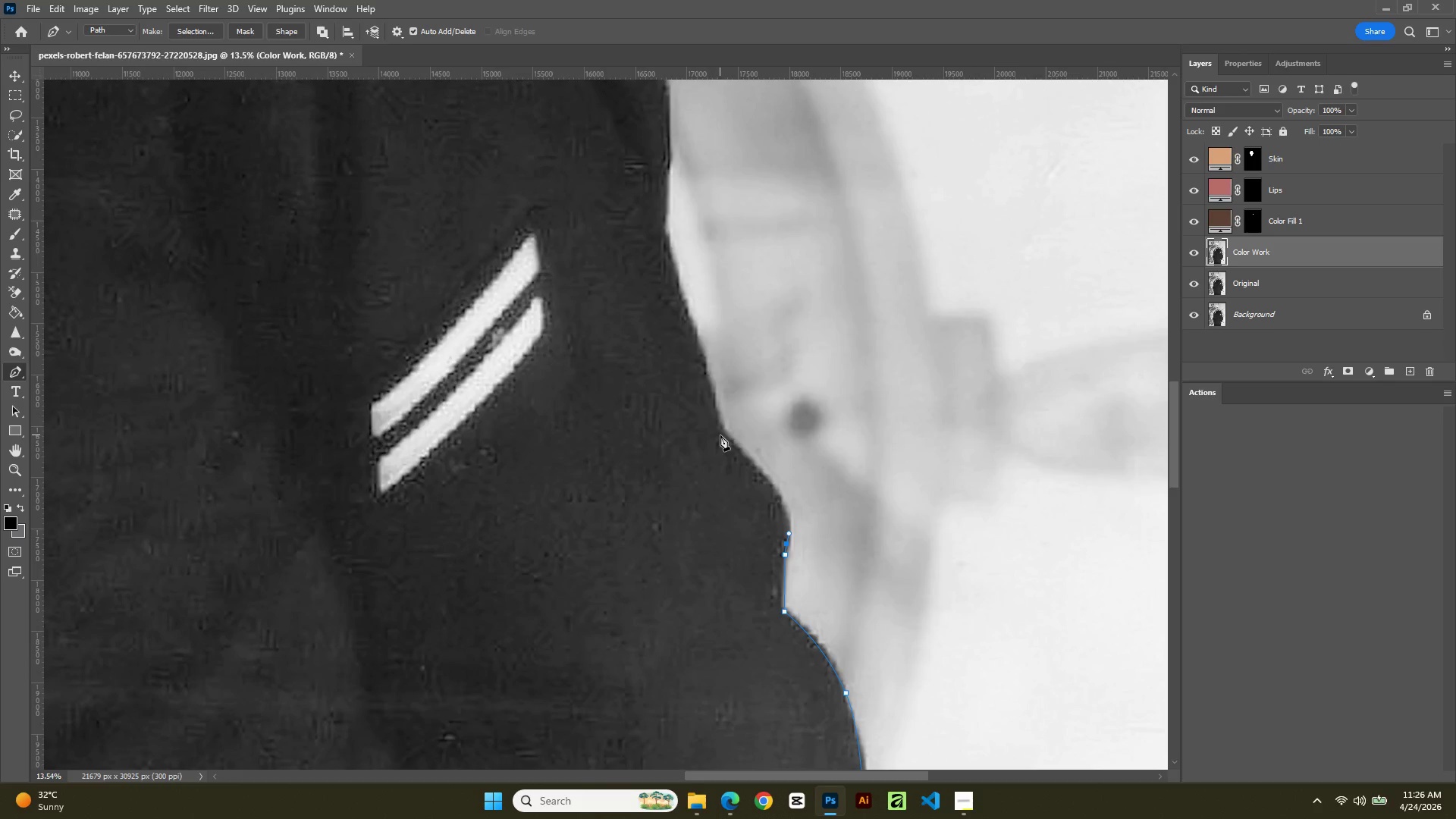 
left_click([720, 426])
 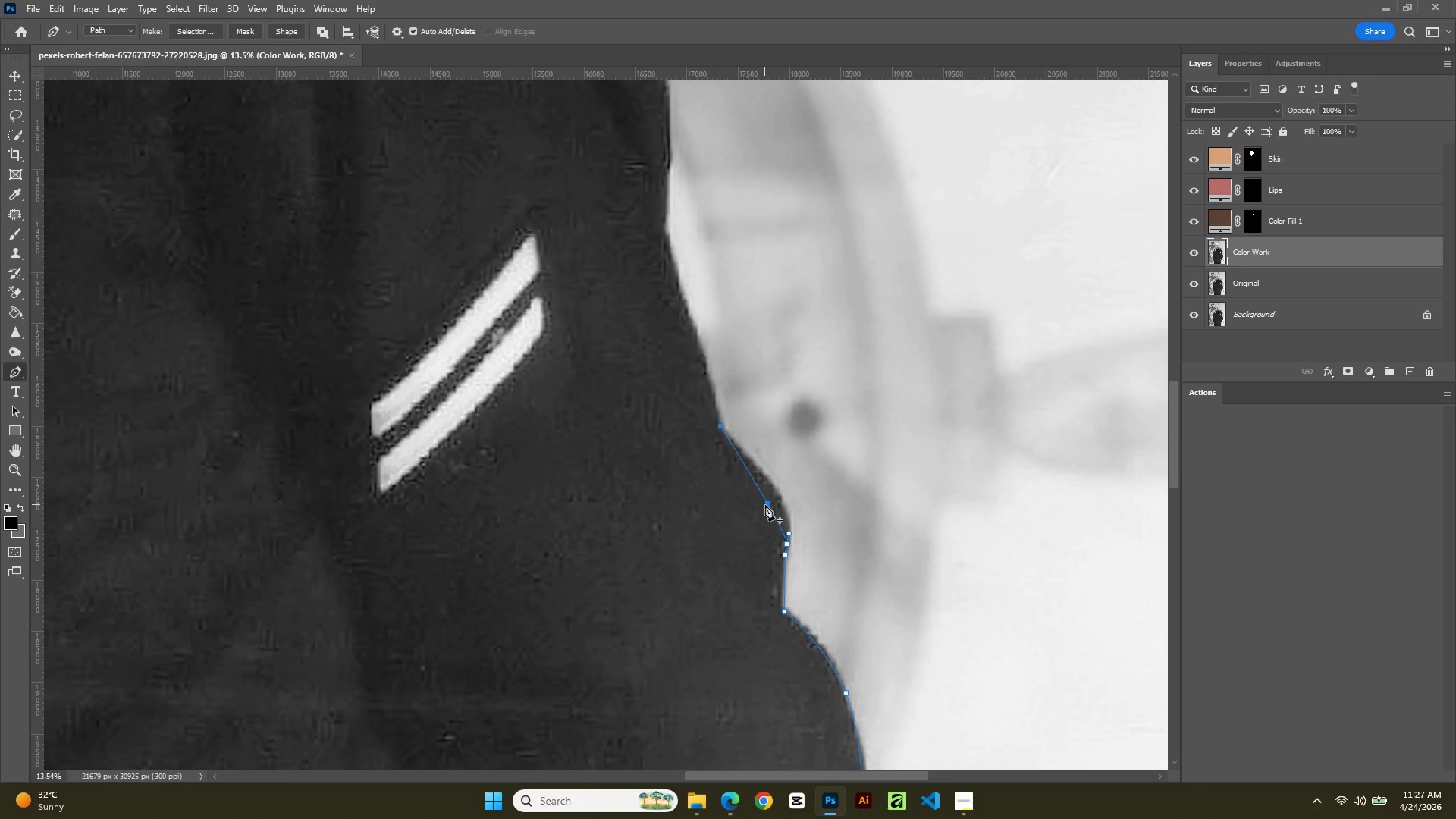 
left_click([765, 505])
 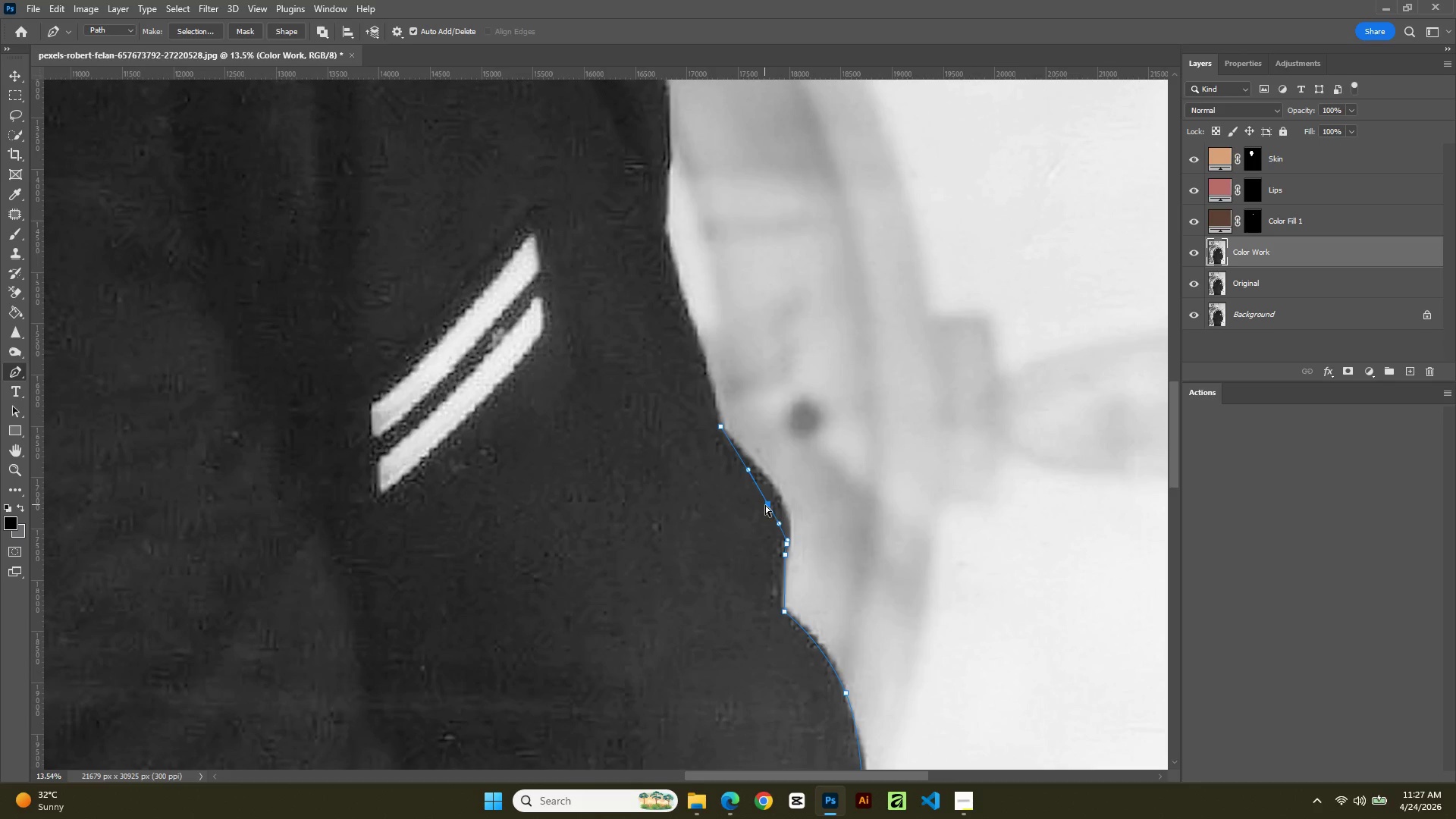 
hold_key(key=ControlLeft, duration=1.14)
left_click_drag(start_coordinate=[765, 505], to_coordinate=[771, 490])
 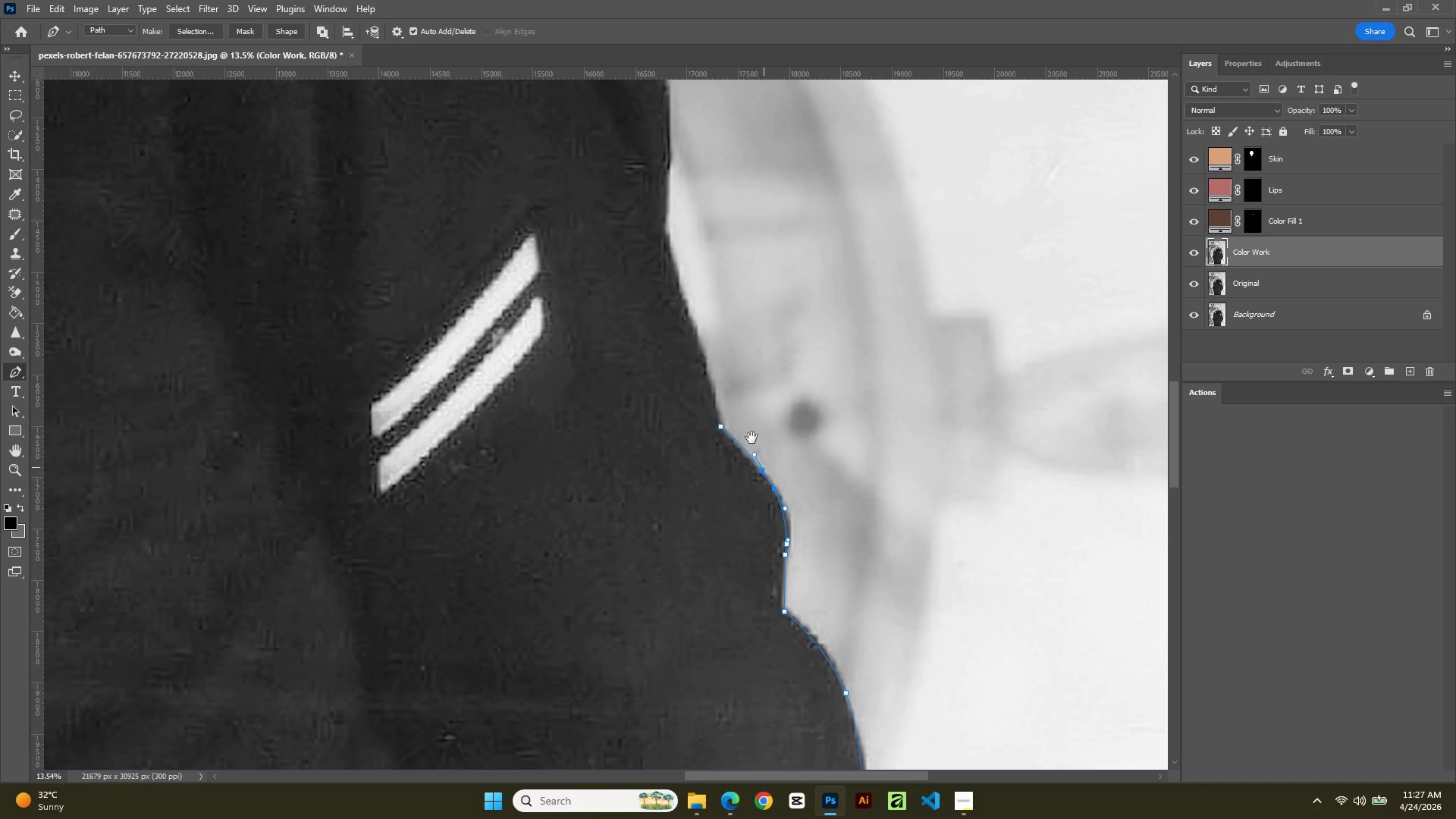 
hold_key(key=Space, duration=0.62)
 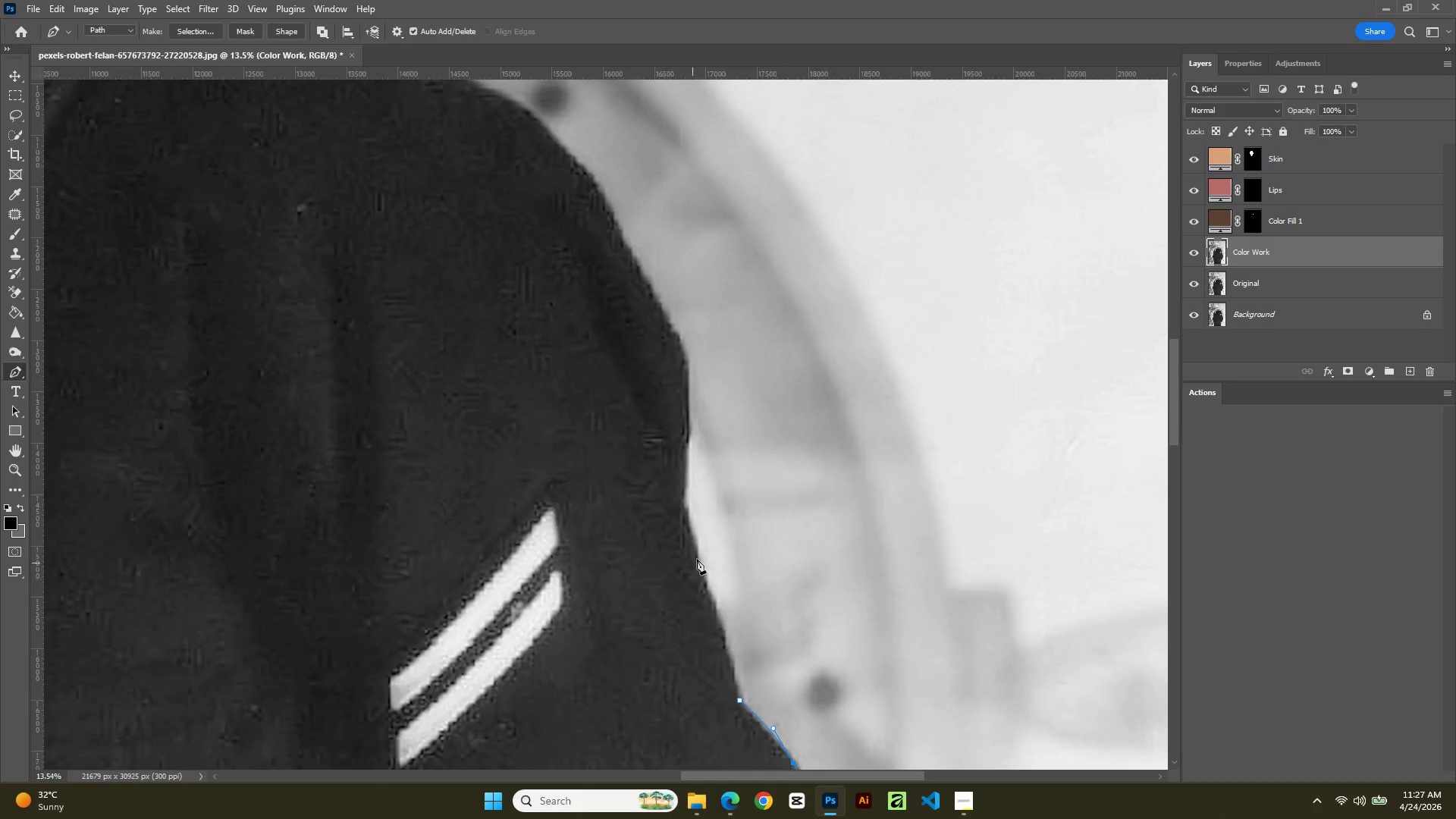 
left_click_drag(start_coordinate=[750, 435], to_coordinate=[769, 709])
 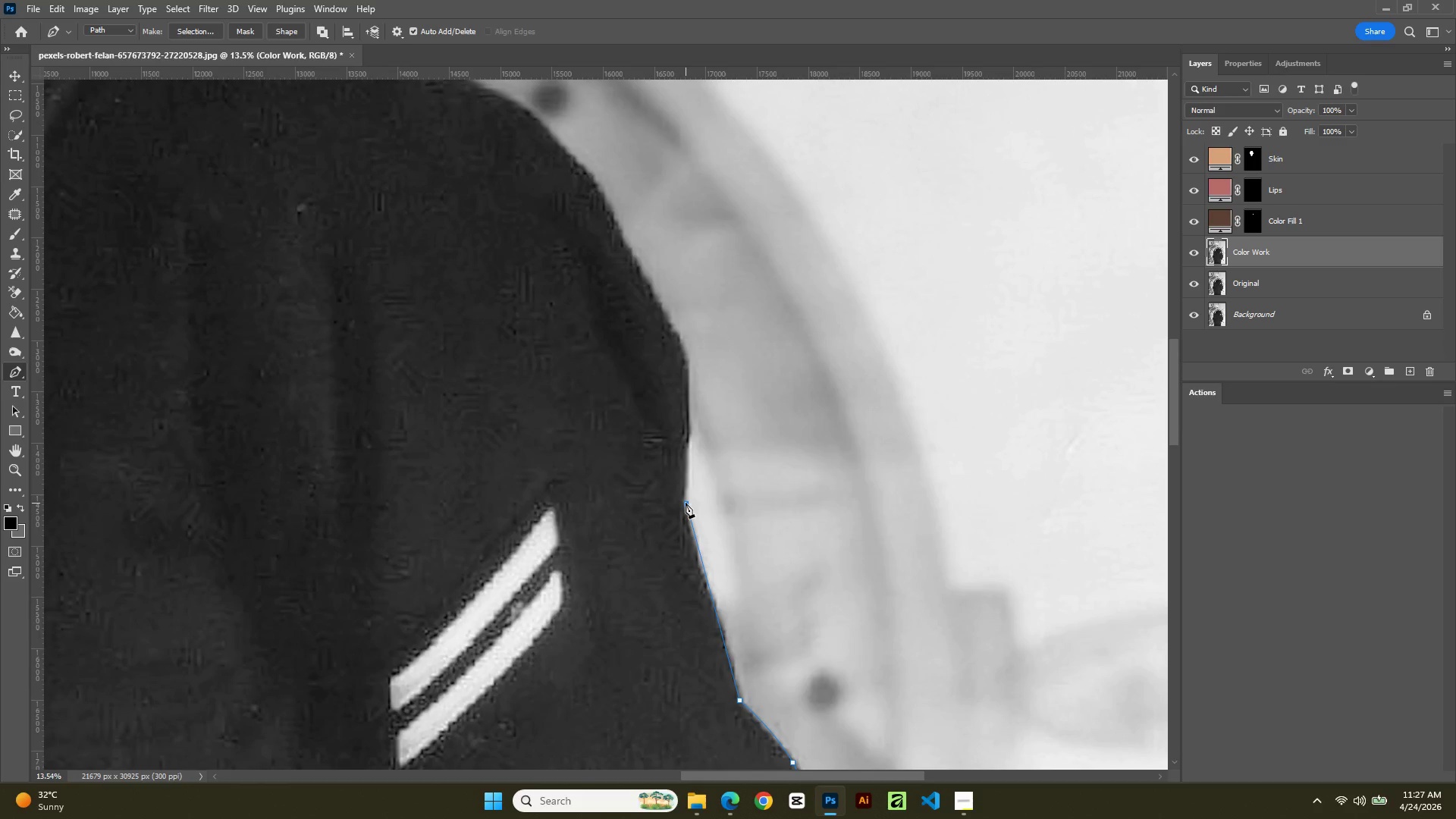 
hold_key(key=Space, duration=0.56)
 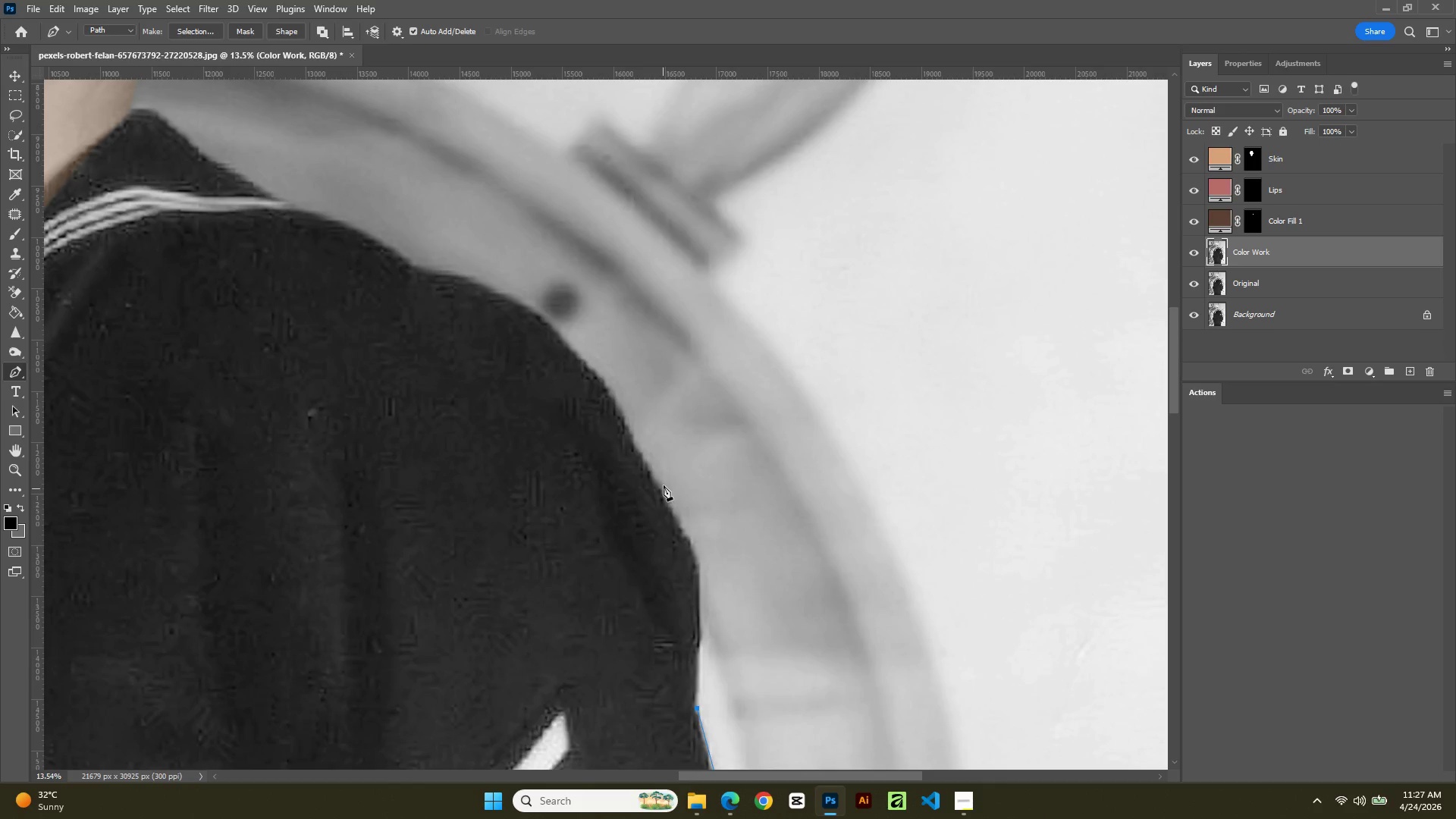 
left_click_drag(start_coordinate=[720, 472], to_coordinate=[731, 676])
 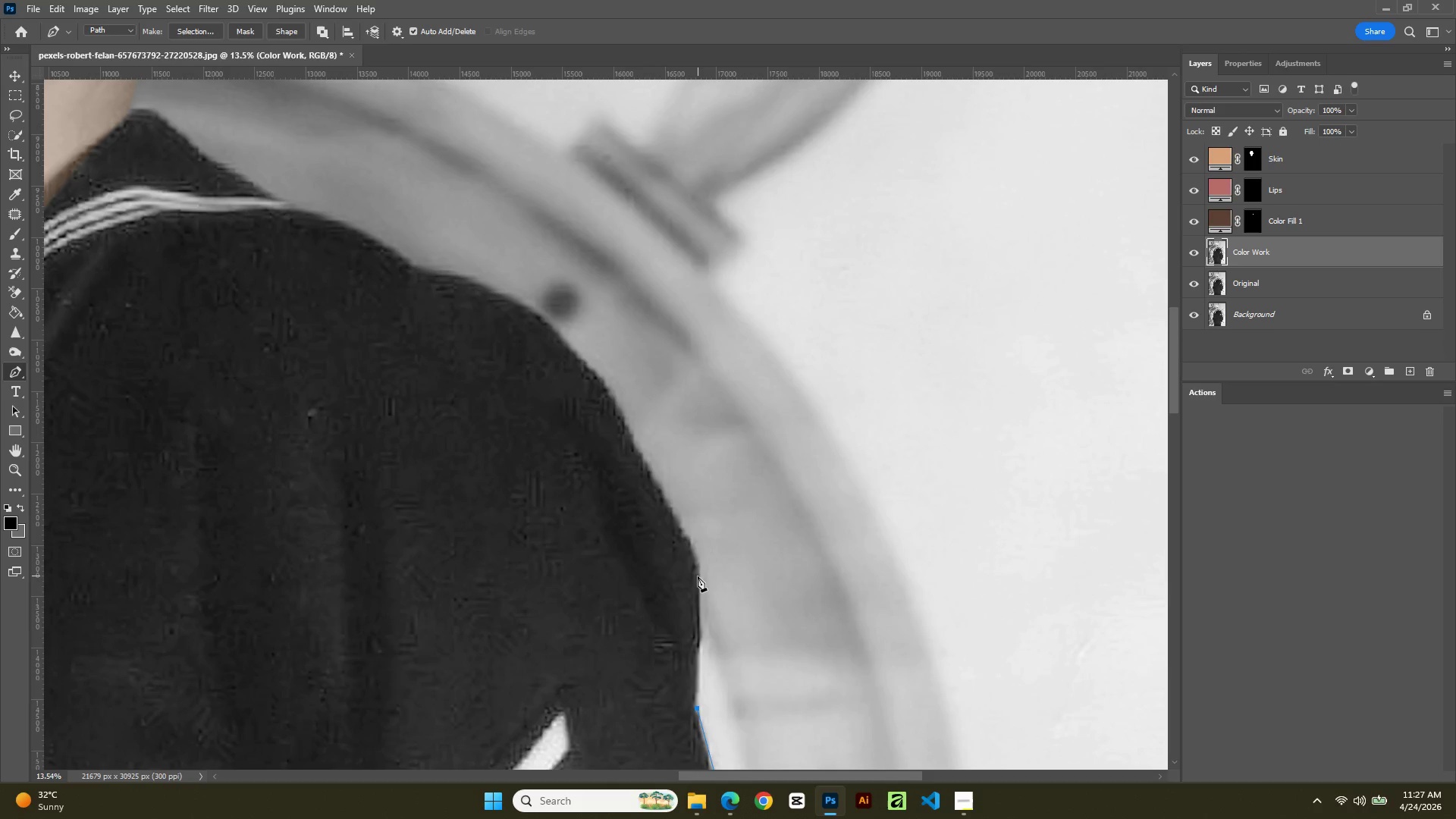 
left_click([698, 567])
 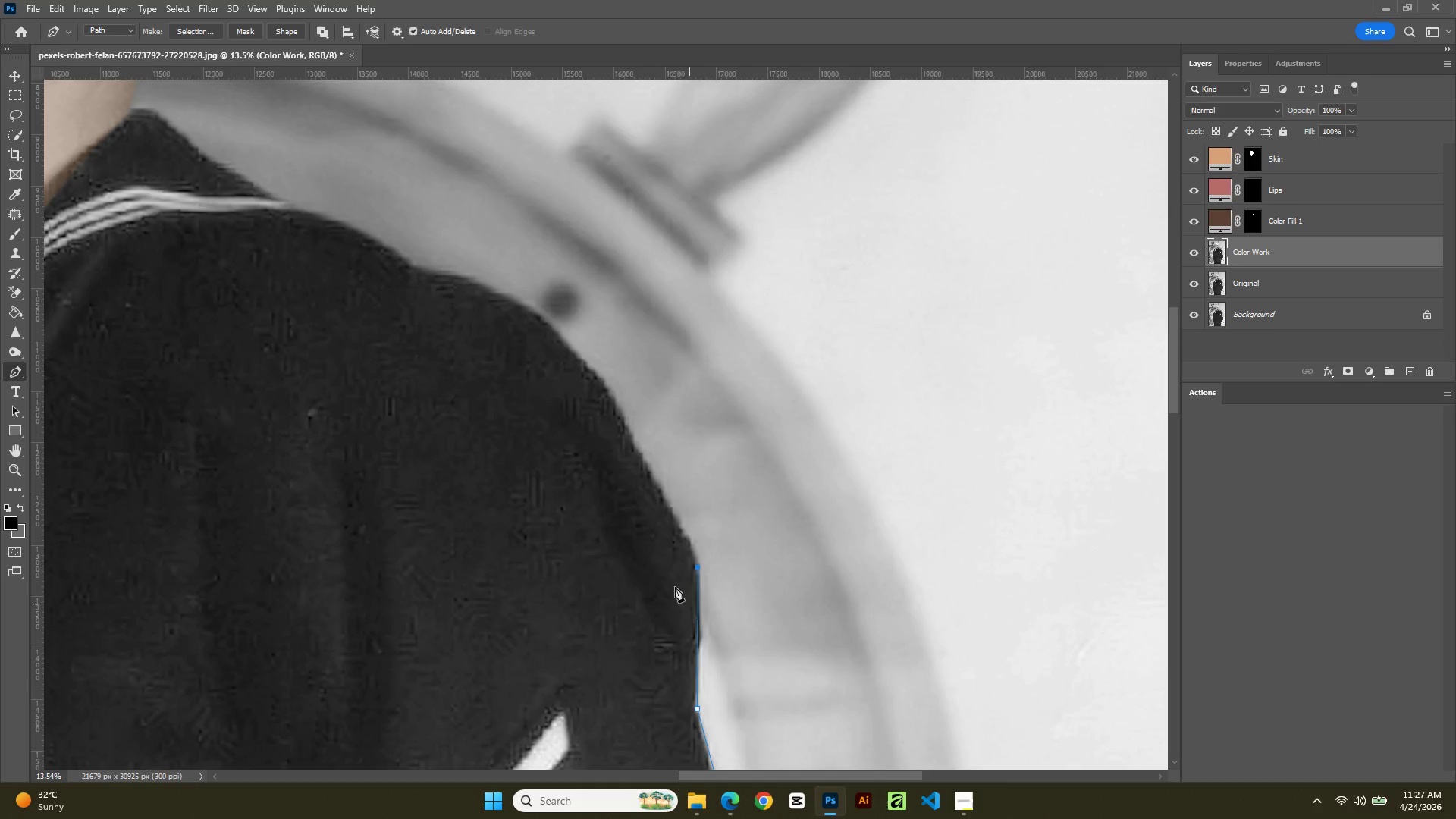 
hold_key(key=Space, duration=0.58)
 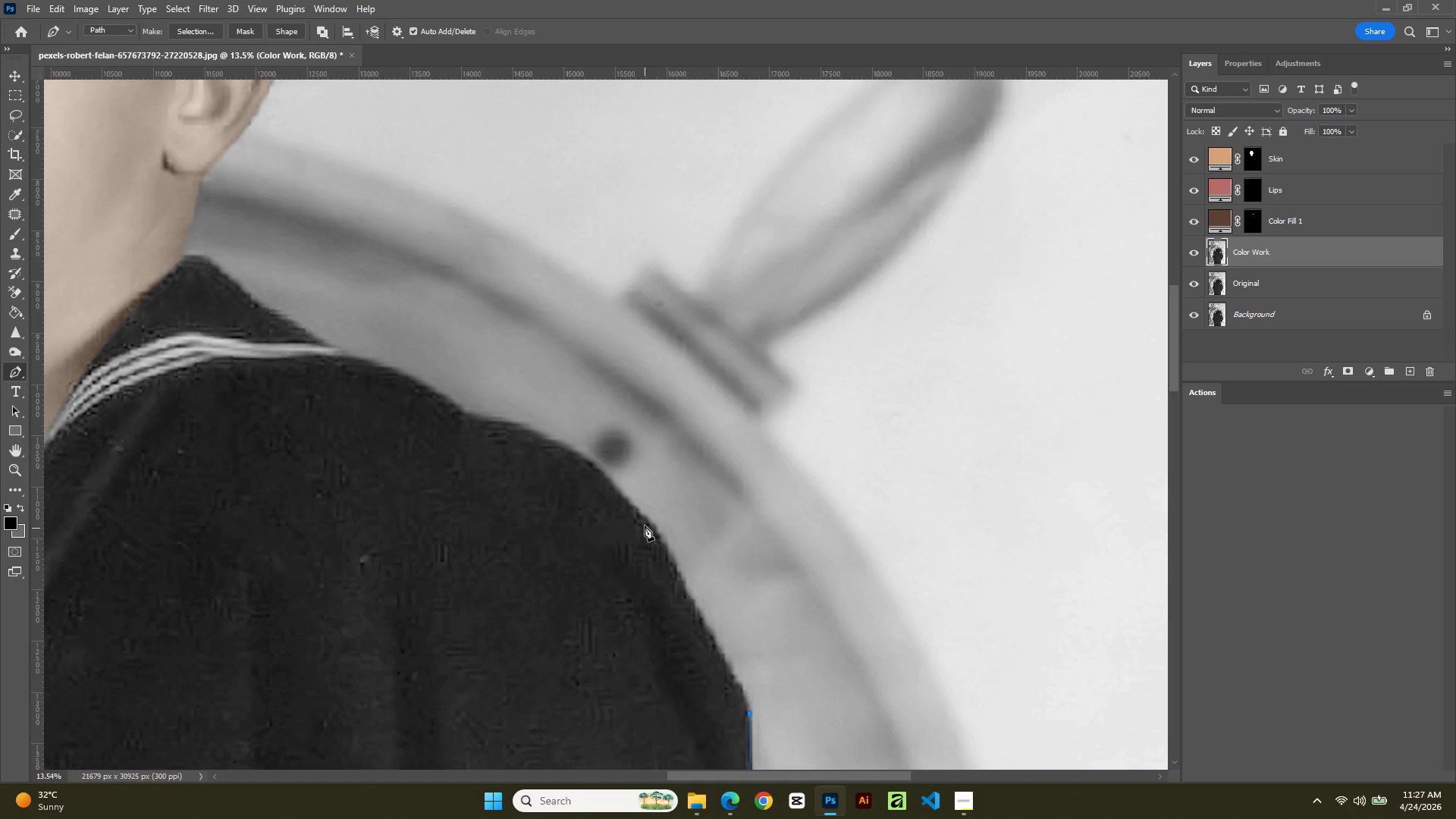 
left_click_drag(start_coordinate=[639, 532], to_coordinate=[684, 657])
 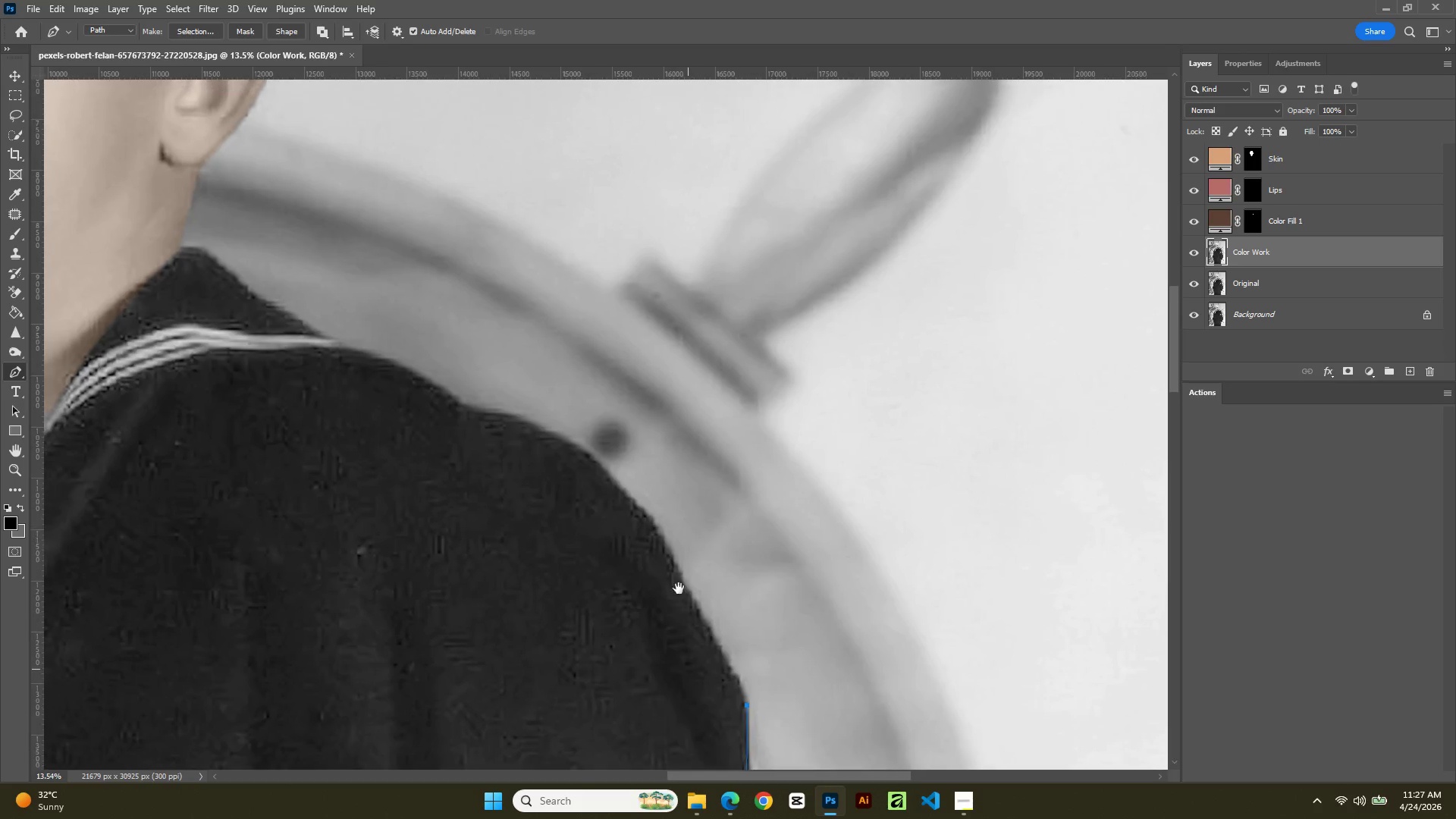 
hold_key(key=Space, duration=4.25)
 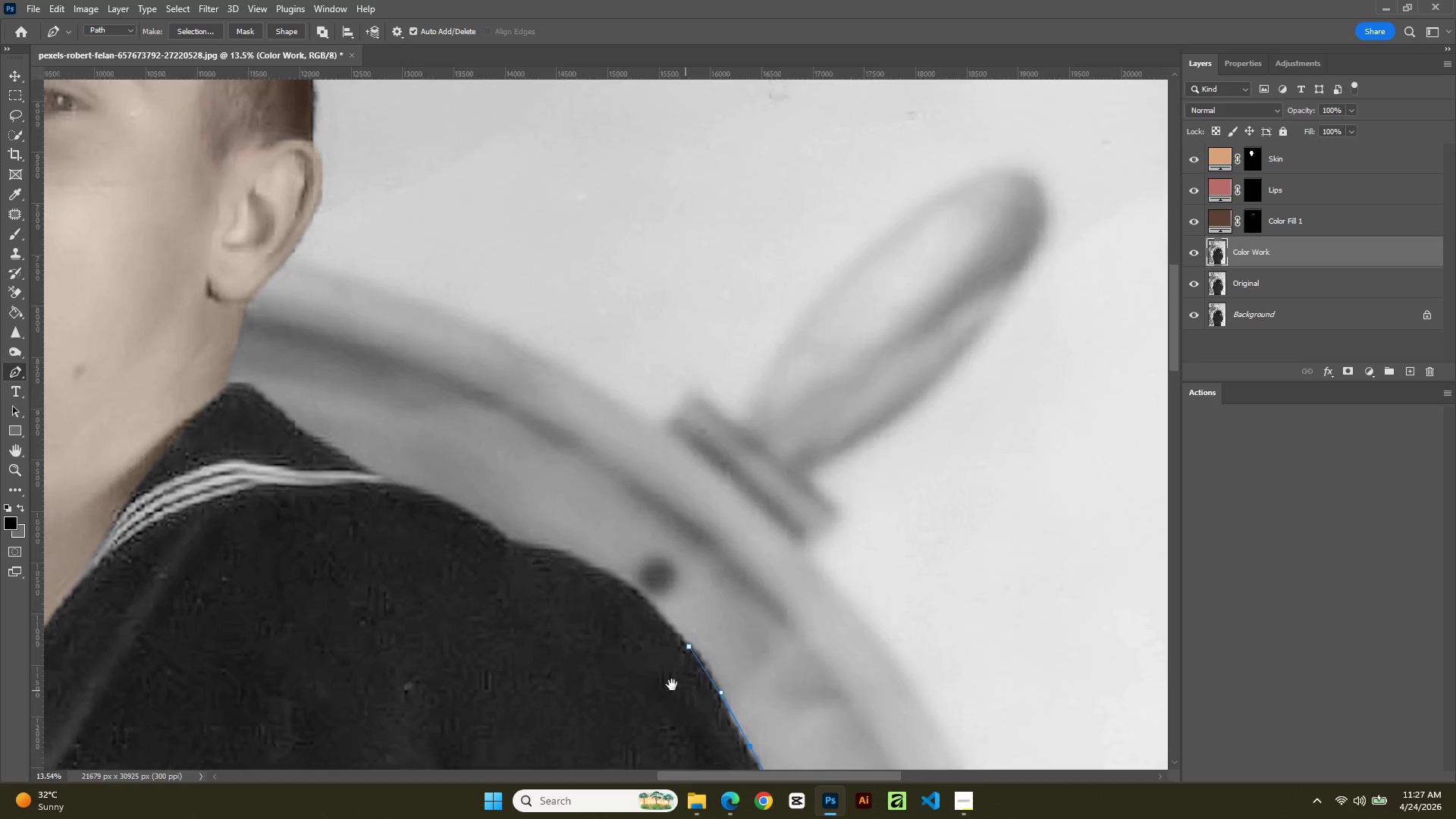 
left_click([645, 519])
 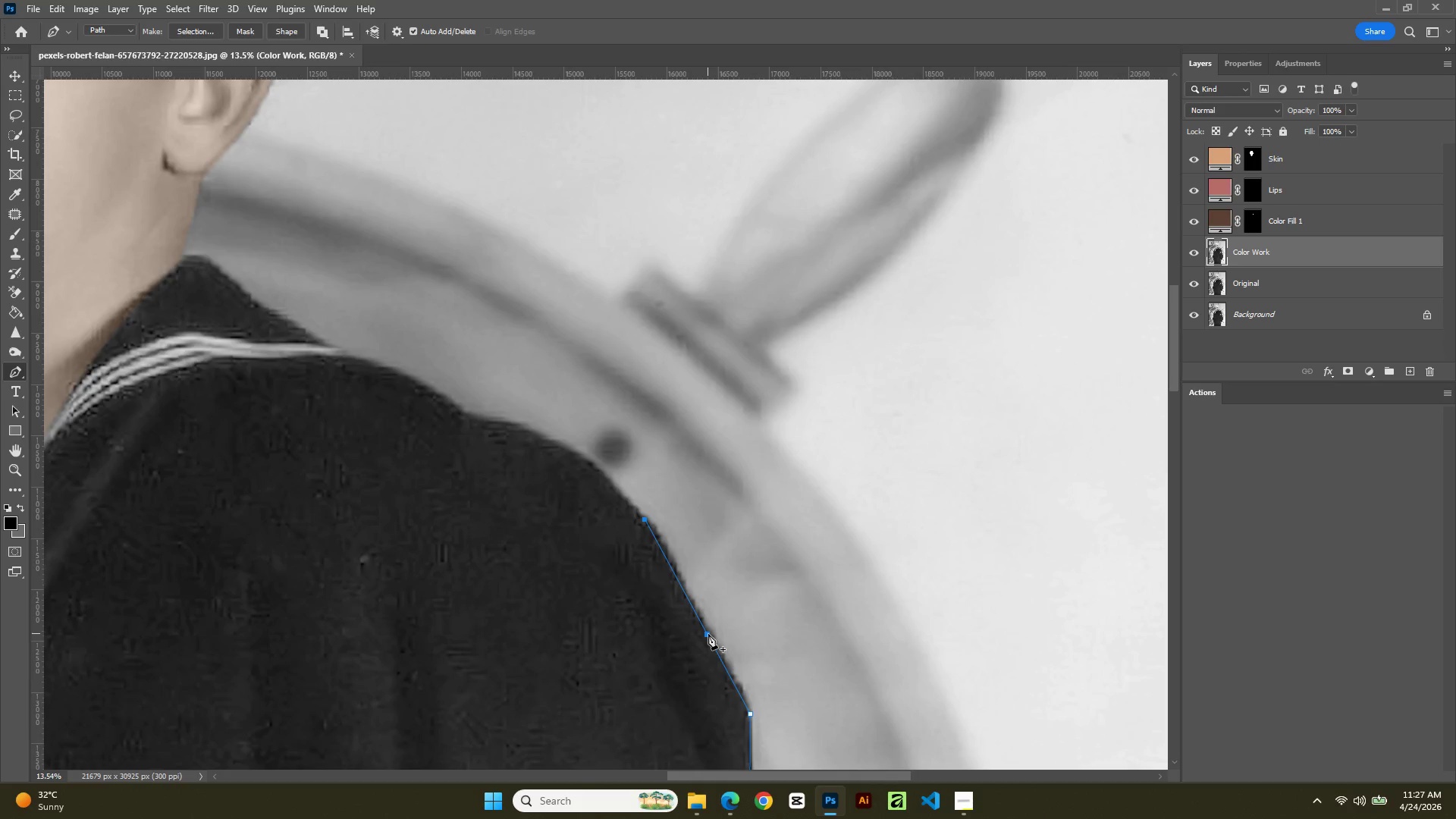 
left_click([708, 634])
 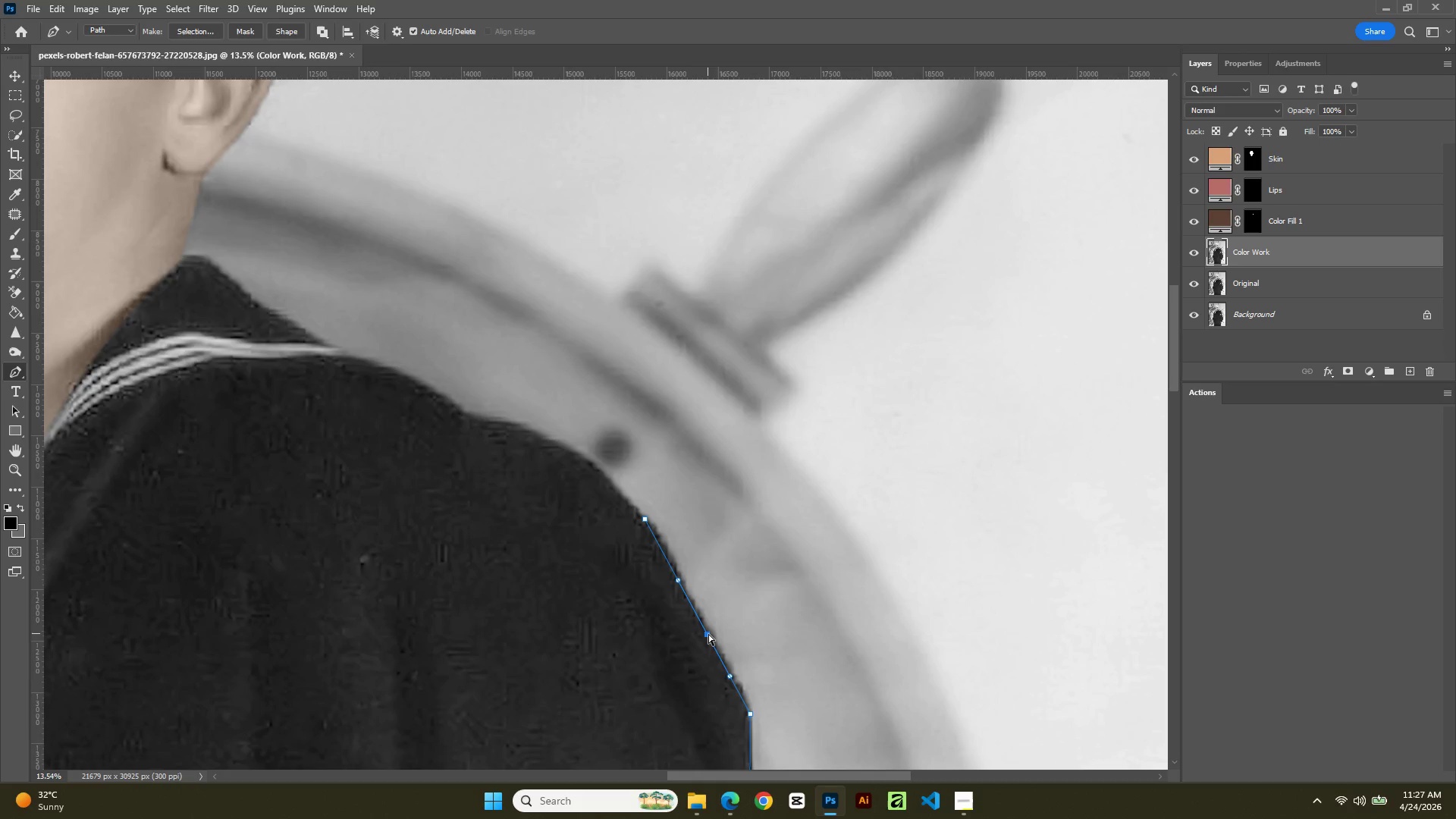 
hold_key(key=ControlLeft, duration=1.16)
left_click_drag(start_coordinate=[708, 634], to_coordinate=[708, 619])
 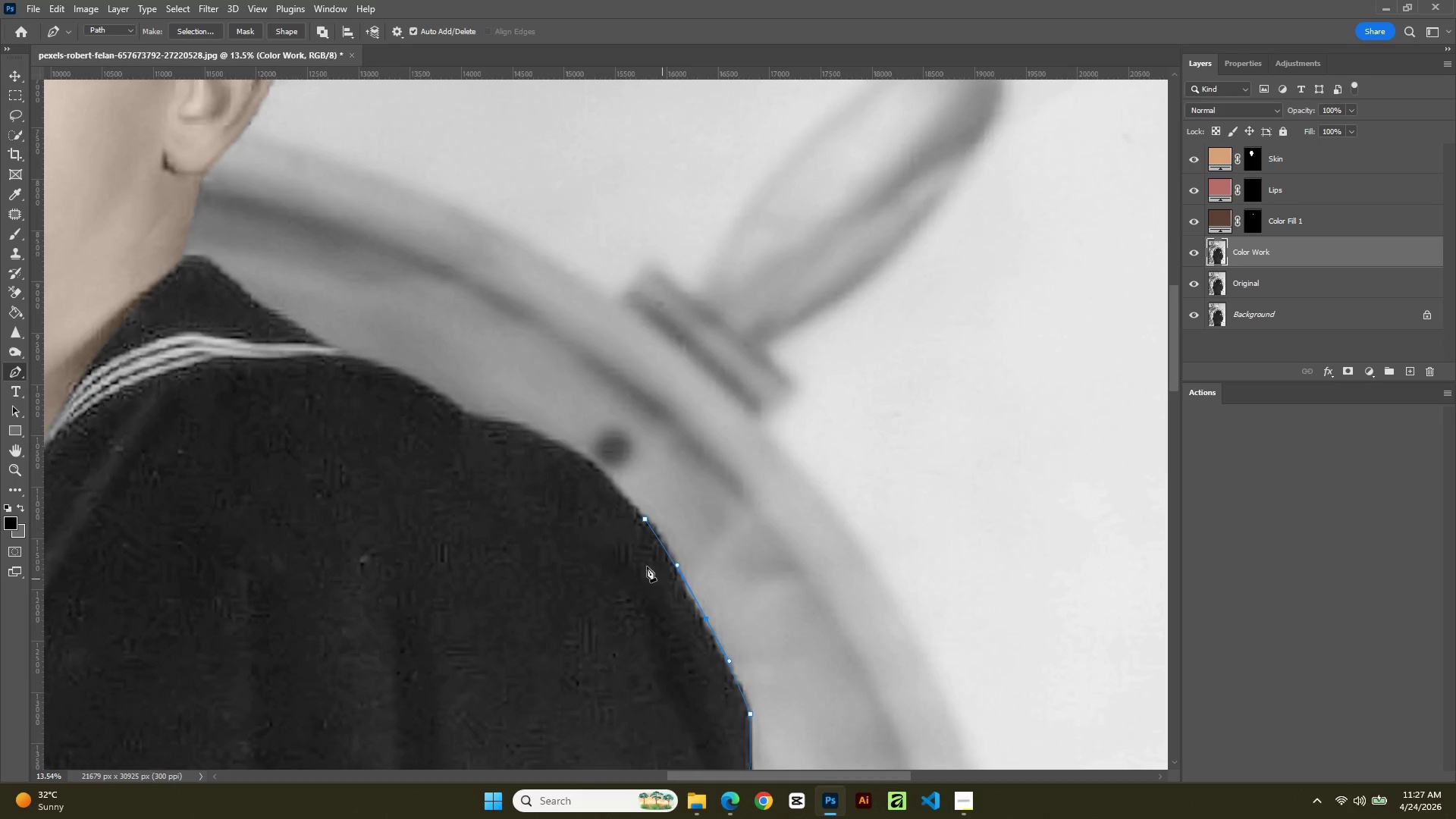 
hold_key(key=Space, duration=0.58)
 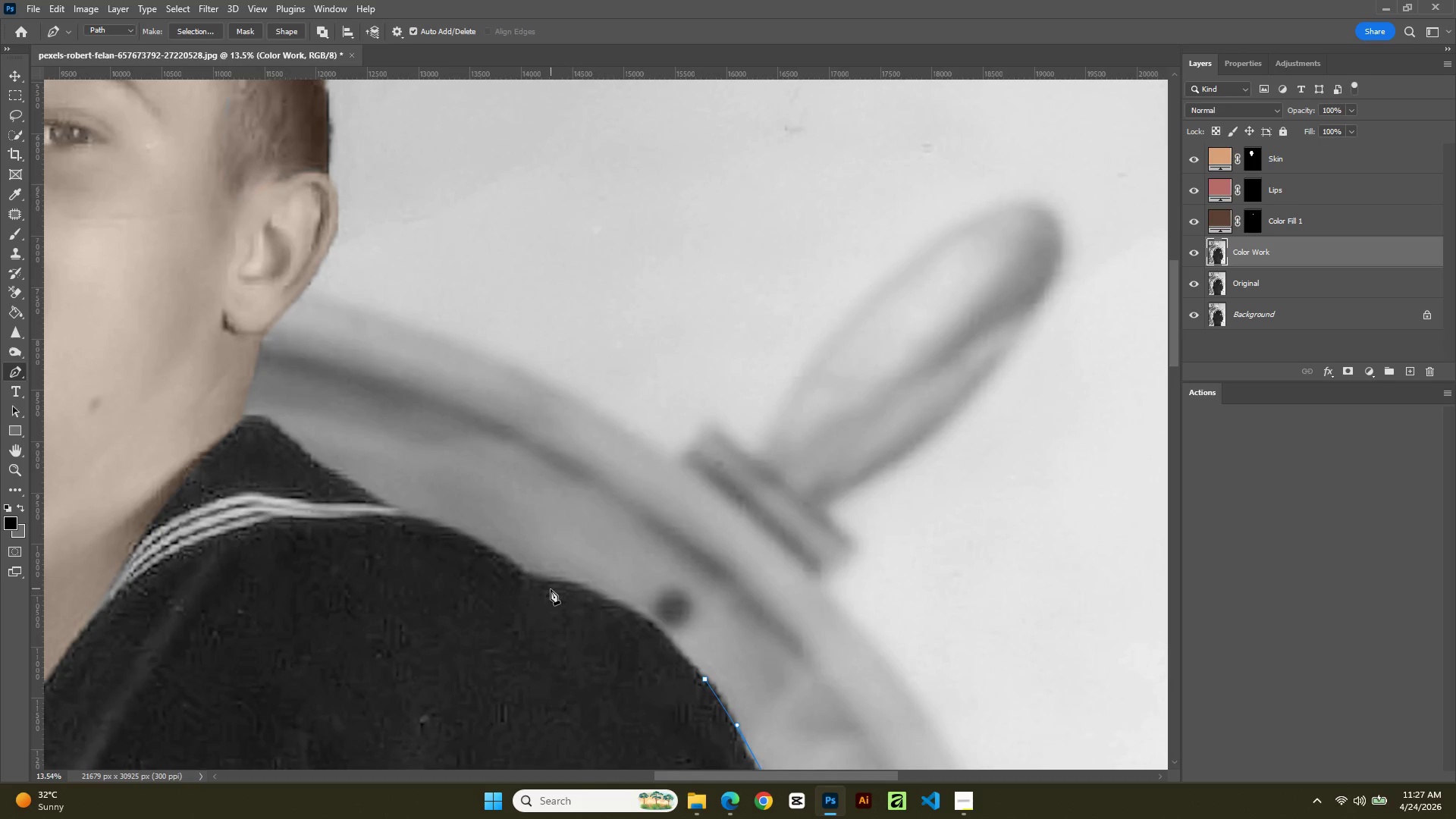 
left_click_drag(start_coordinate=[642, 564], to_coordinate=[679, 676])
 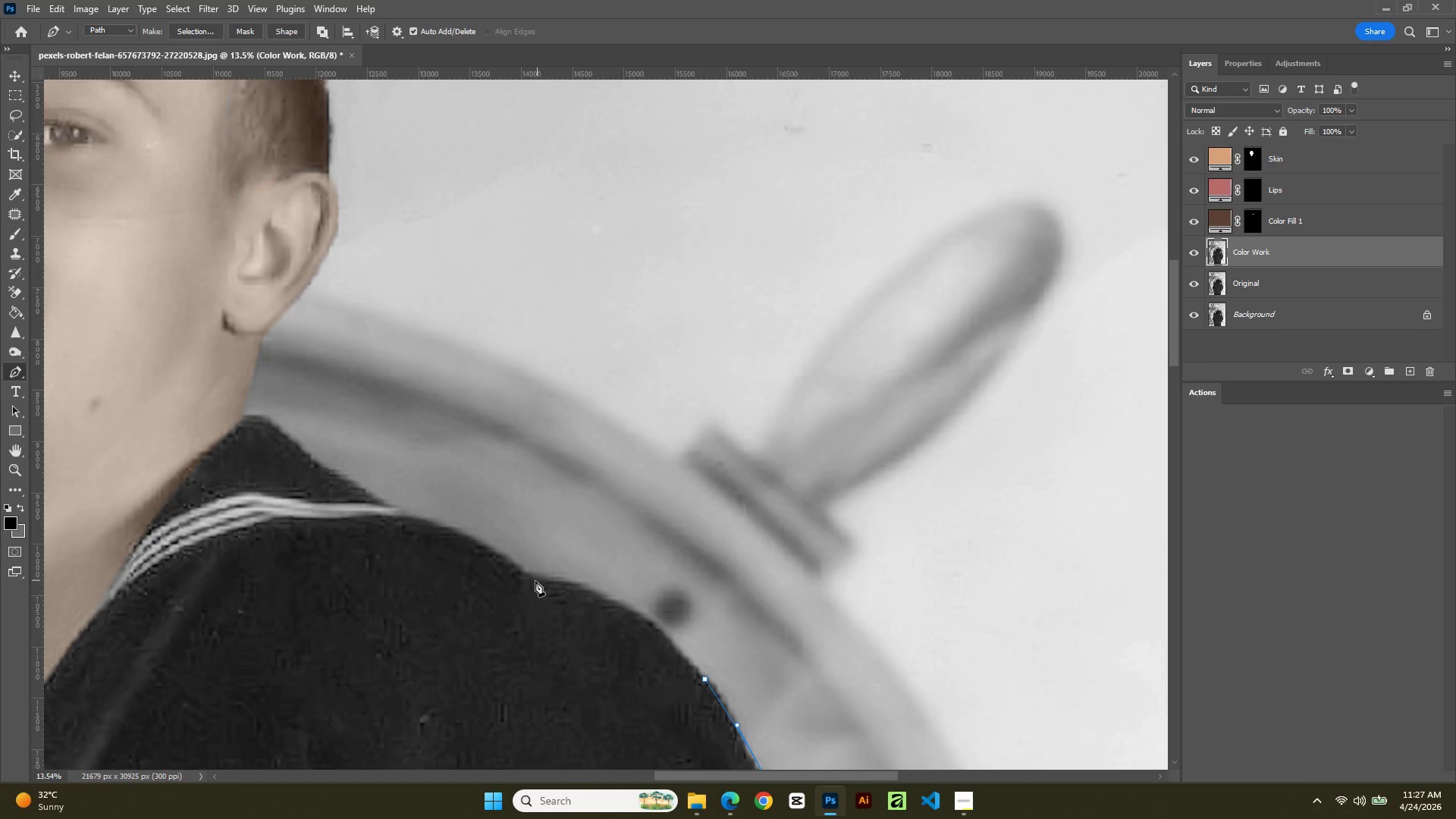 
left_click([532, 579])
 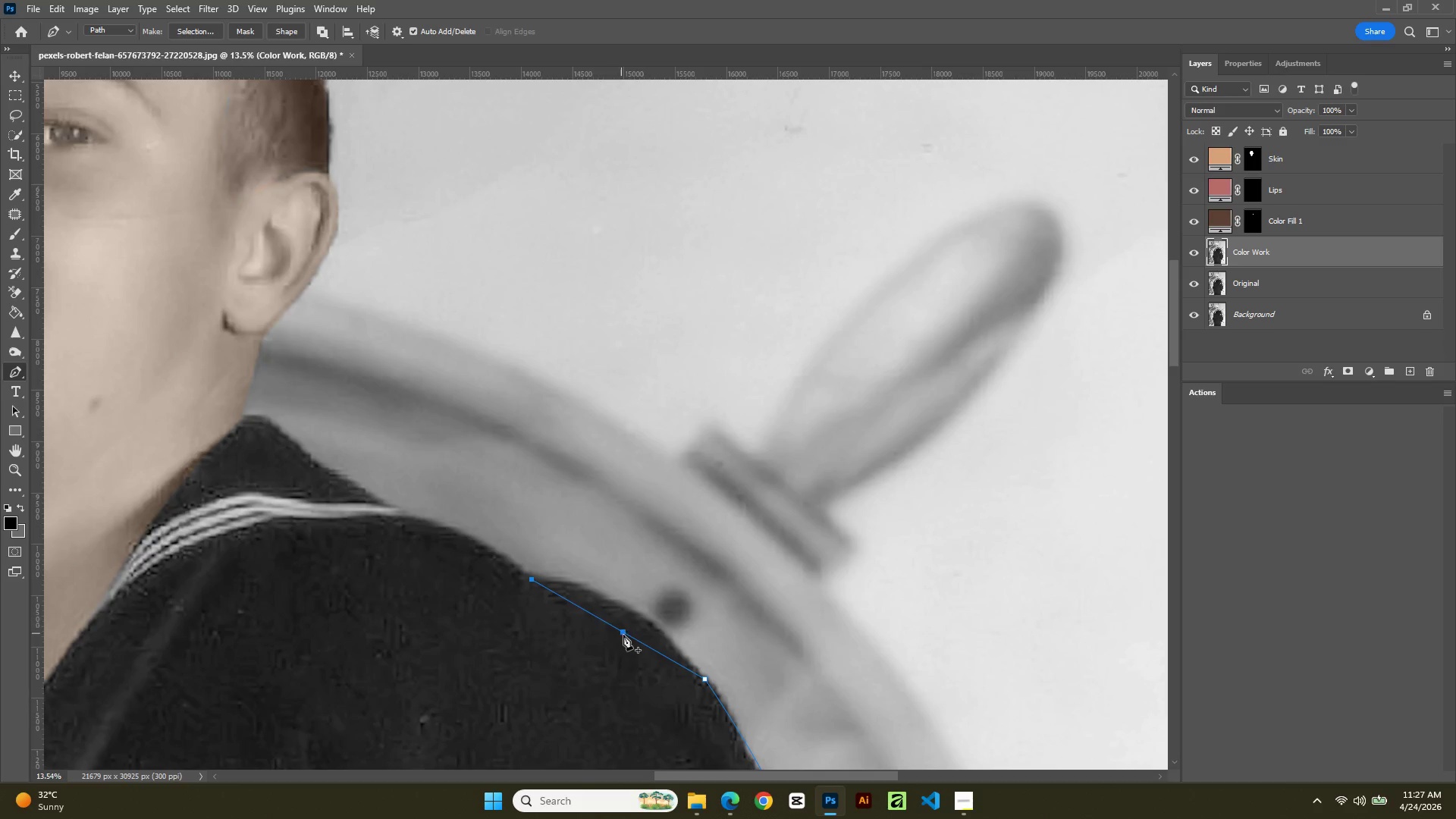 
left_click([631, 635])
 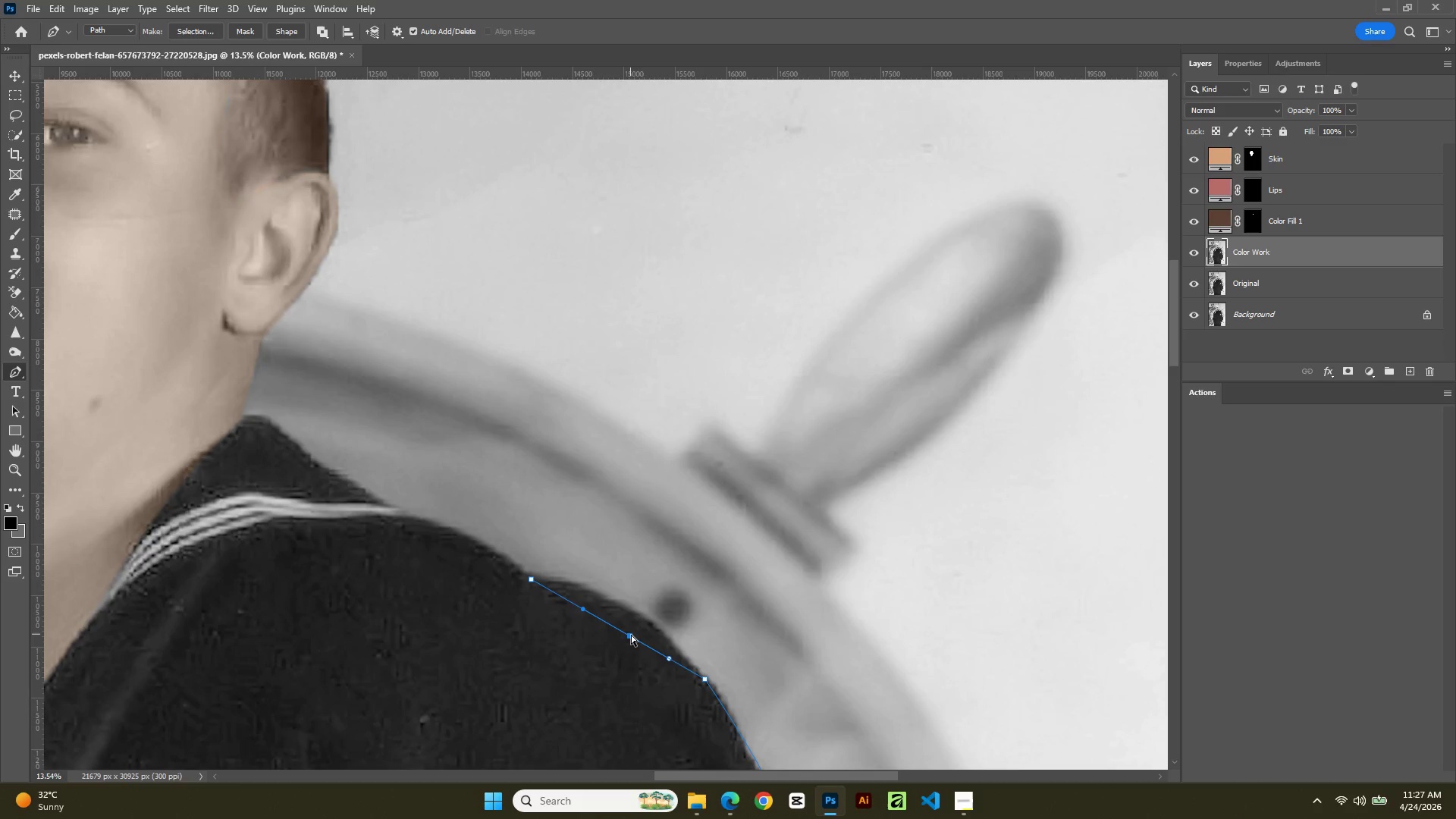 
hold_key(key=ControlLeft, duration=1.67)
left_click_drag(start_coordinate=[631, 635], to_coordinate=[634, 605])
 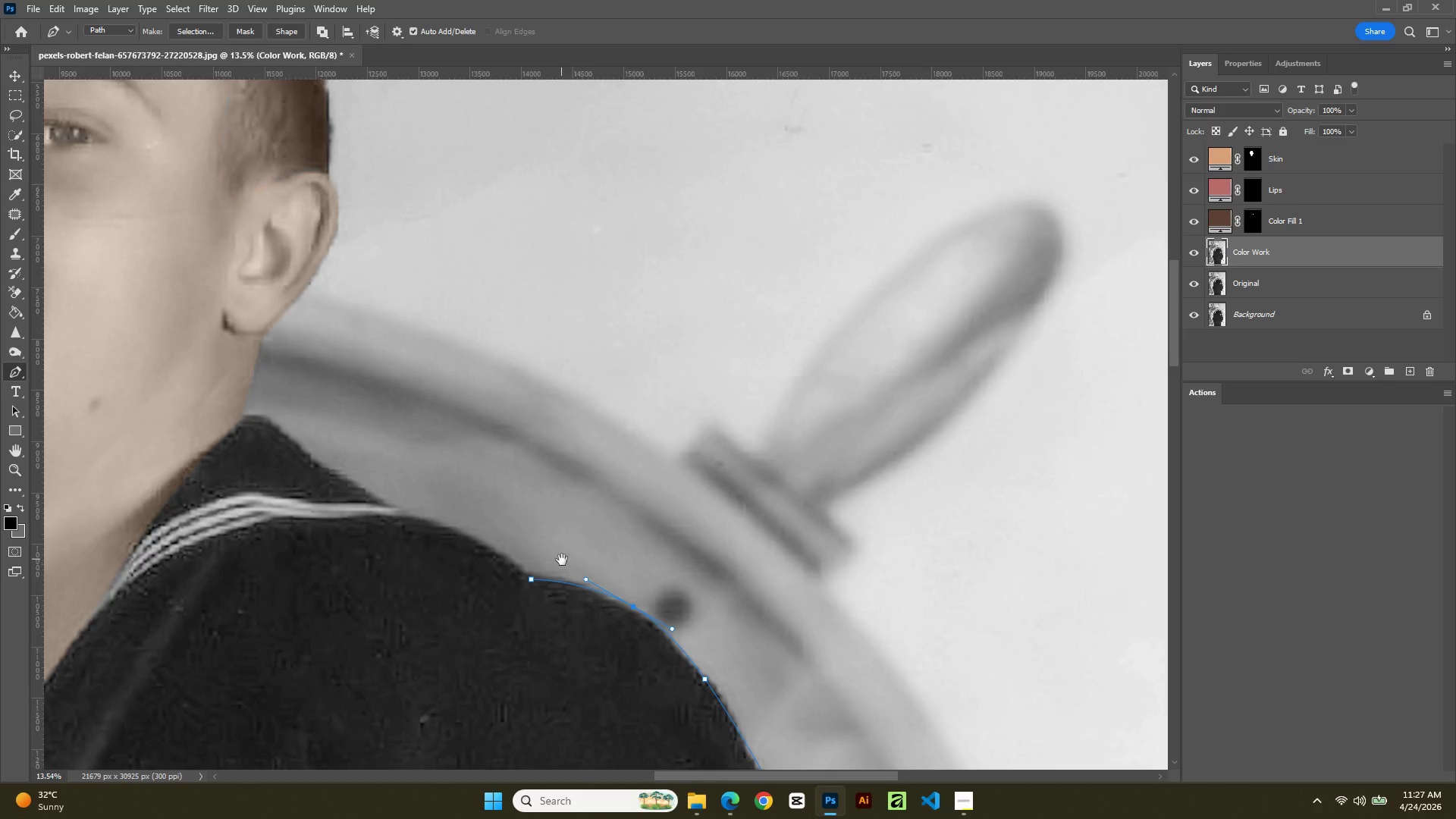 
hold_key(key=Space, duration=0.89)
 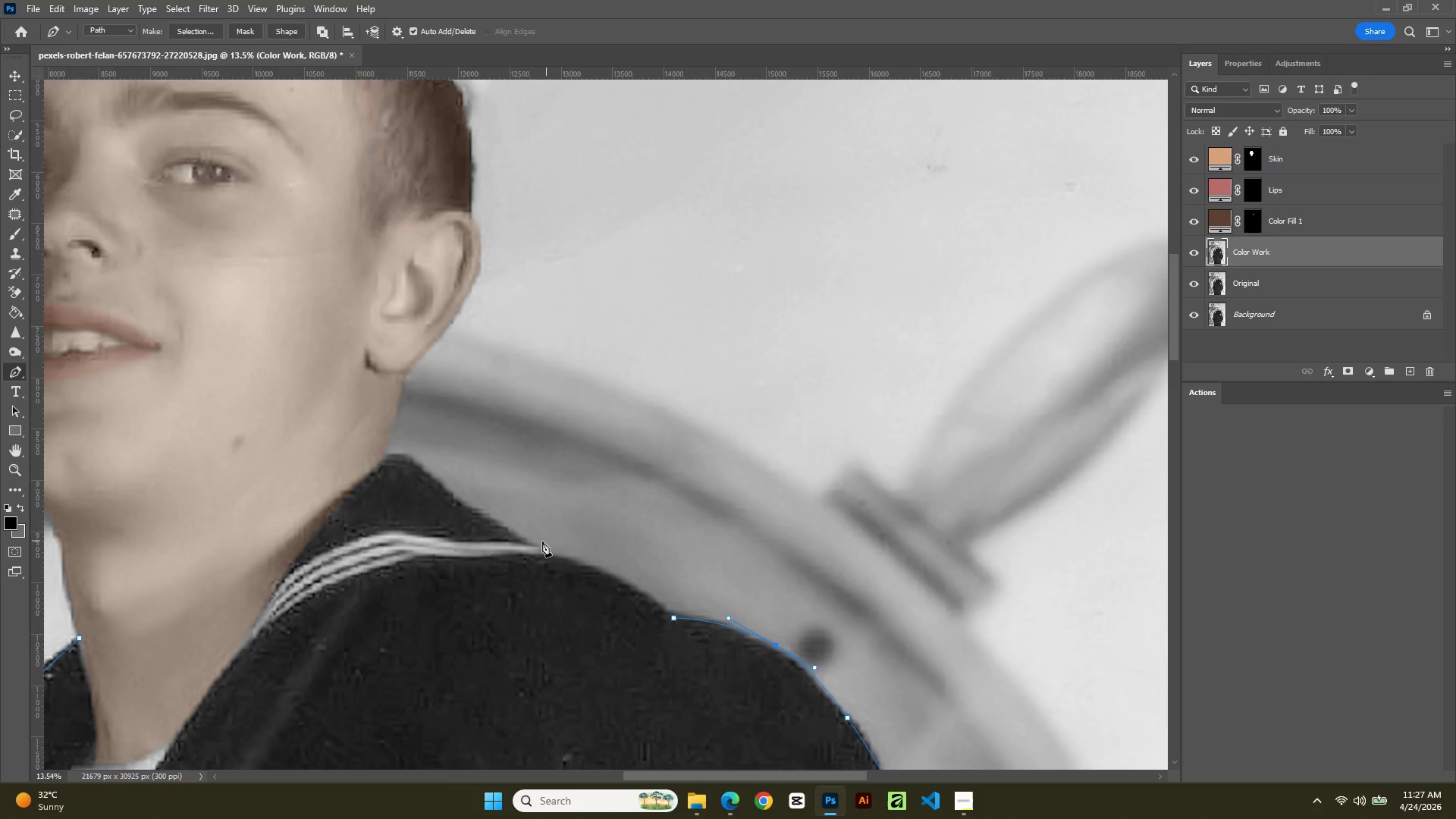 
left_click_drag(start_coordinate=[562, 565], to_coordinate=[704, 604])
 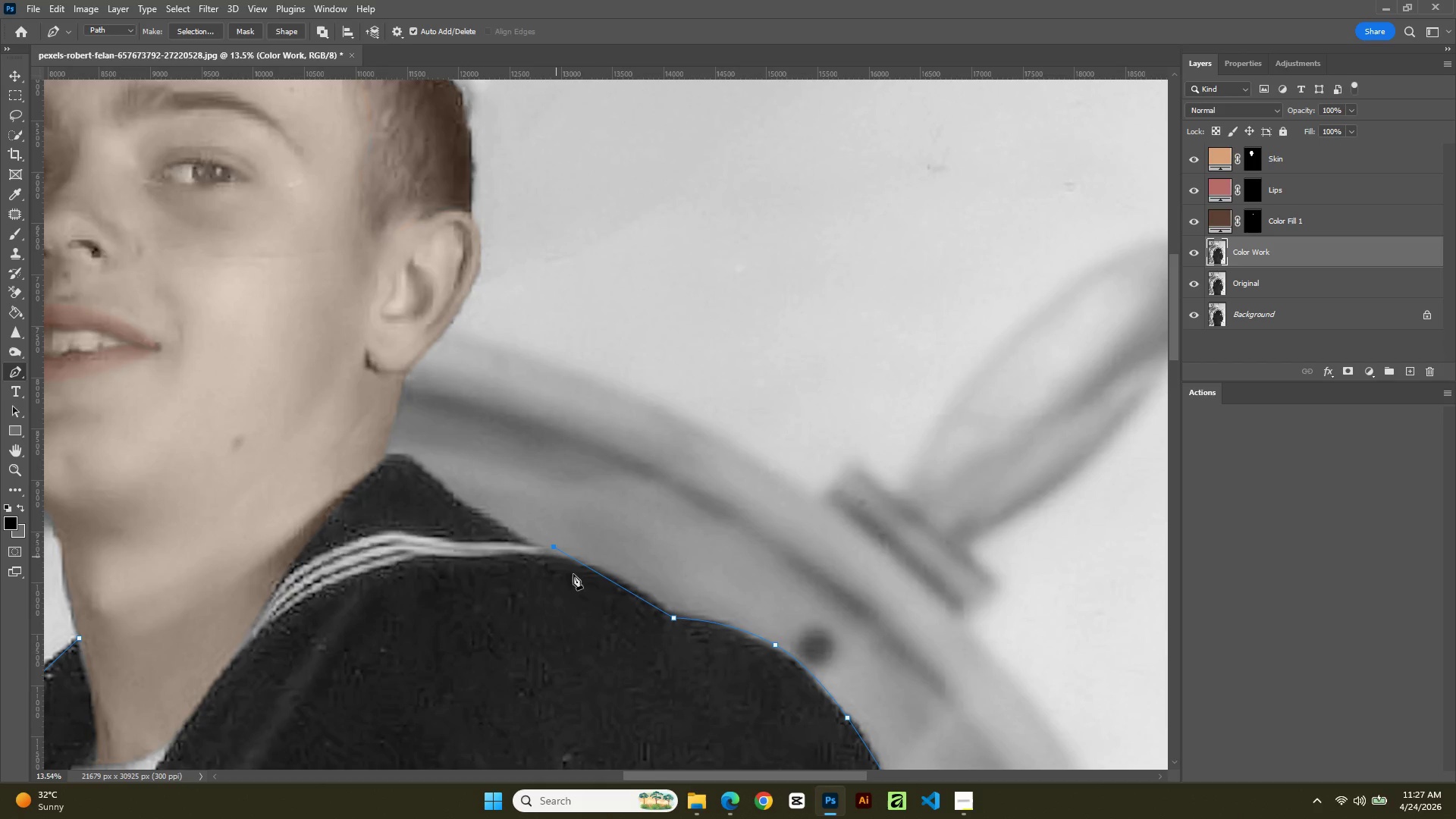 
key(Control+Z)
 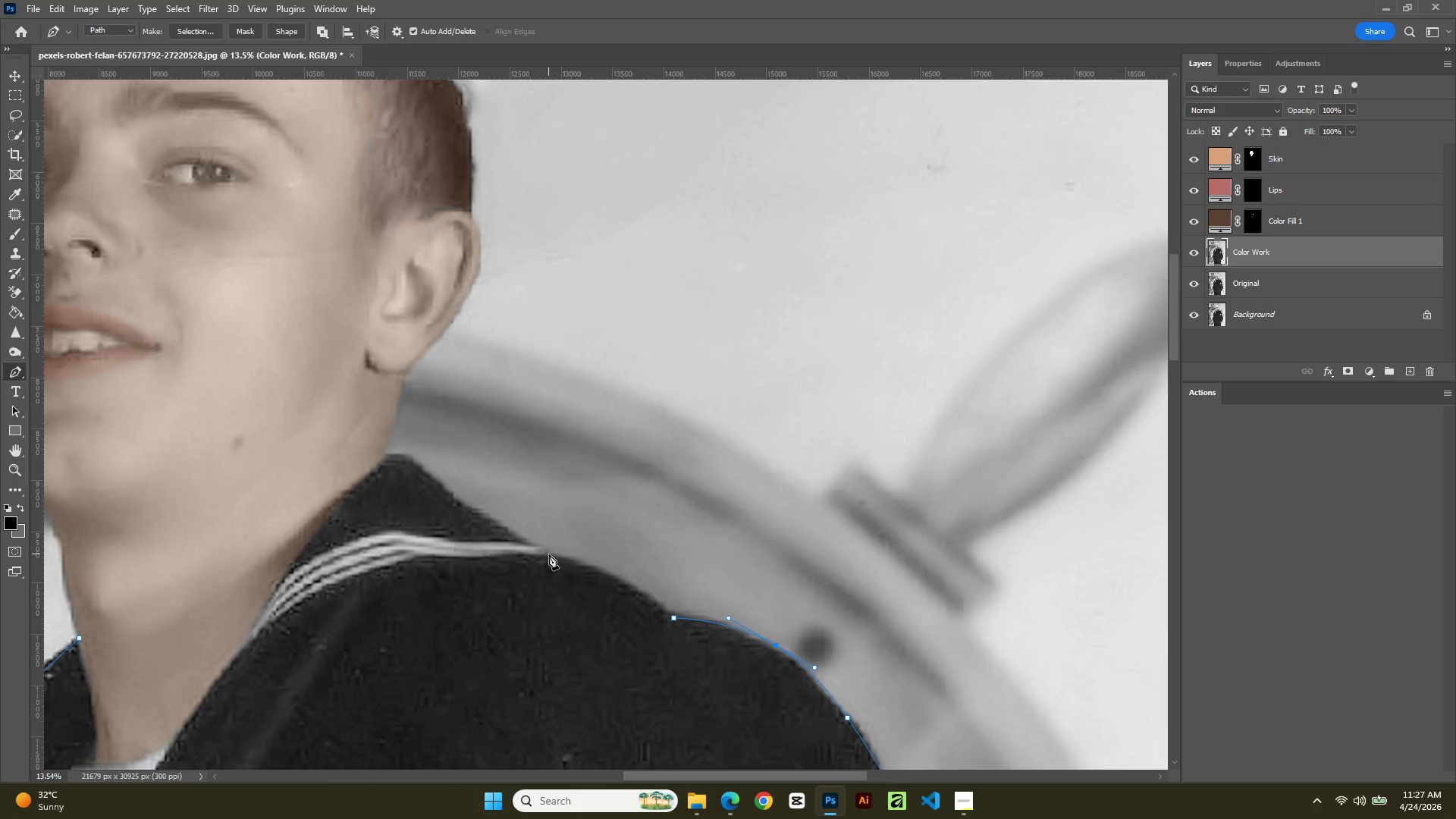 
left_click([548, 554])
 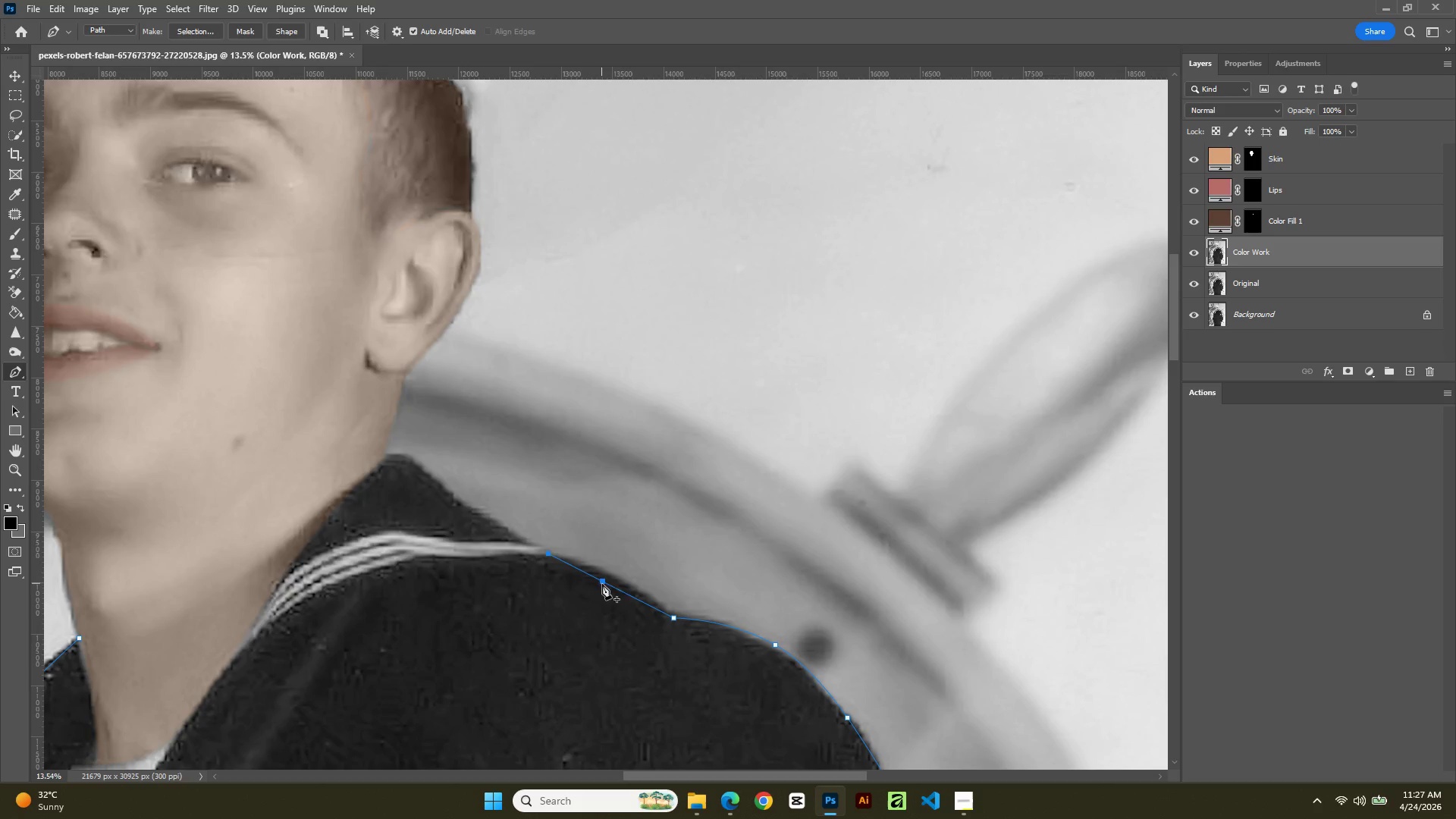 
left_click([604, 587])
 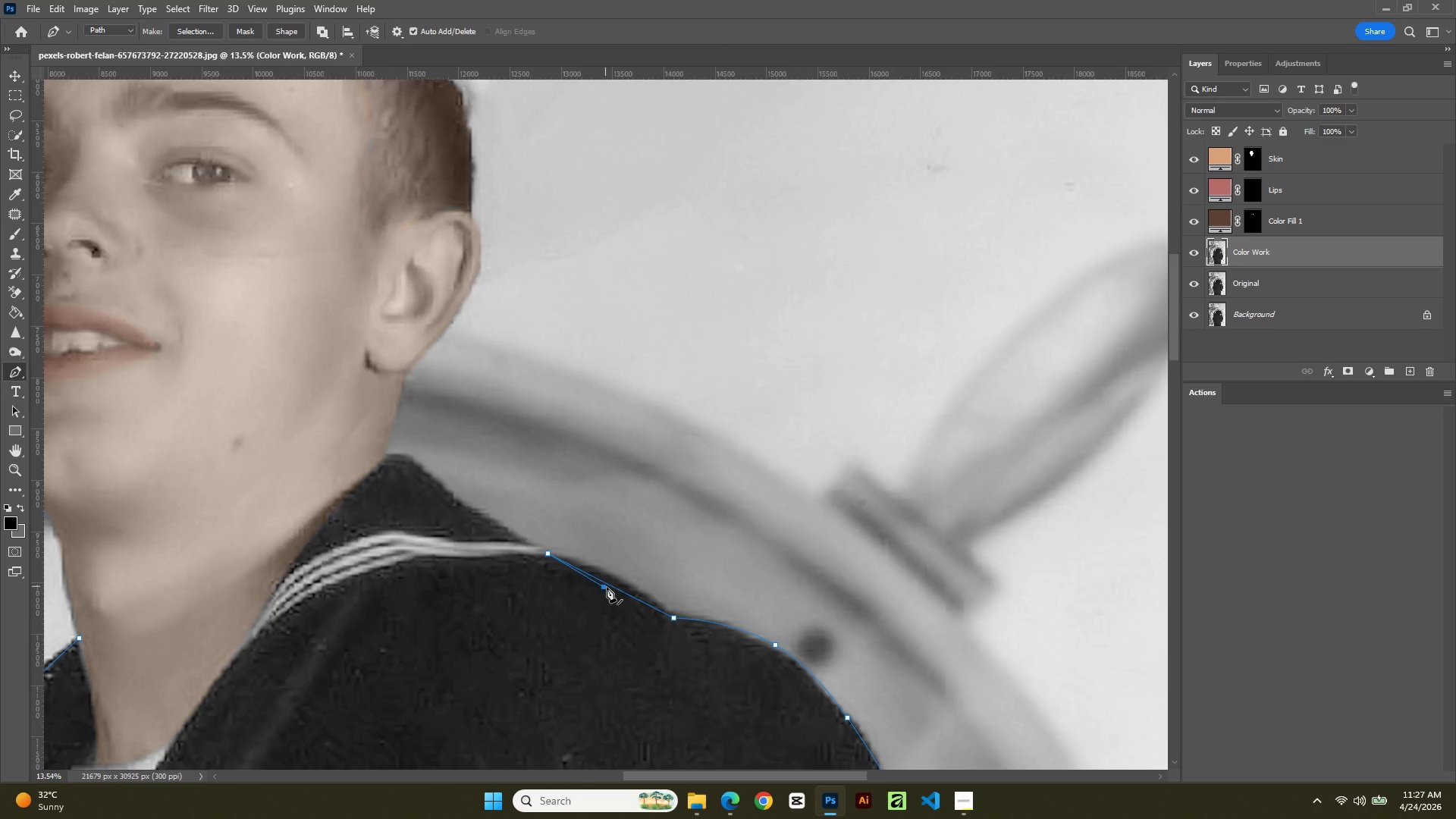 
key(Control+Z)
 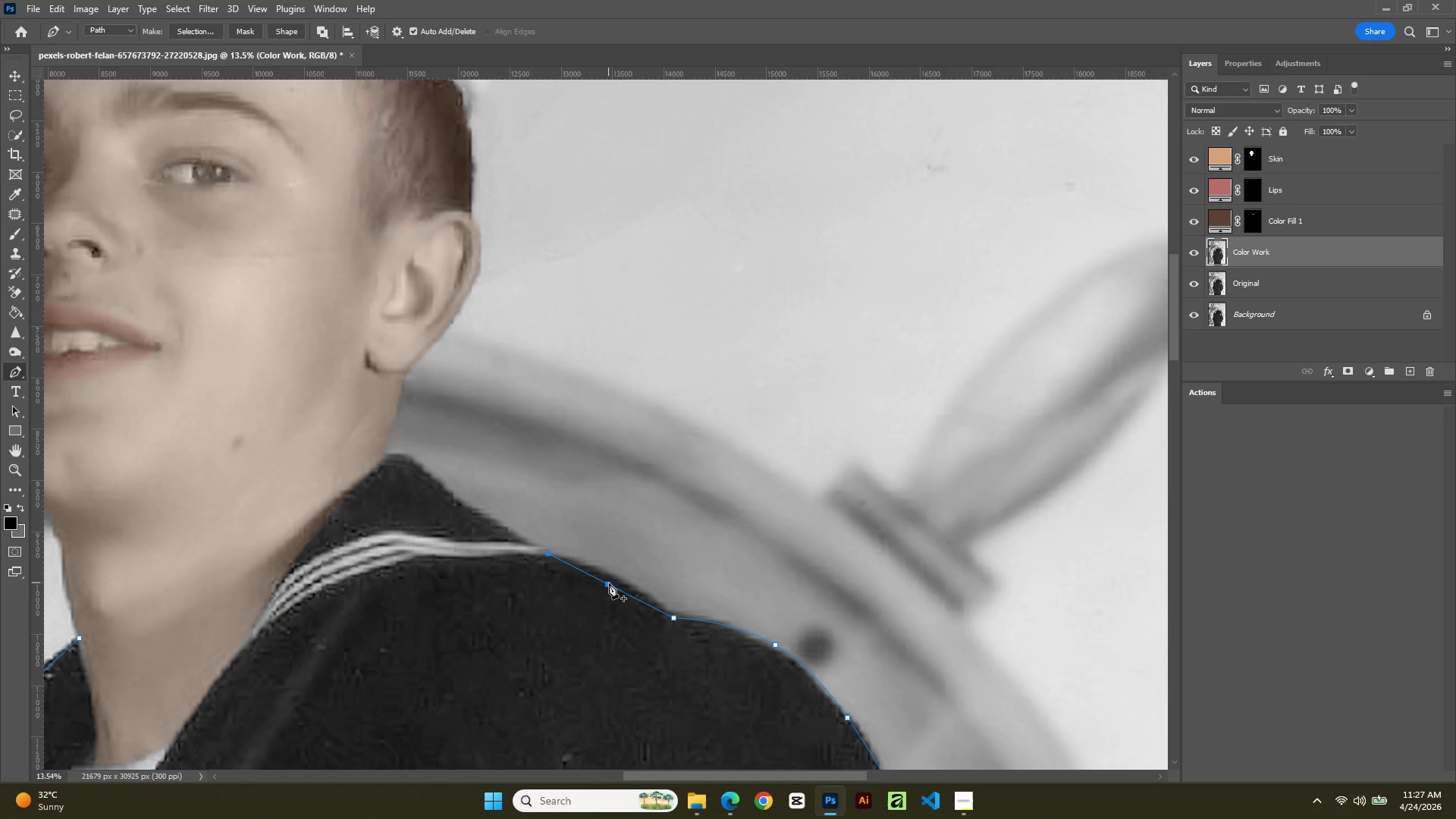 
left_click([610, 583])
 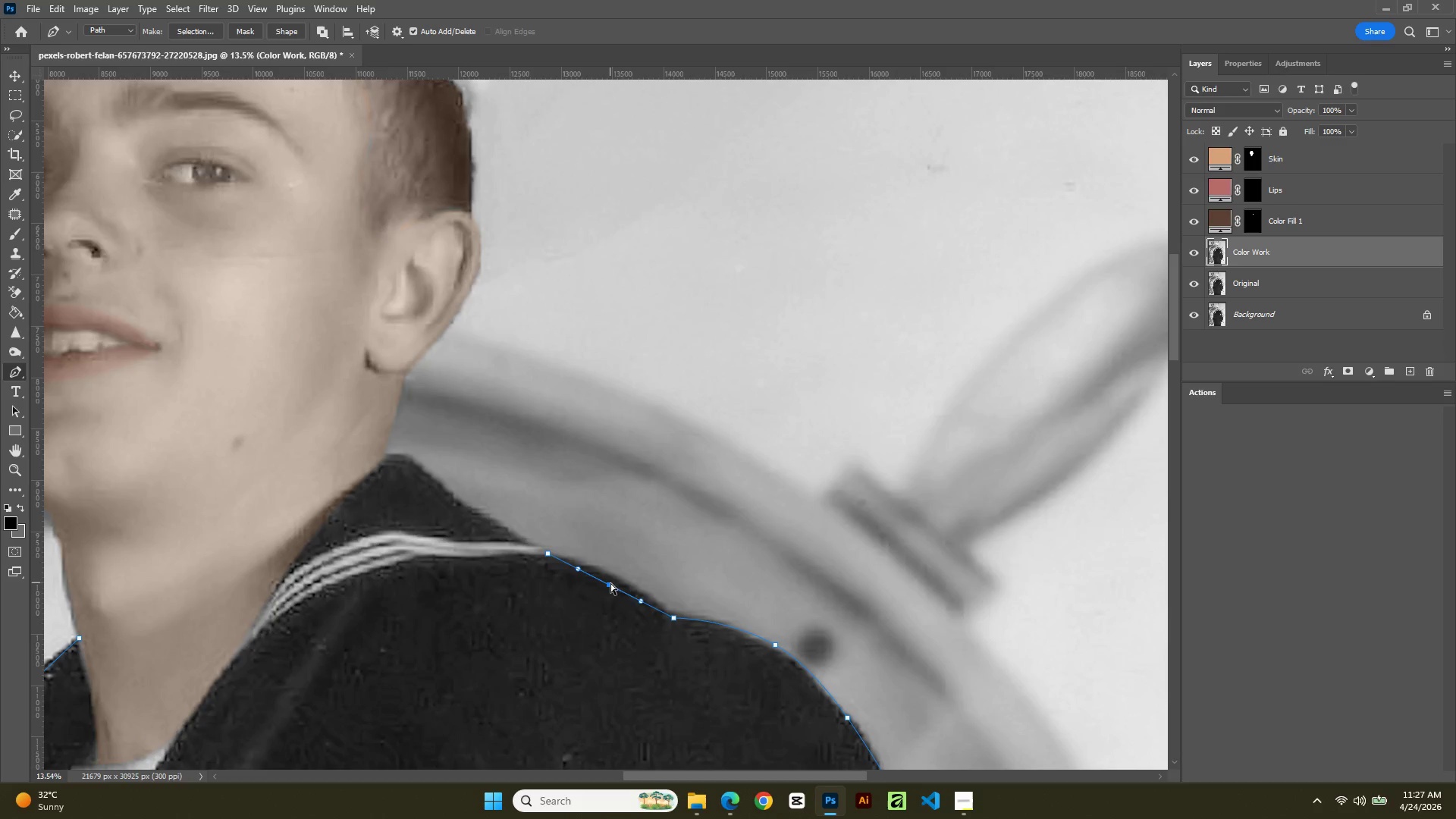 
hold_key(key=ControlLeft, duration=0.91)
left_click_drag(start_coordinate=[610, 583], to_coordinate=[611, 570])
 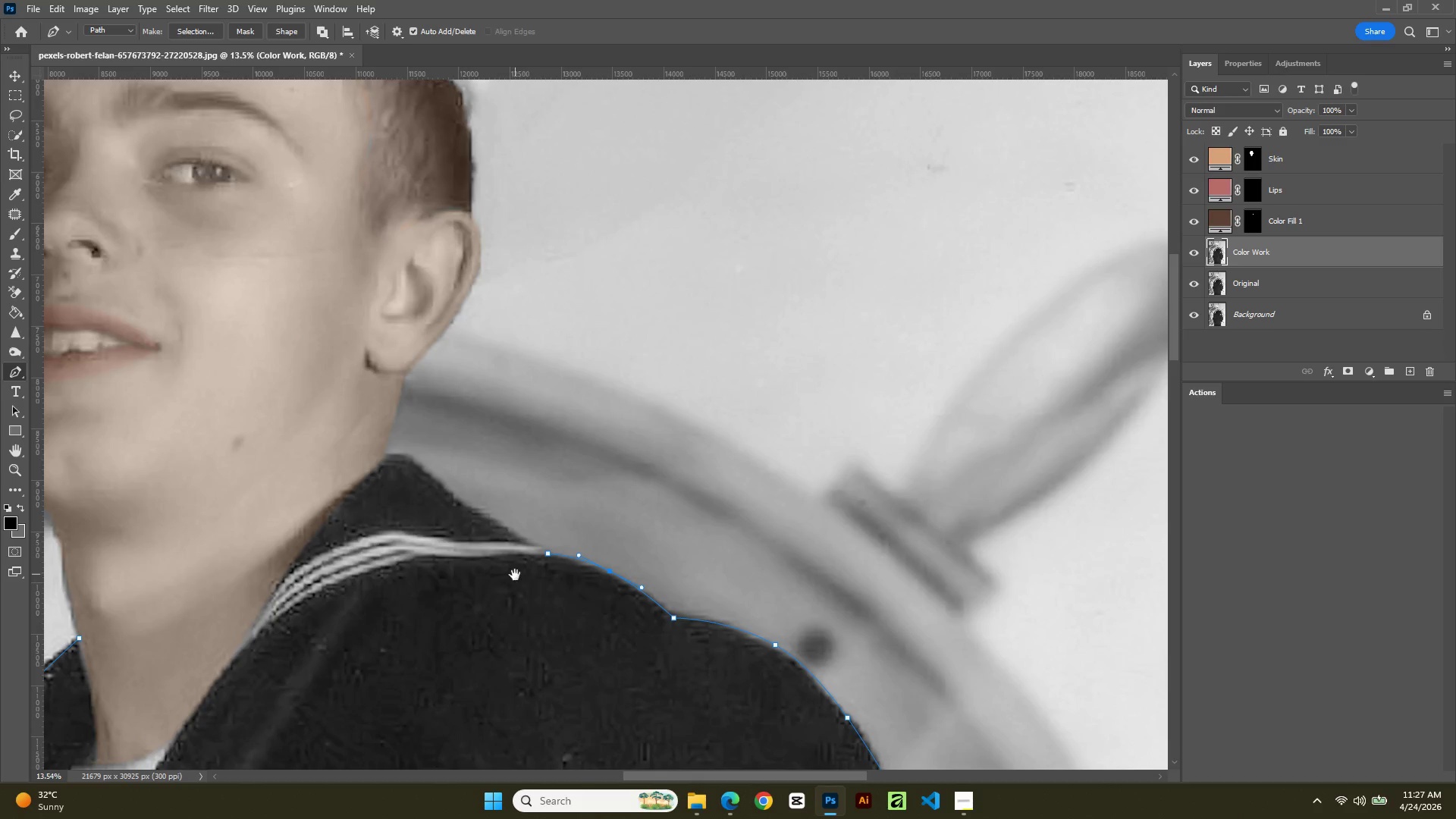 
hold_key(key=Space, duration=1.0)
 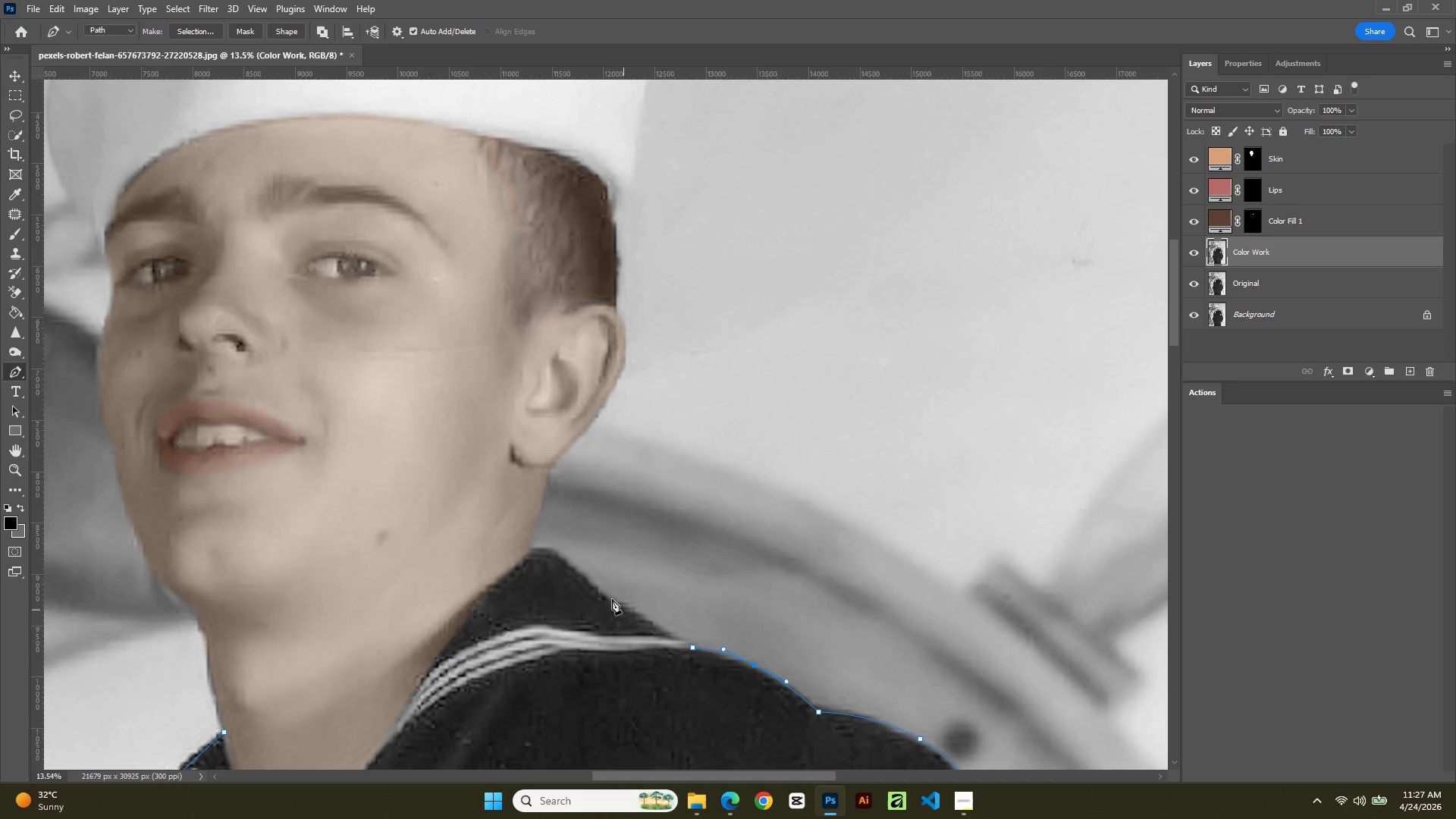 
left_click_drag(start_coordinate=[518, 575], to_coordinate=[663, 669])
 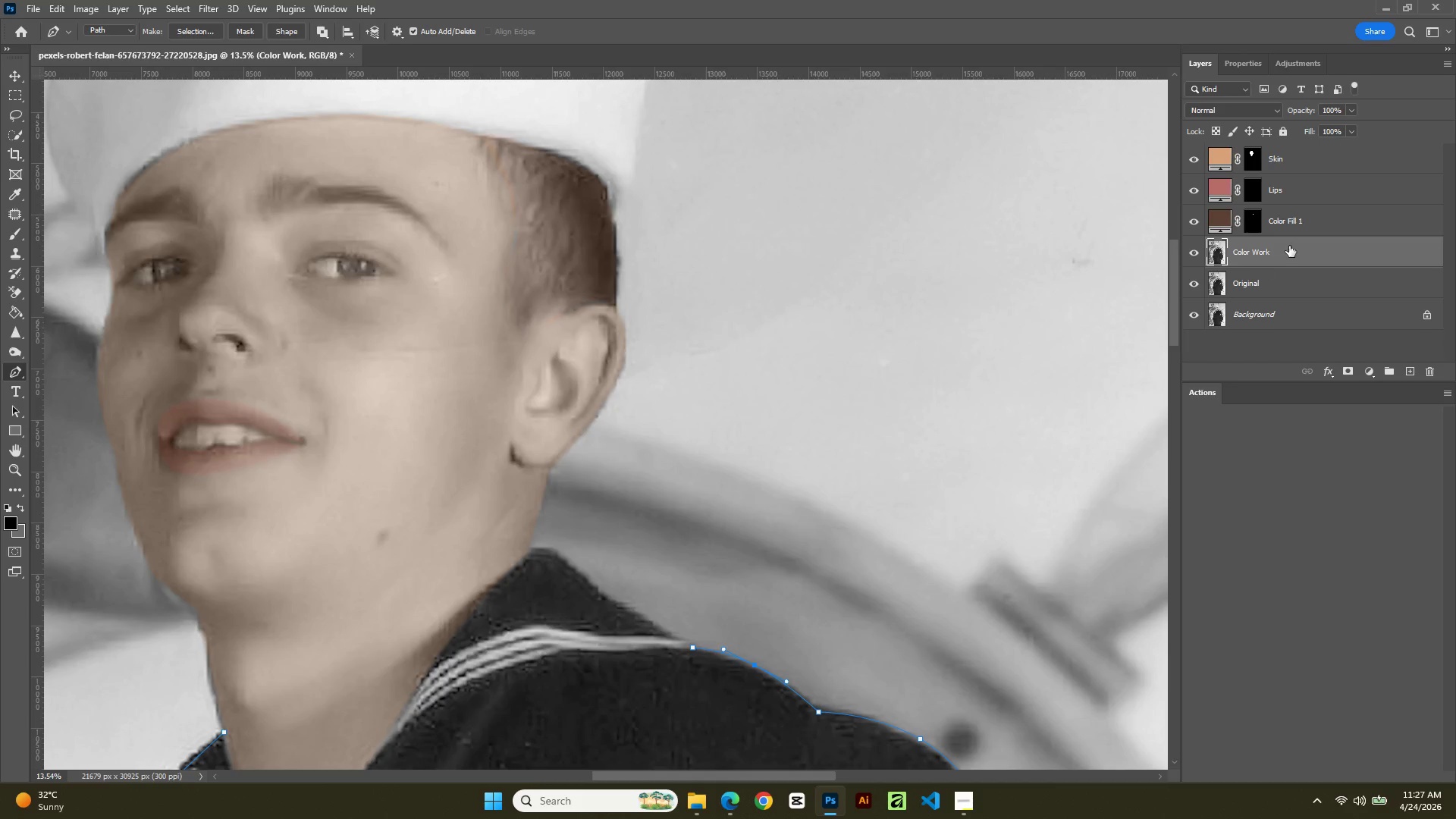 
left_click([1320, 188])
 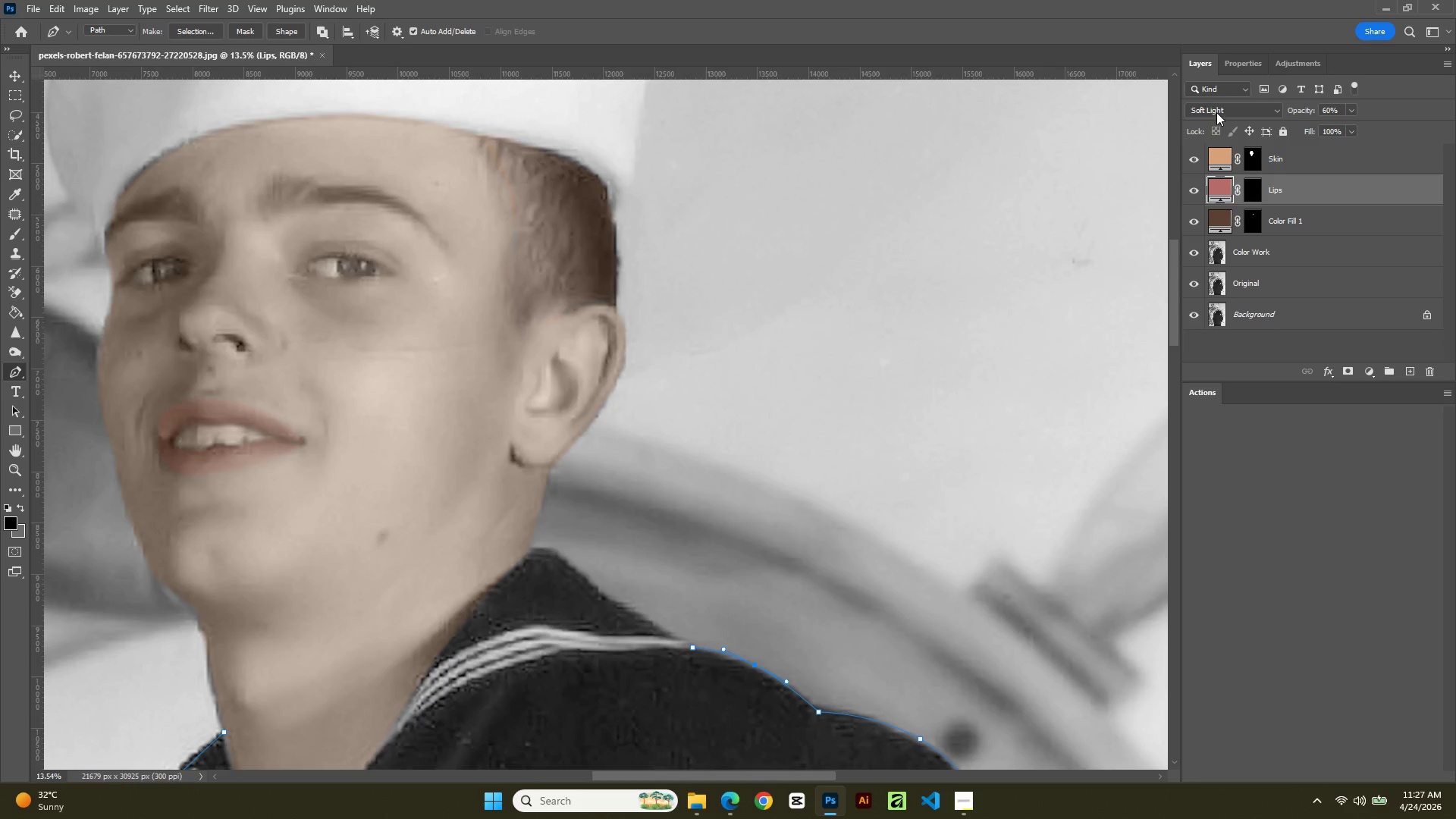 
left_click([1216, 112])
 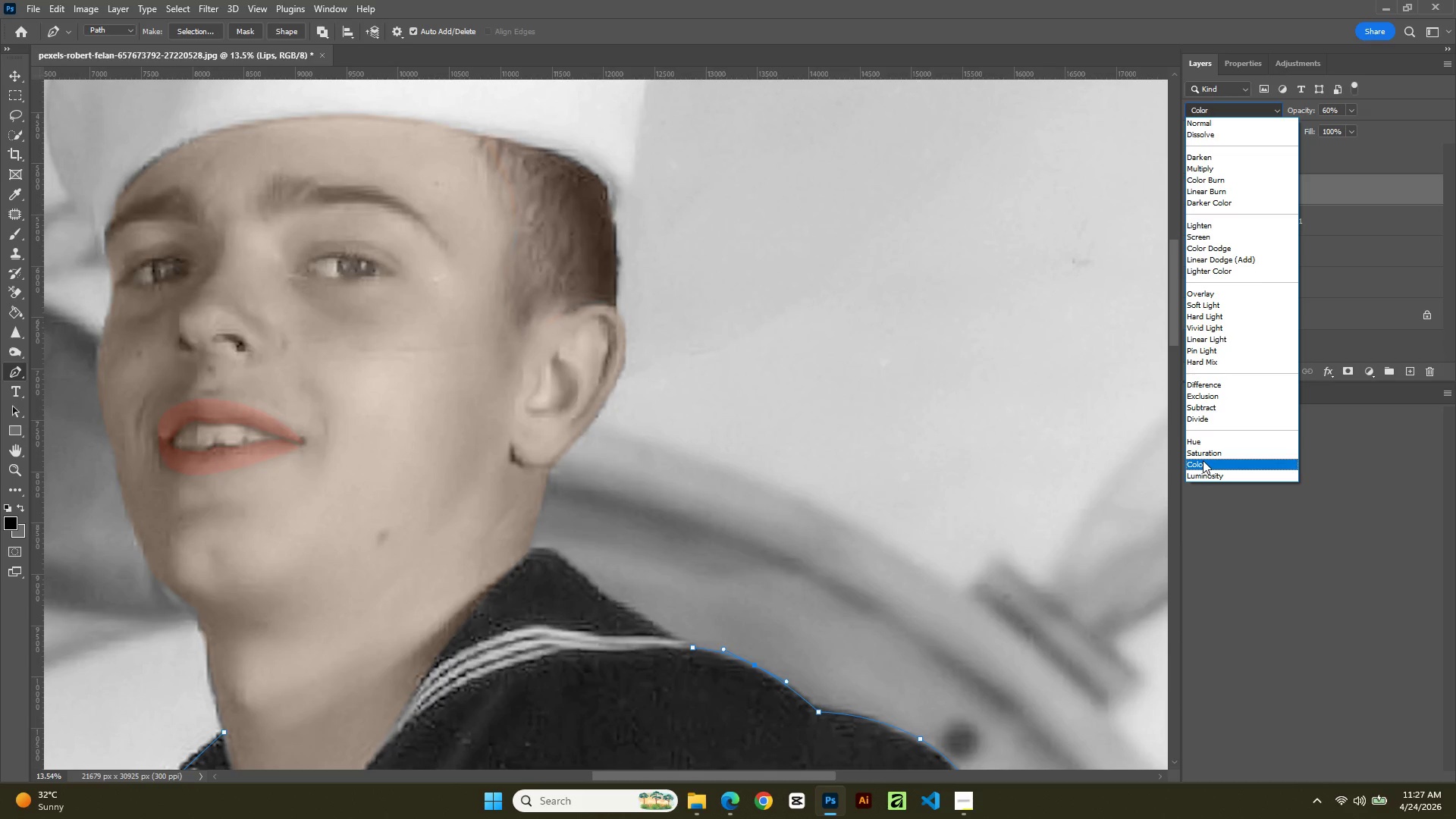 
left_click([1203, 460])
 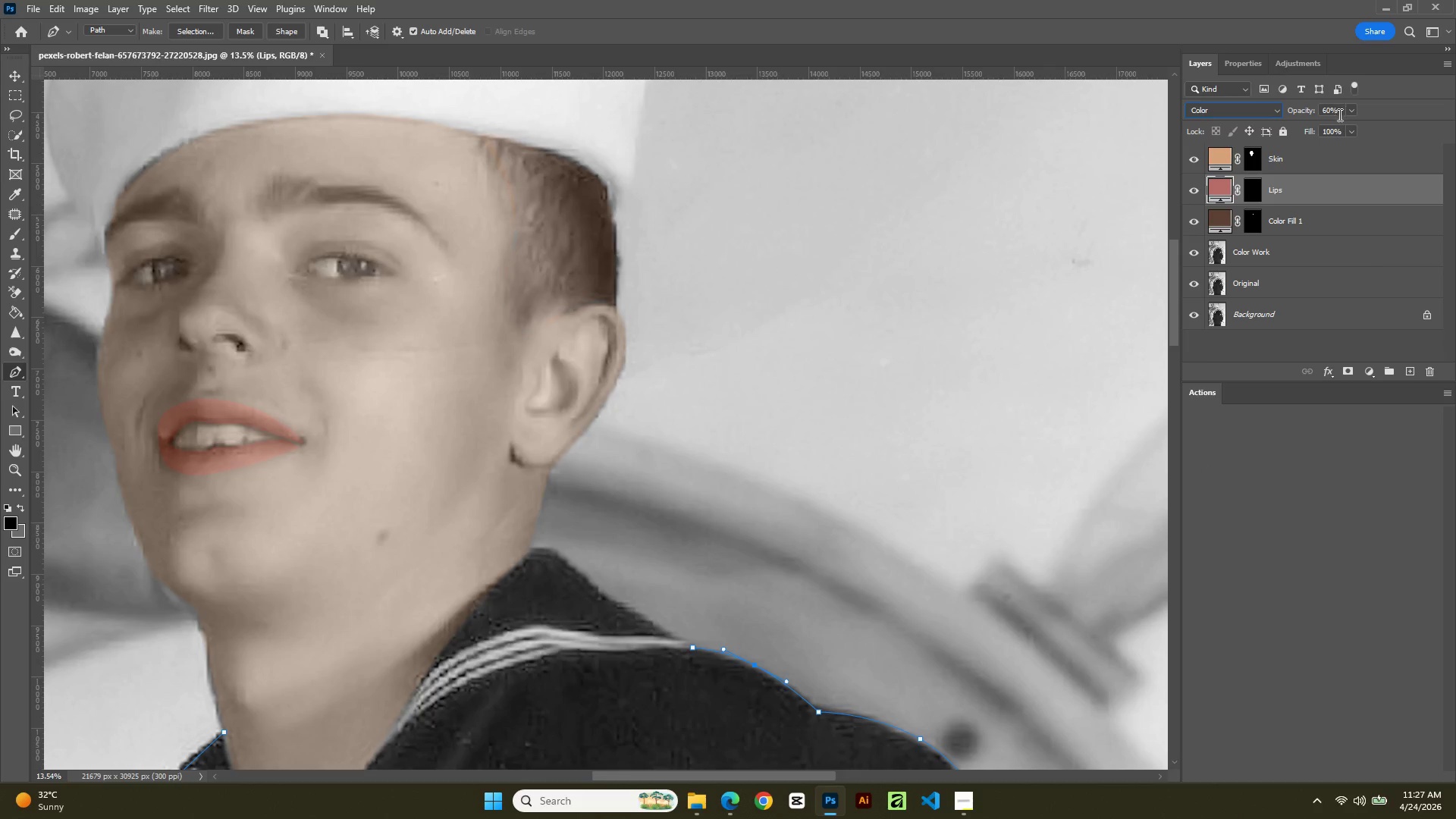 
left_click_drag(start_coordinate=[1338, 111], to_coordinate=[1279, 121])
 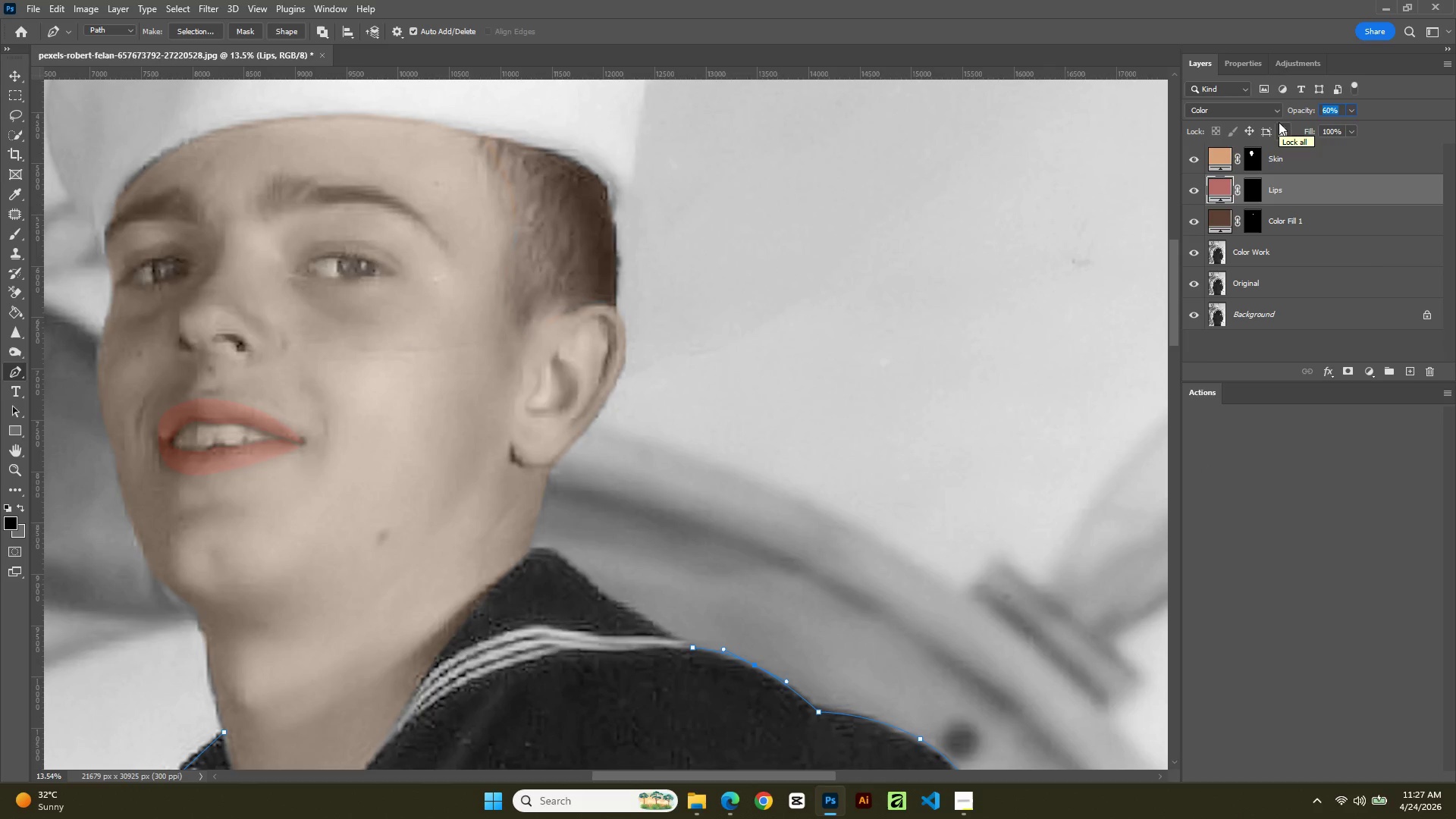 
key(Numpad3)
 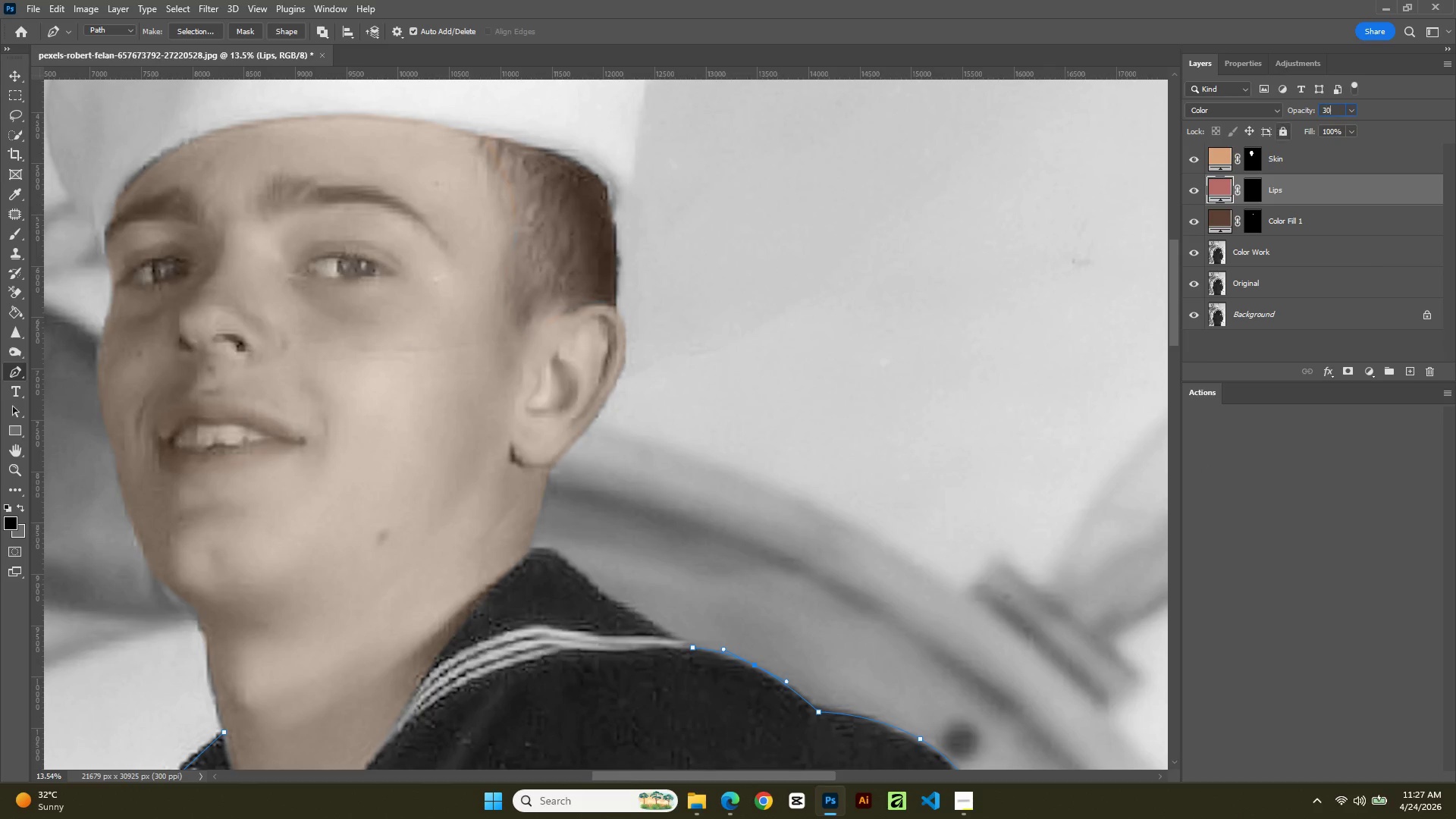 
key(Numpad0)
 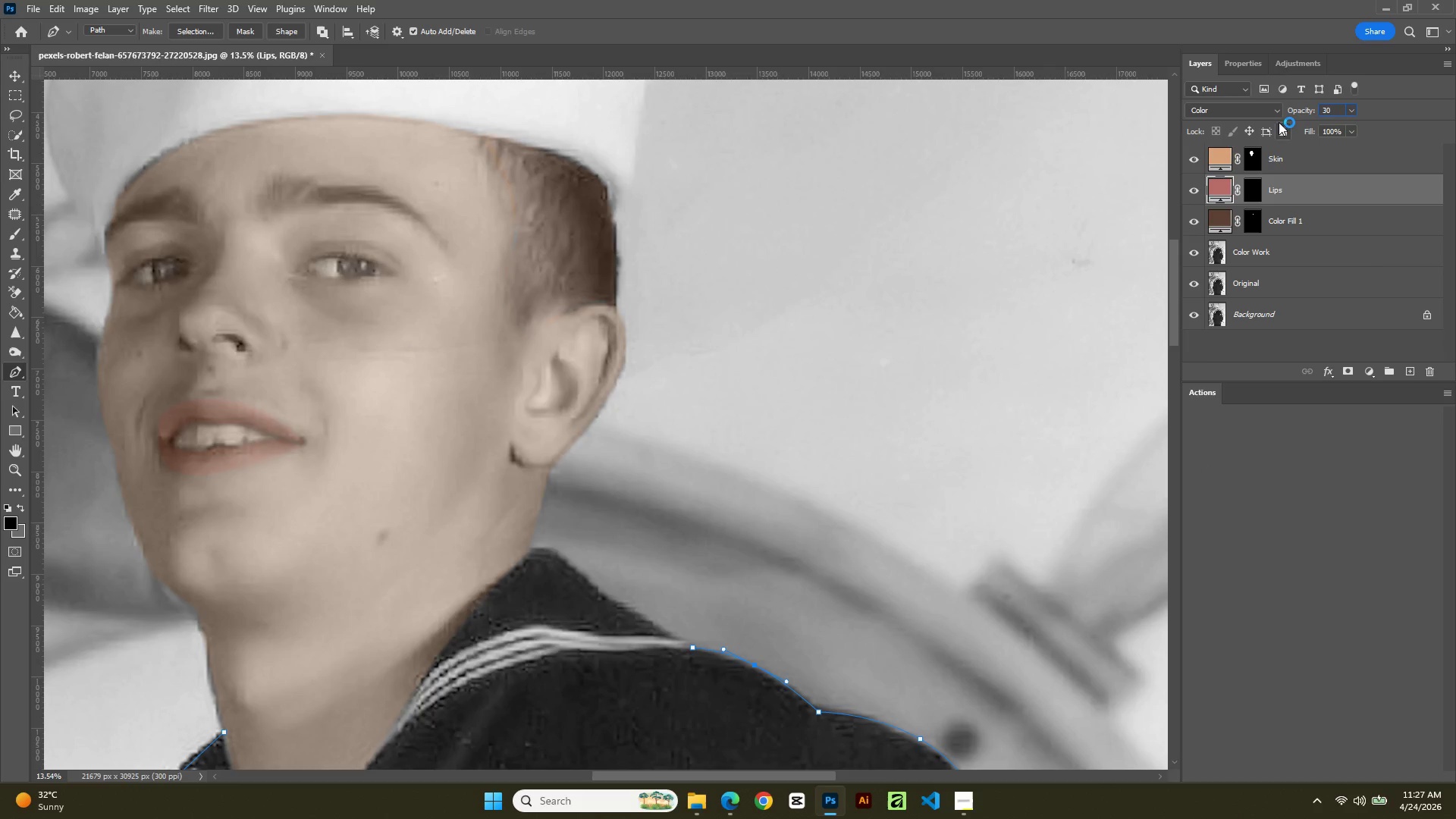 
key(Backspace)
 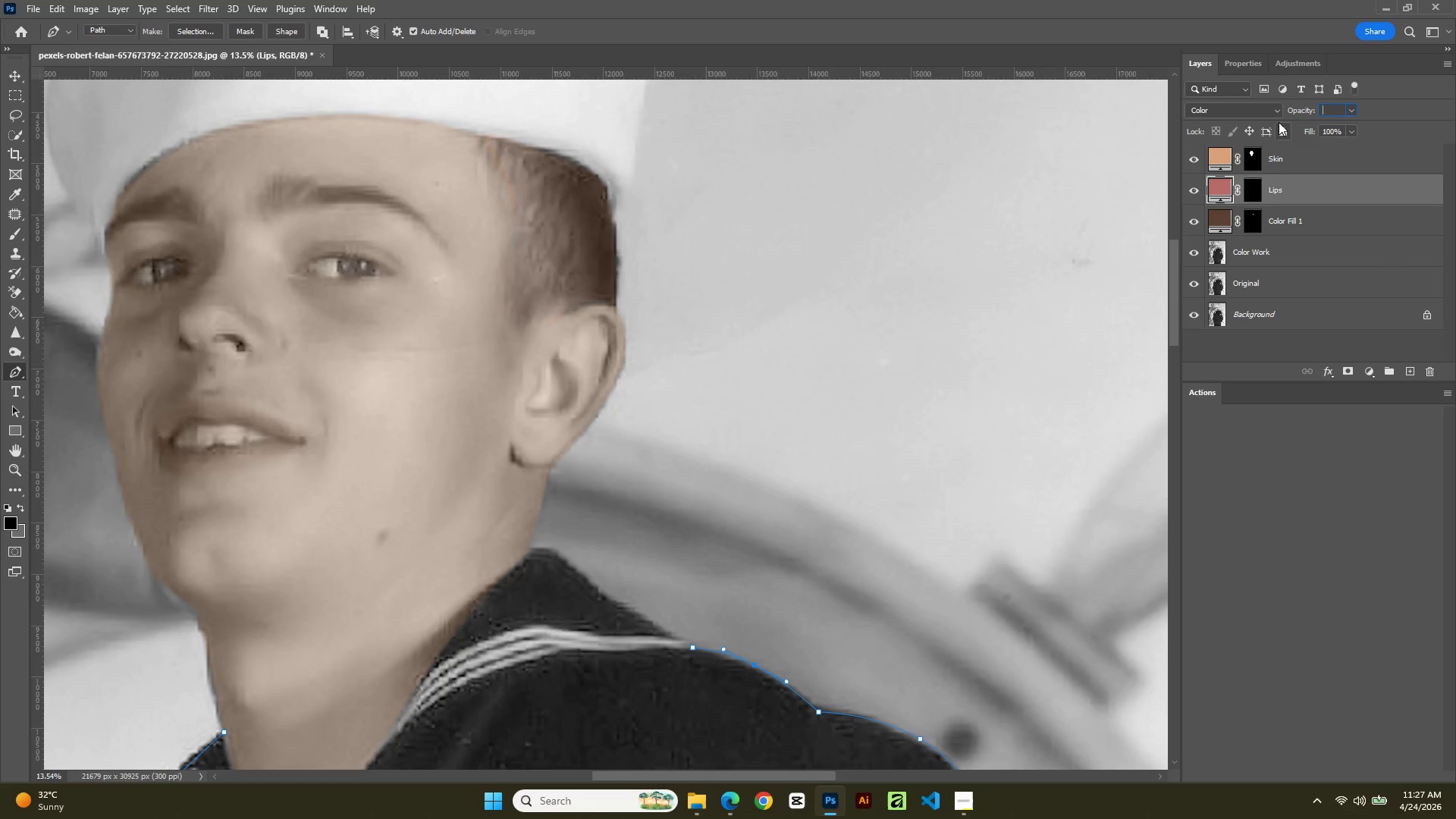 
key(Backspace)
 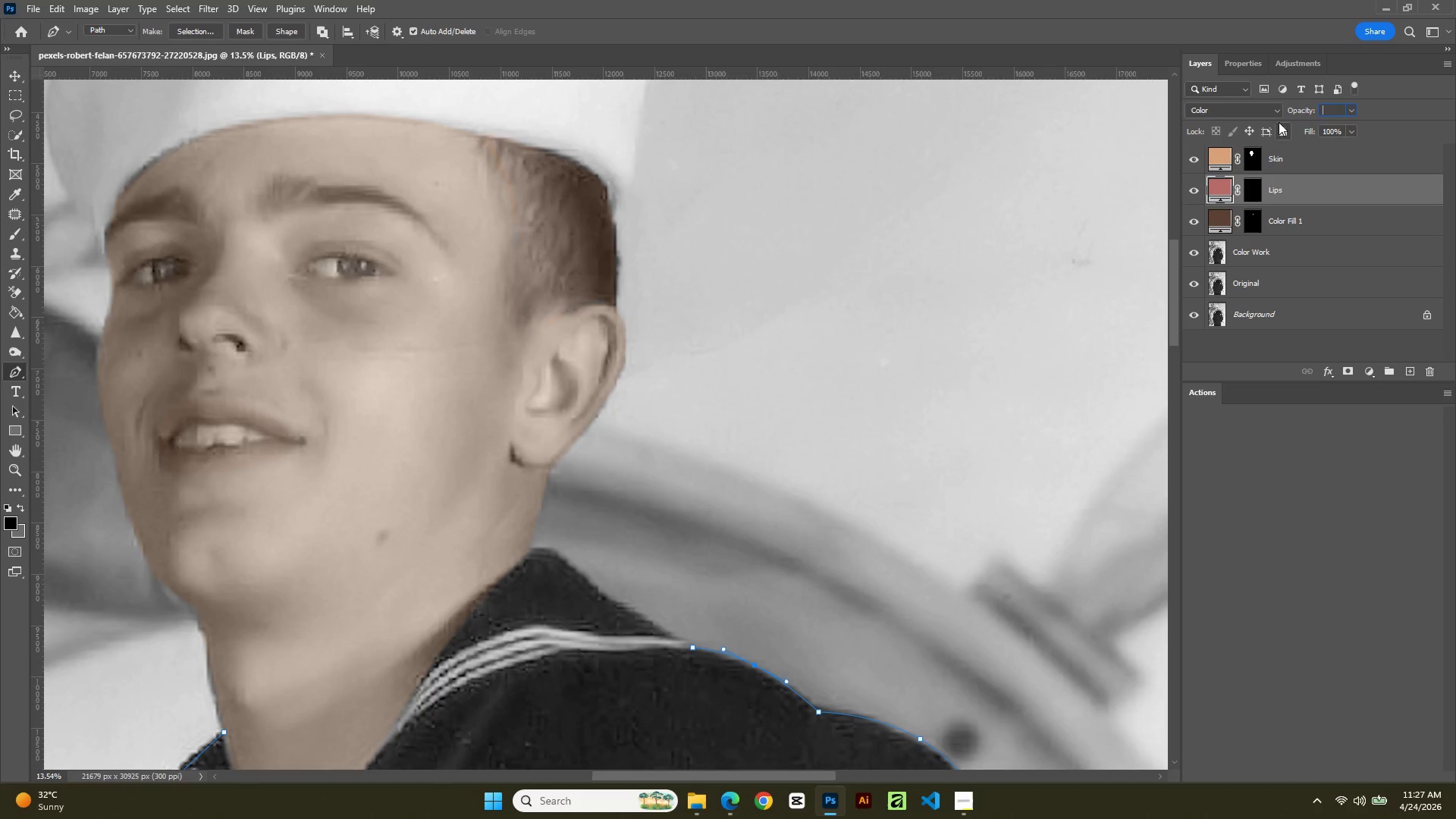 
key(Backspace)
 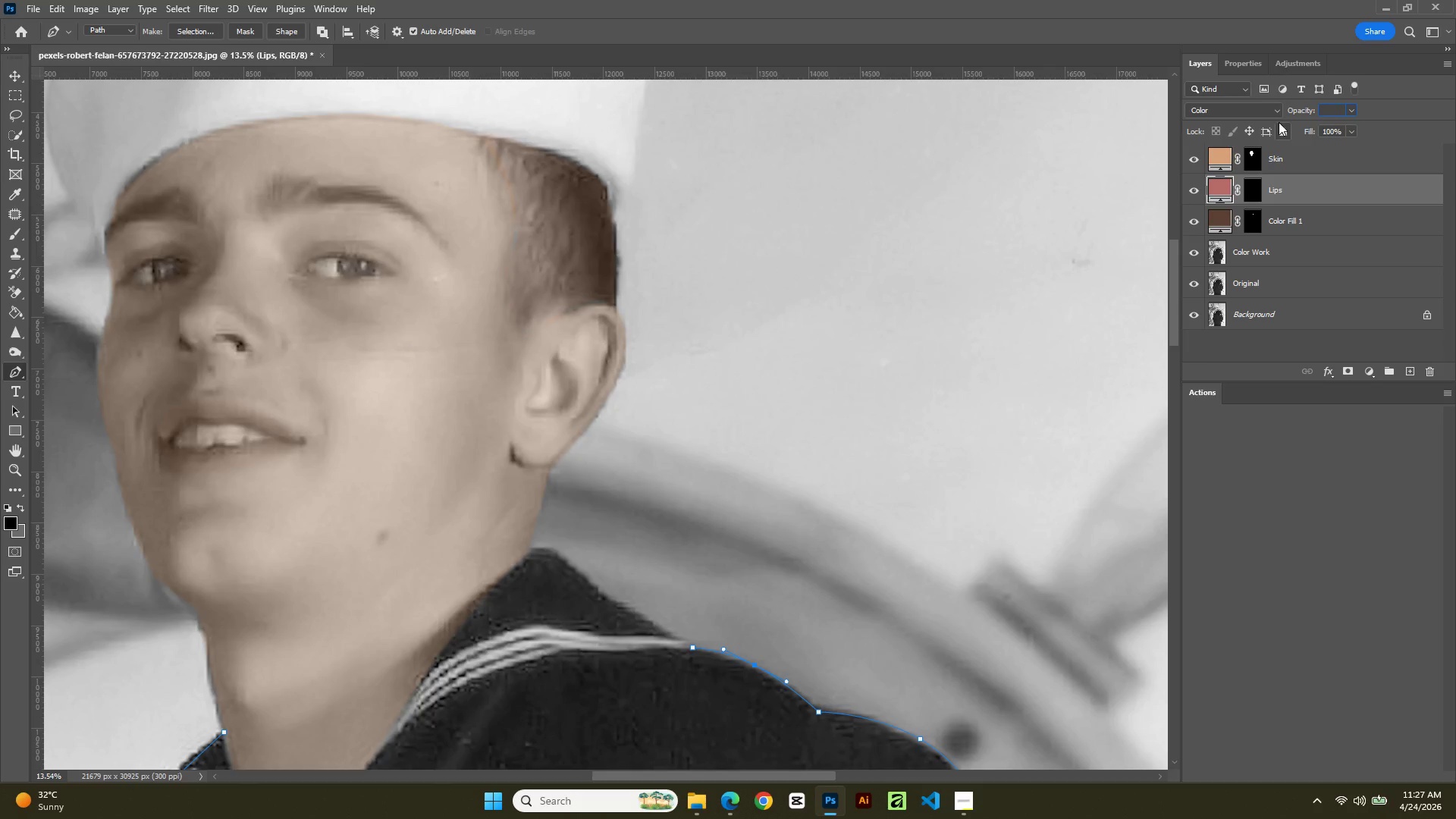 
key(Numpad2)
 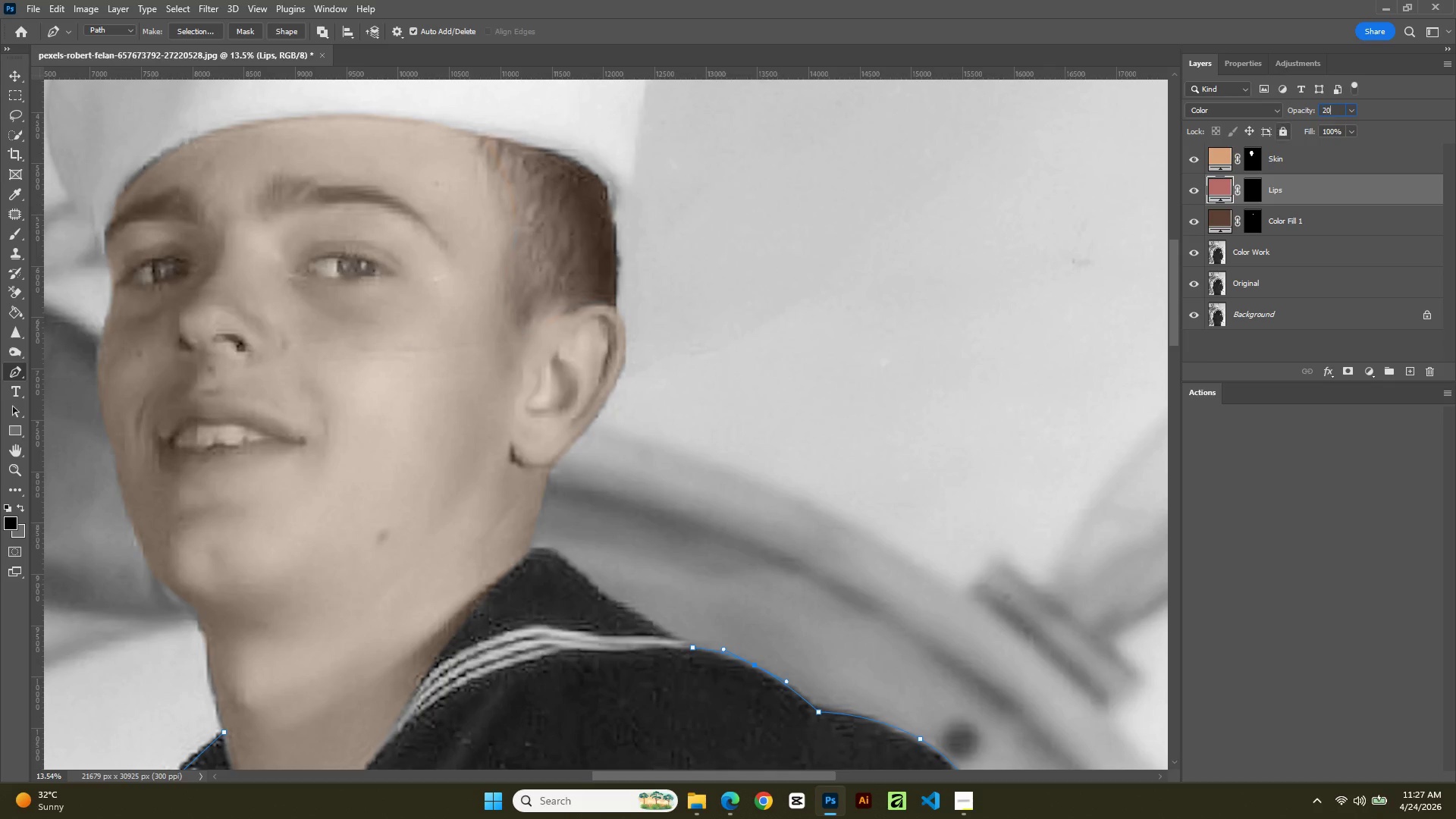 
key(Numpad0)
 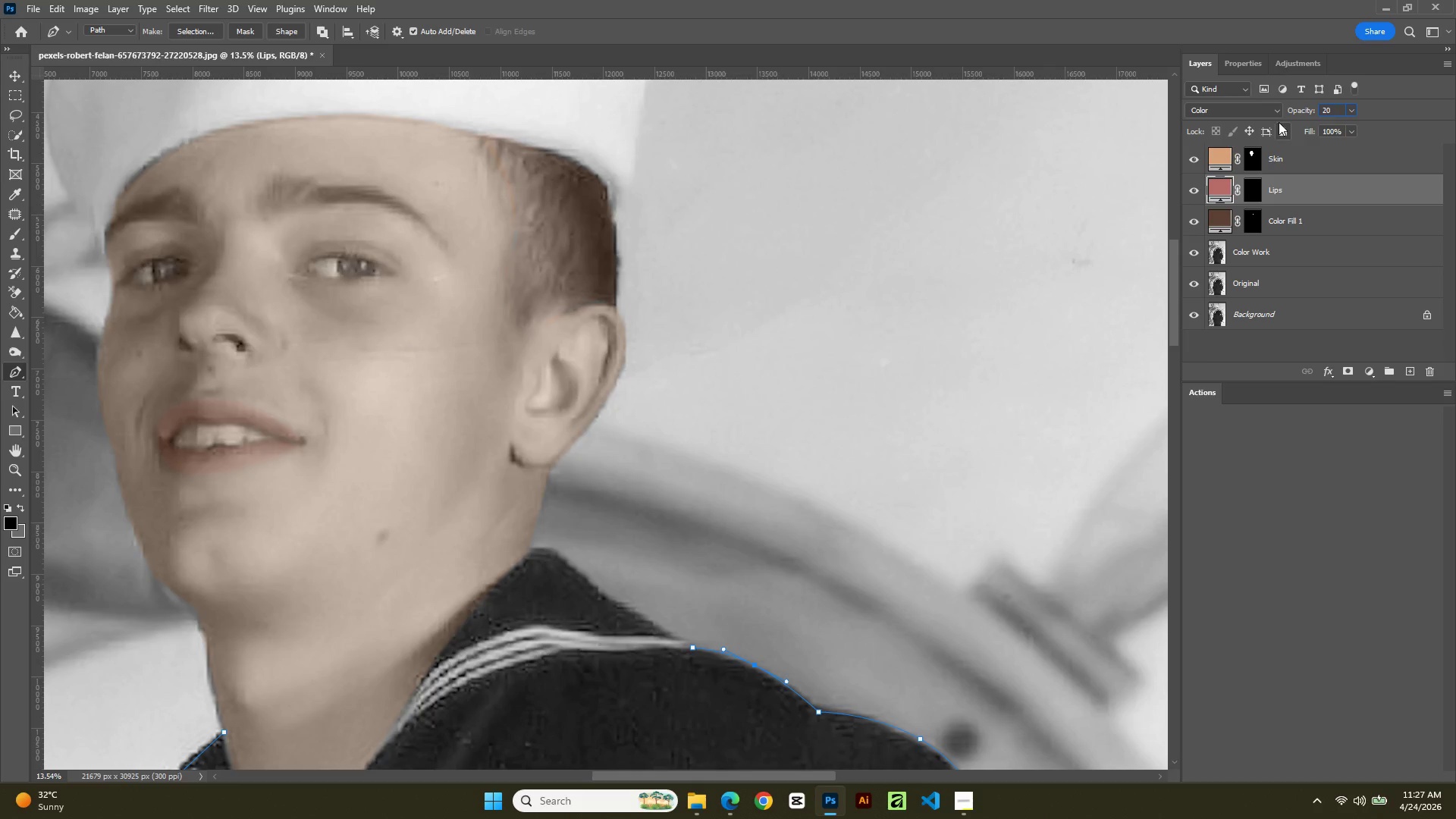 
key(NumpadEnter)
 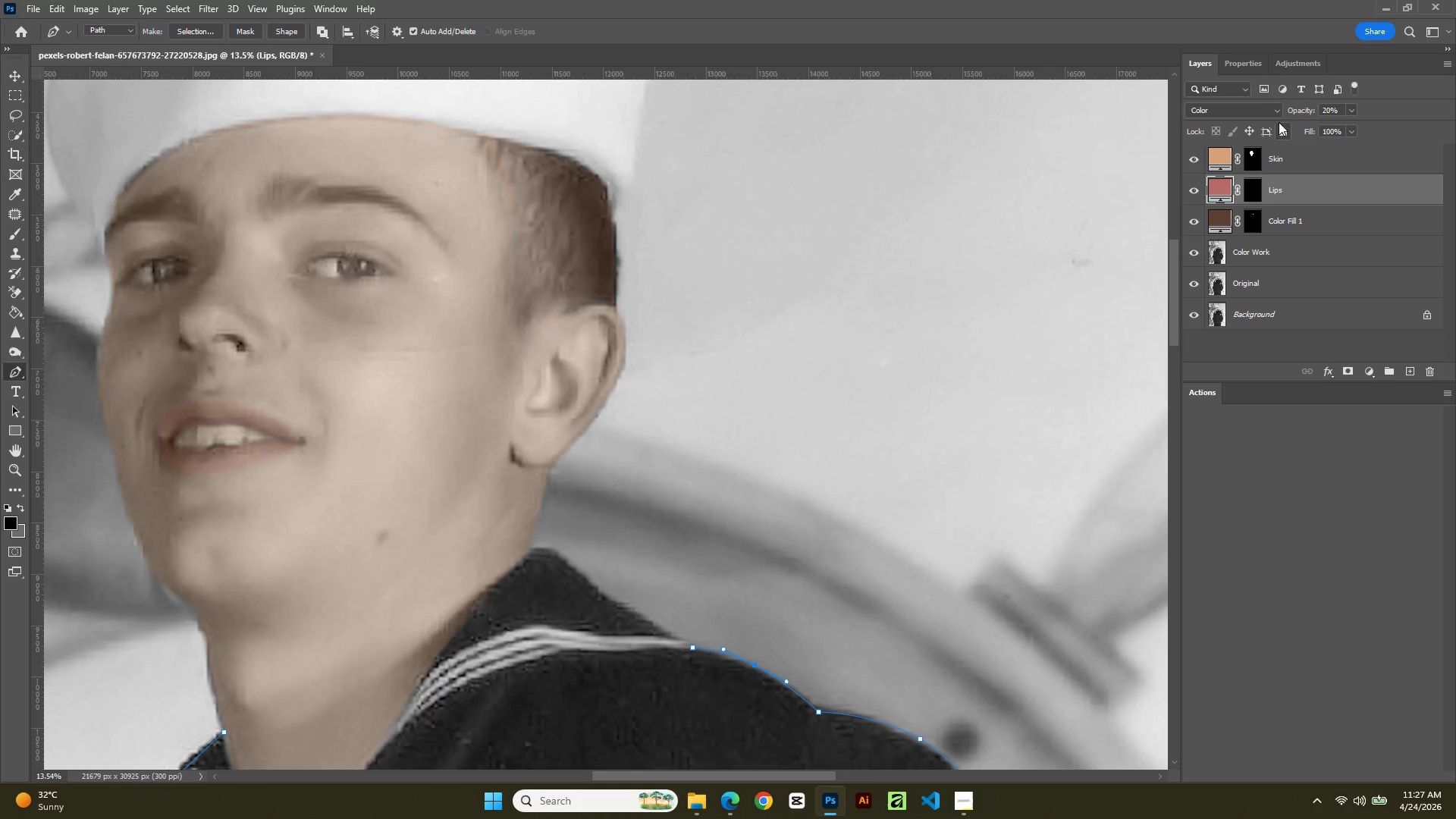 
hold_key(key=AltLeft, duration=3.64)
scroll: coordinate [889, 710], scroll_direction: down, amount: 8.0
 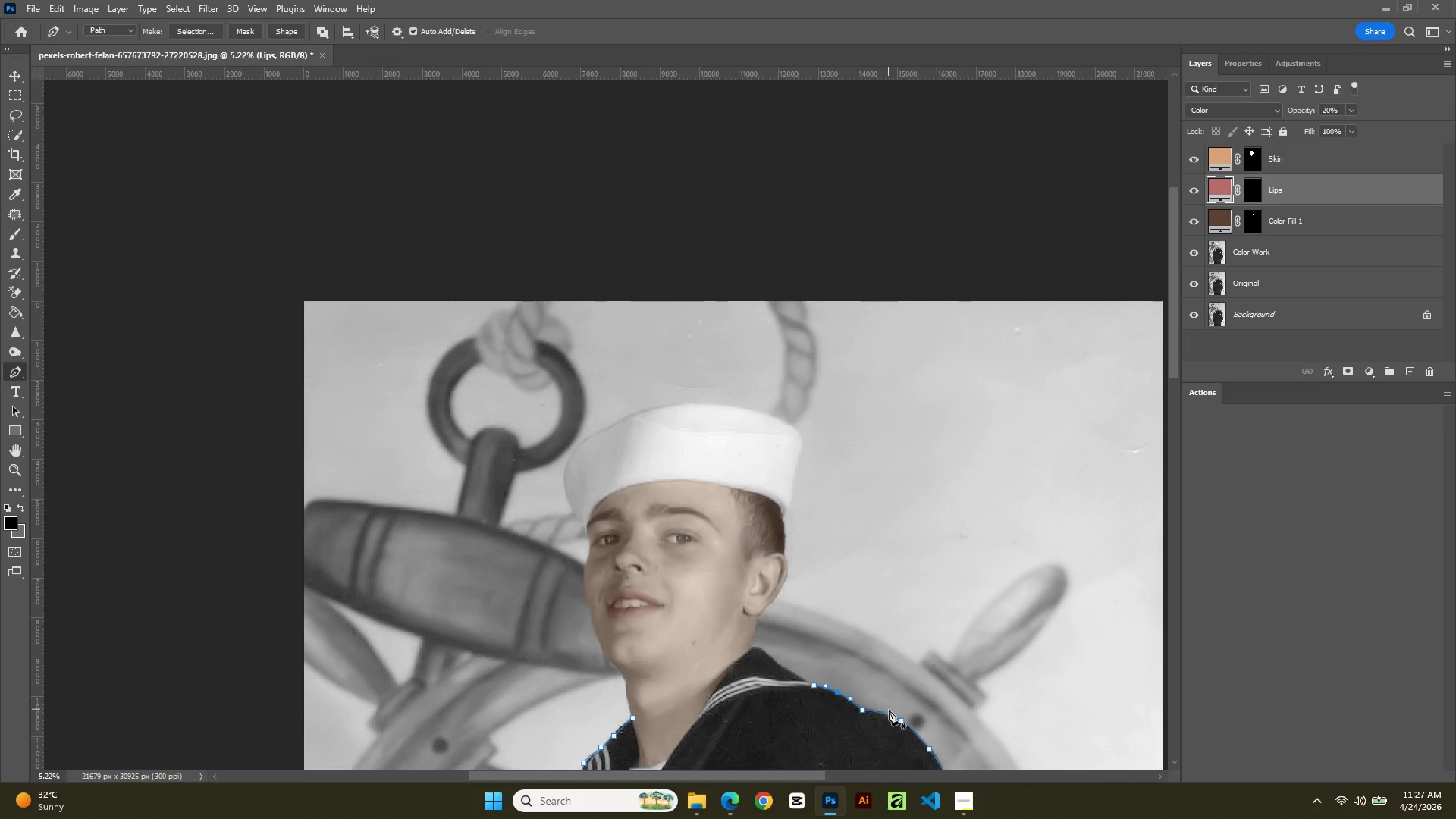 
scroll: coordinate [879, 673], scroll_direction: up, amount: 13.0
 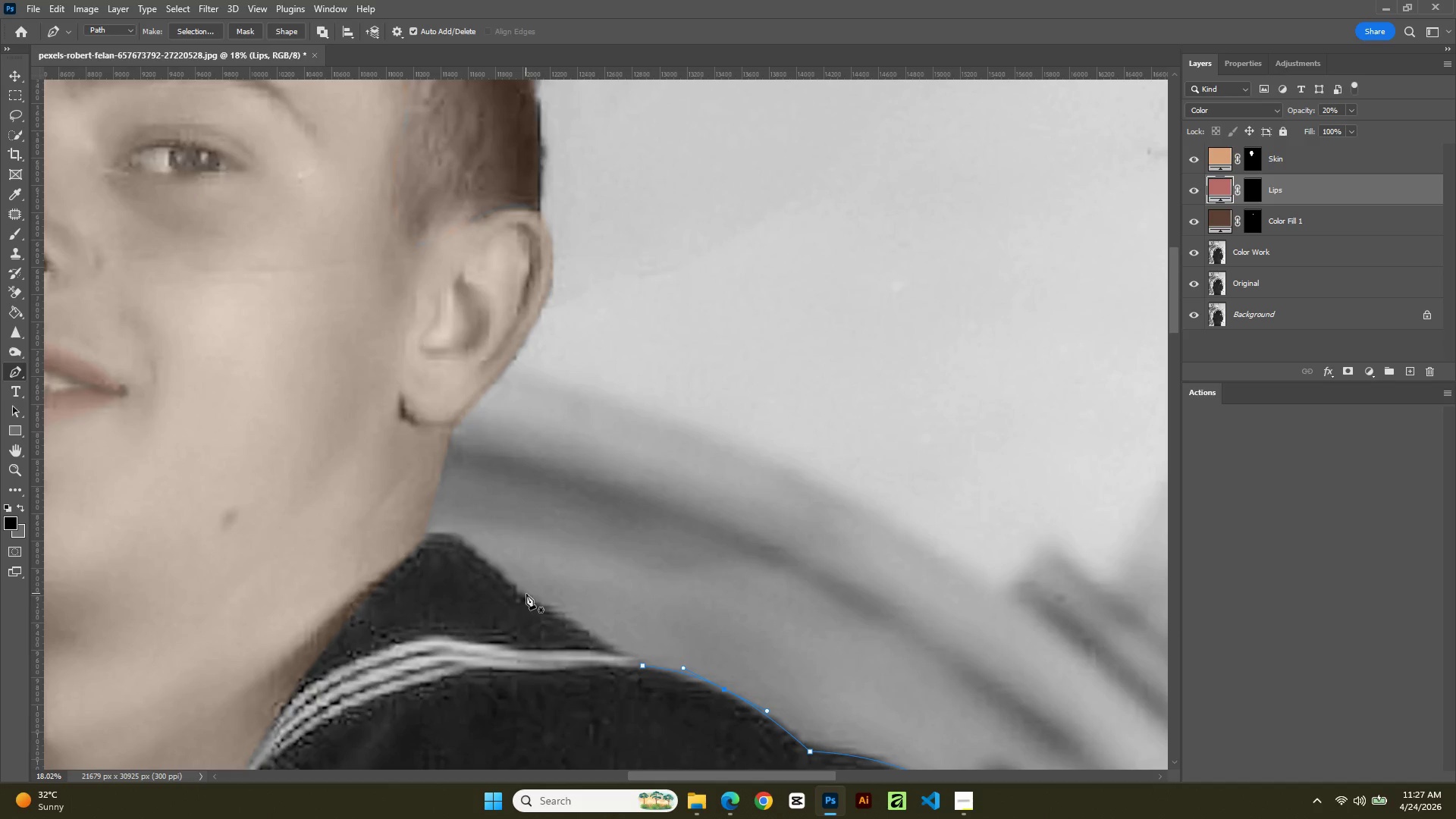 
left_click([522, 595])
 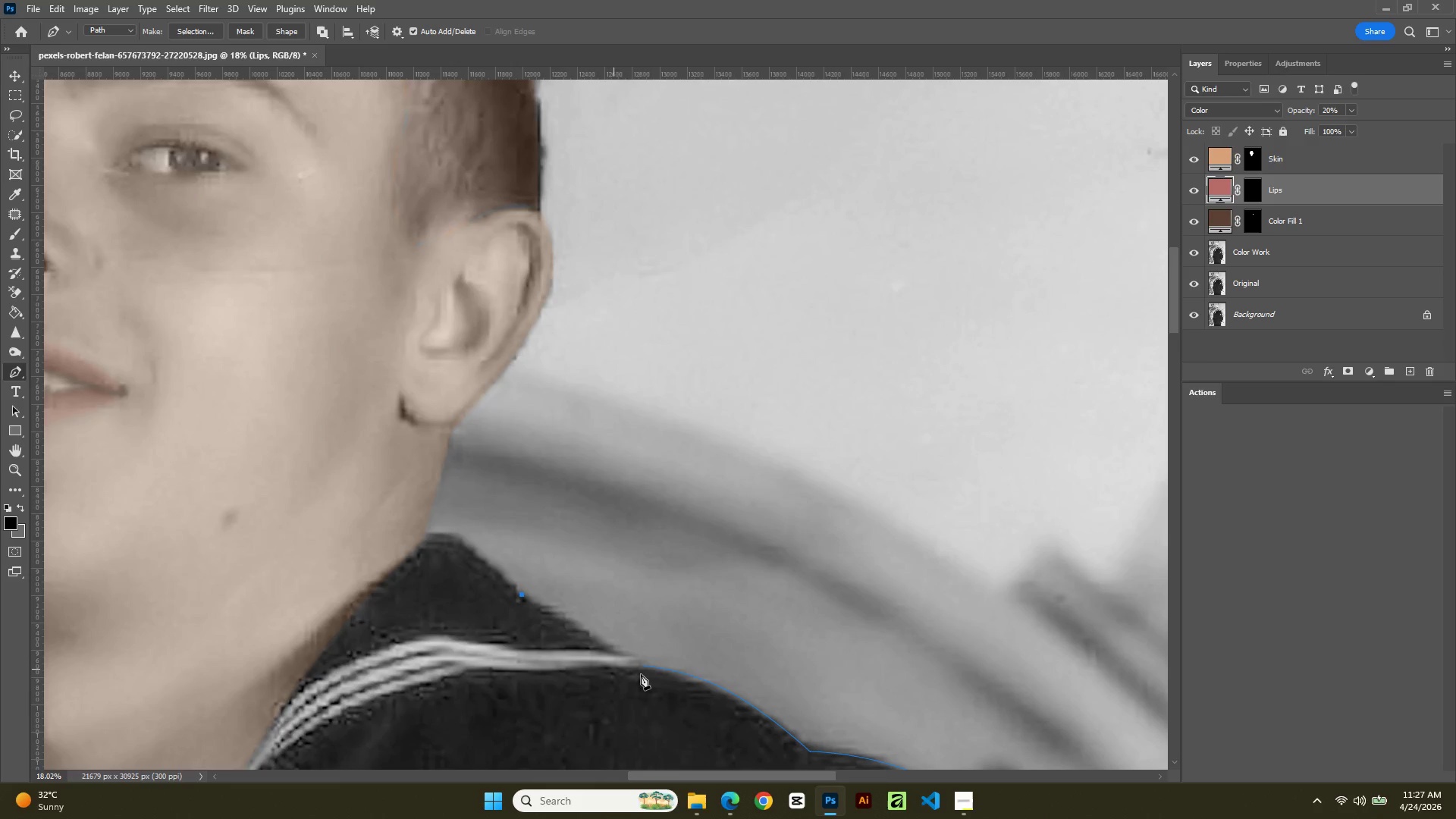 
key(Control+Z)
 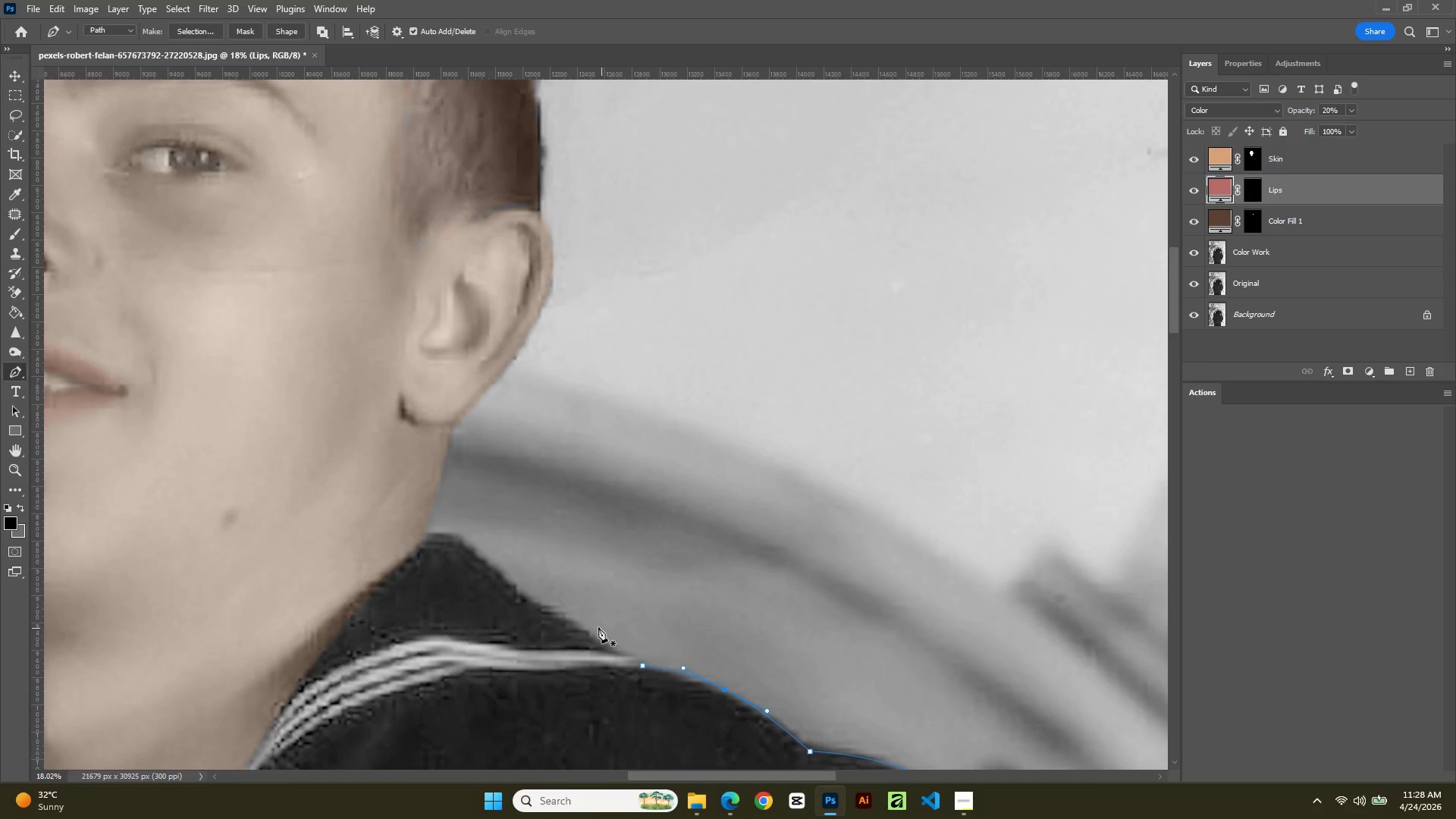 
left_click([574, 625])
 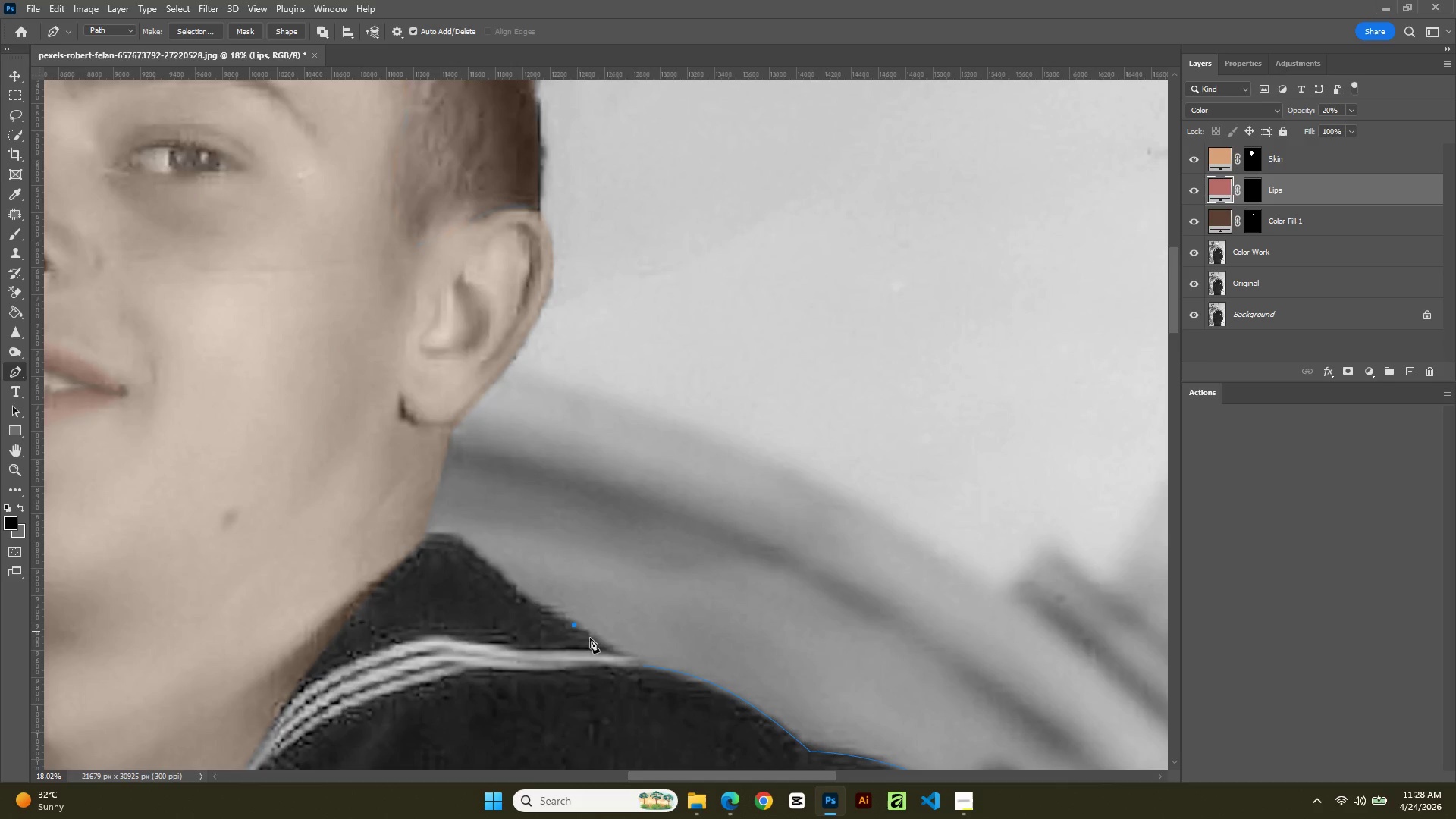 
key(Control+Z)
 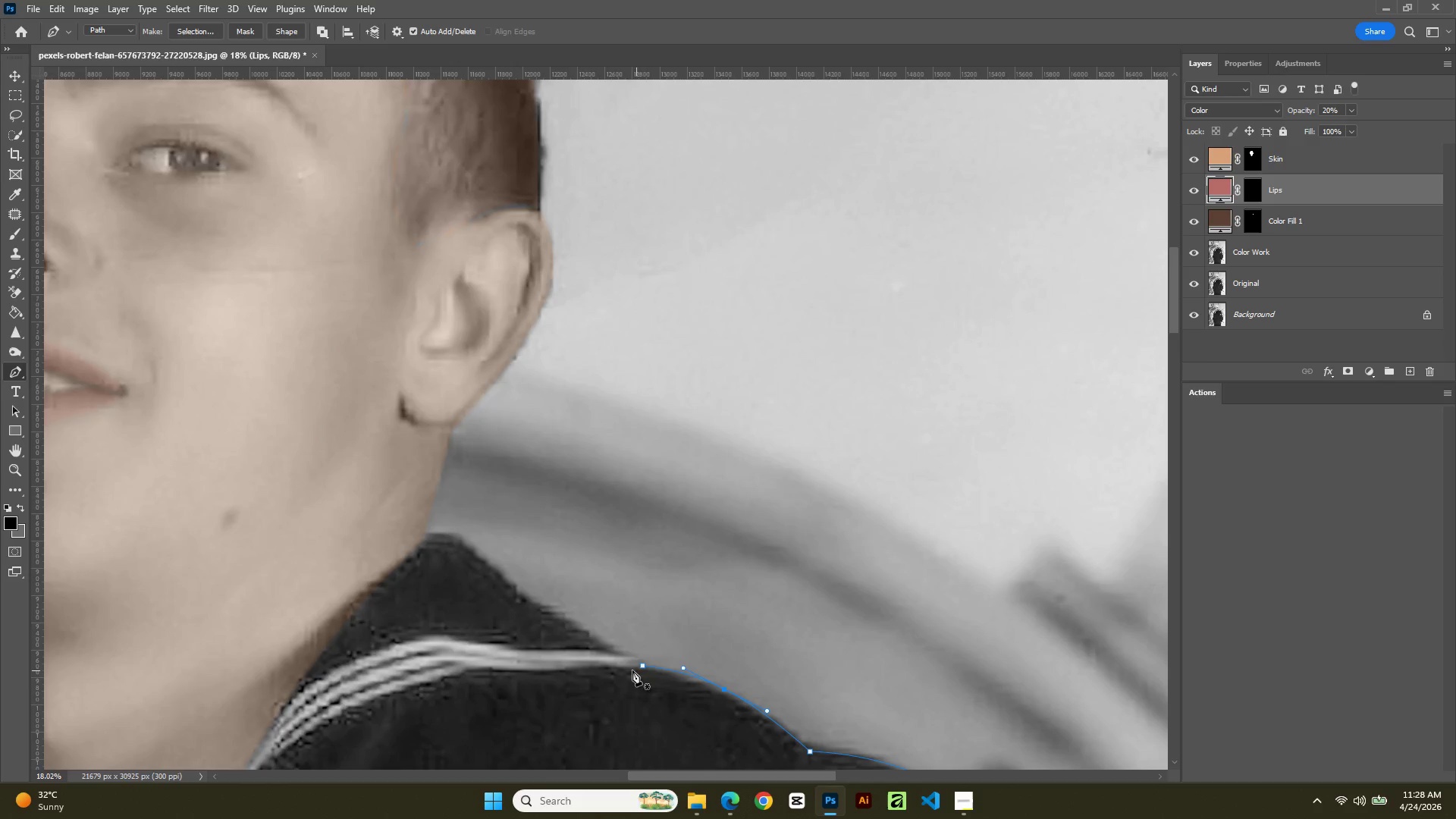 
left_click_drag(start_coordinate=[613, 669], to_coordinate=[609, 669])
 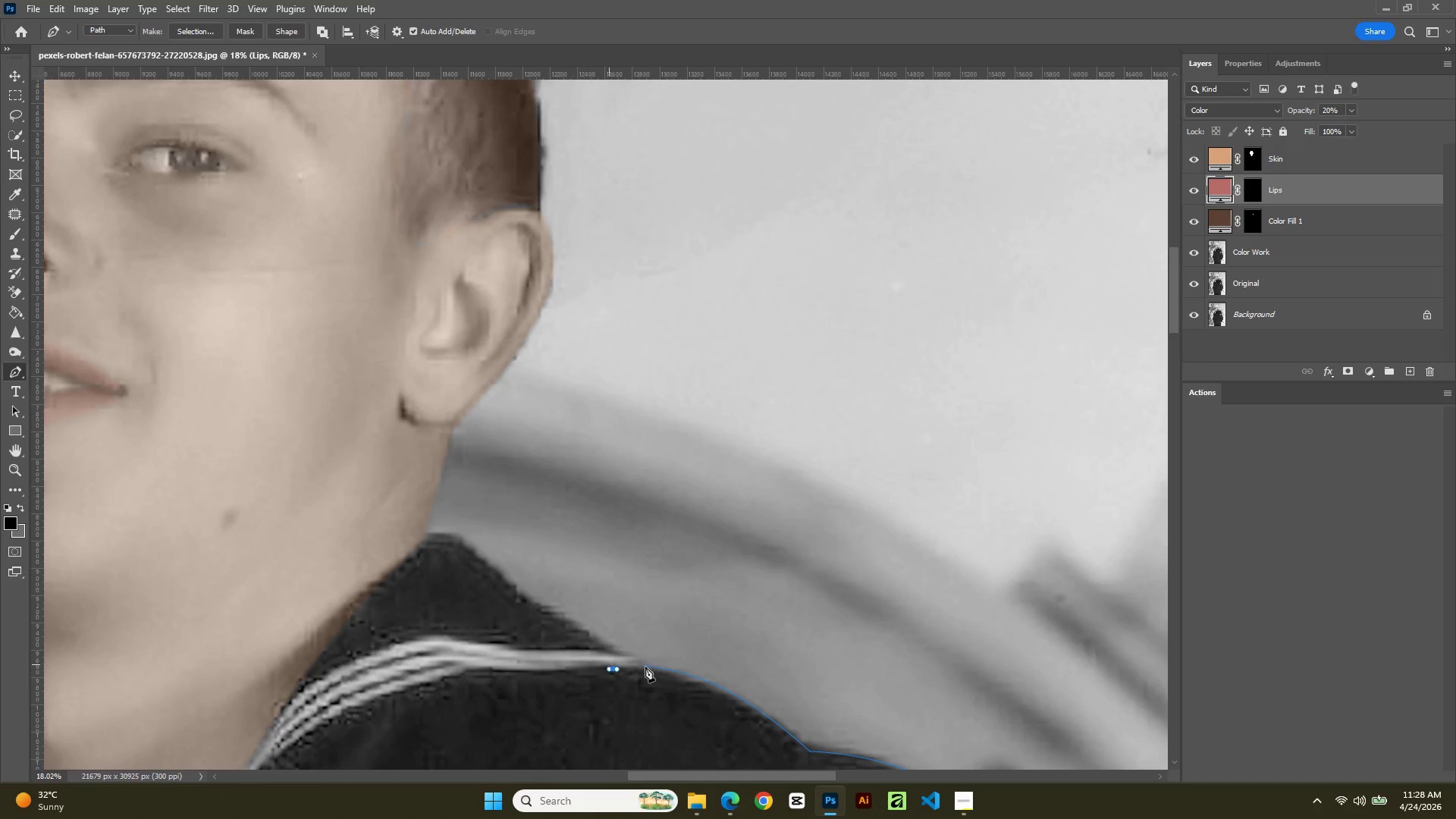 
key(Control+Z)
 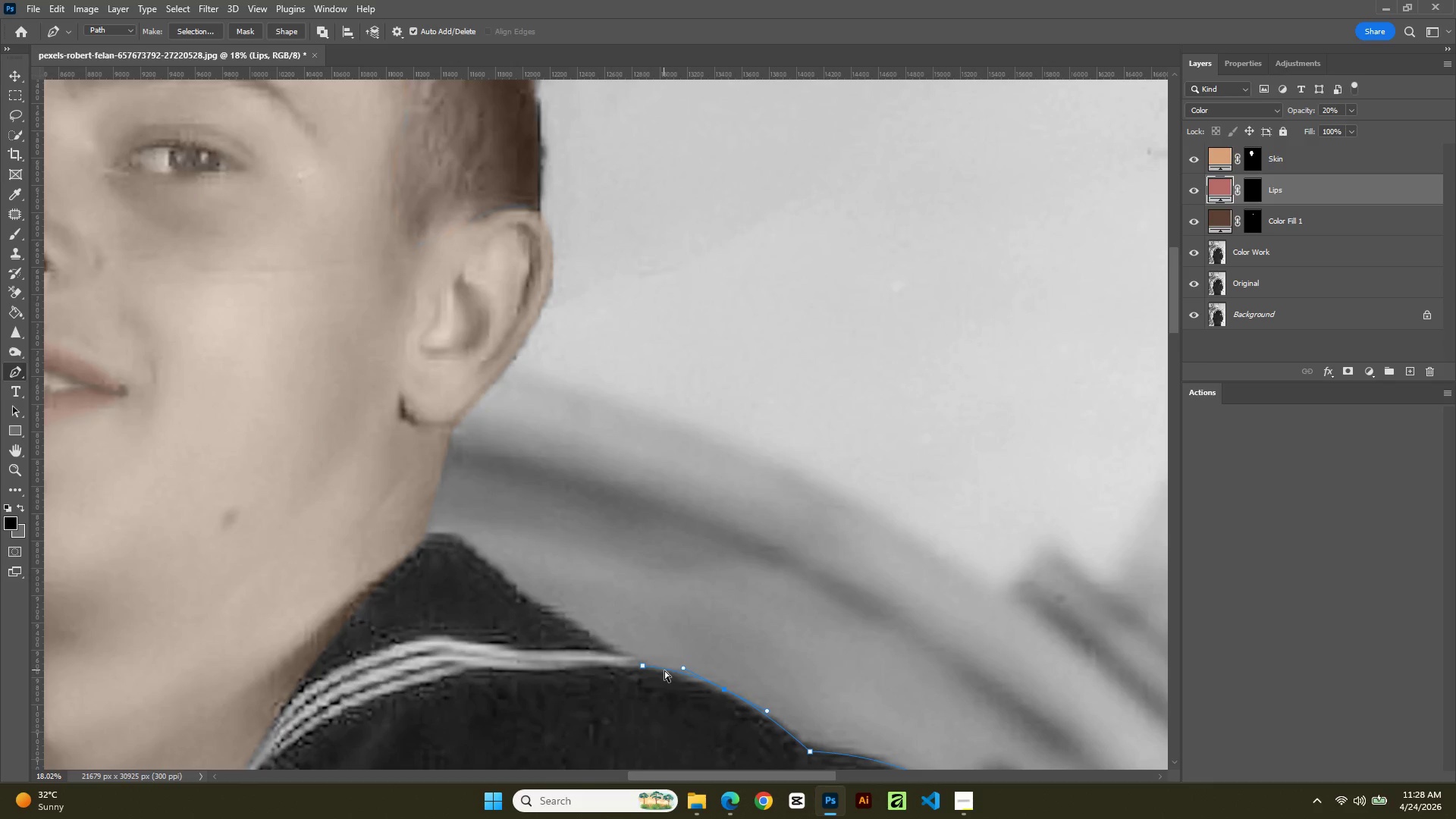 
key(Control+Z)
 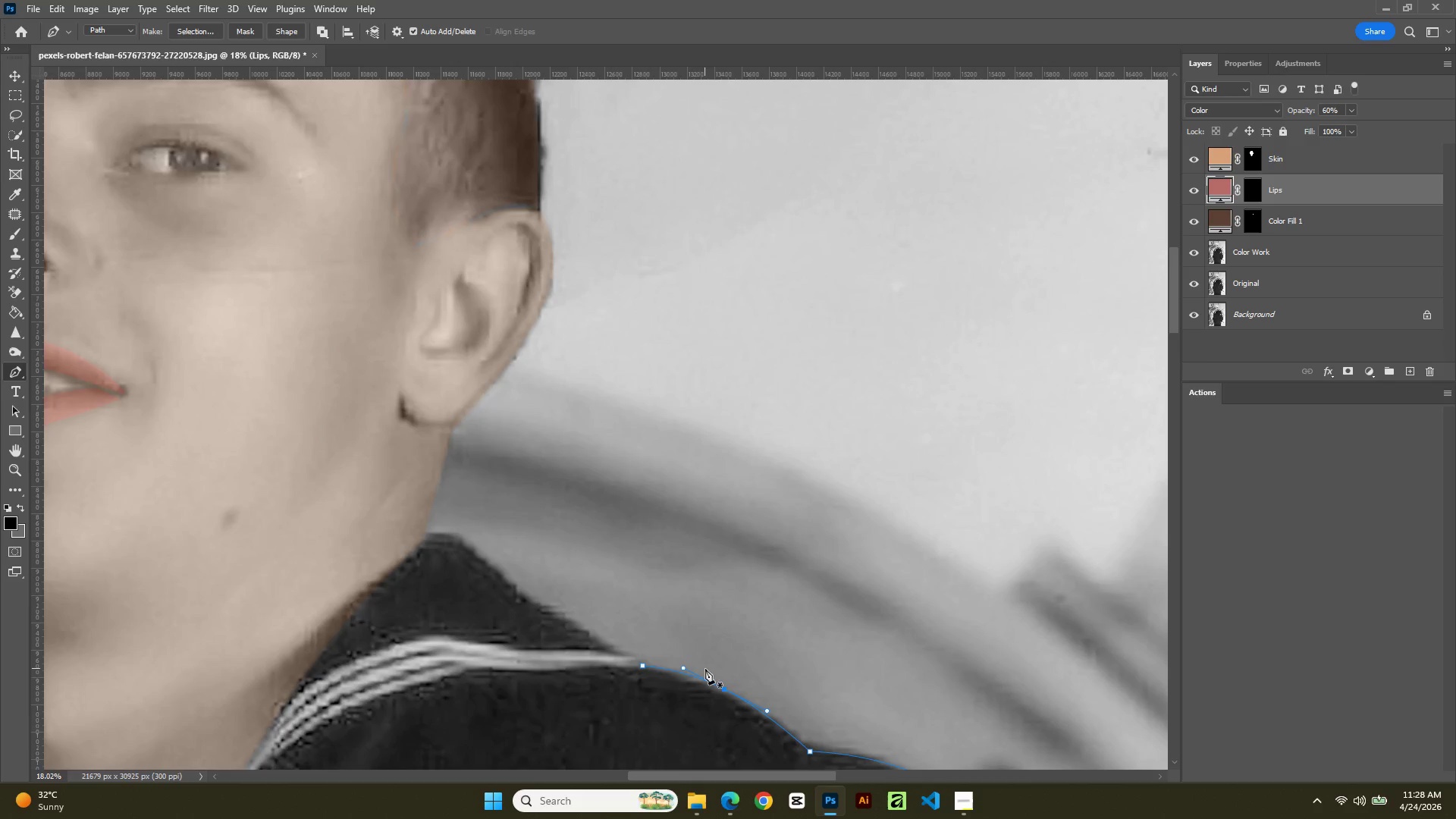 
key(Control+Z)
 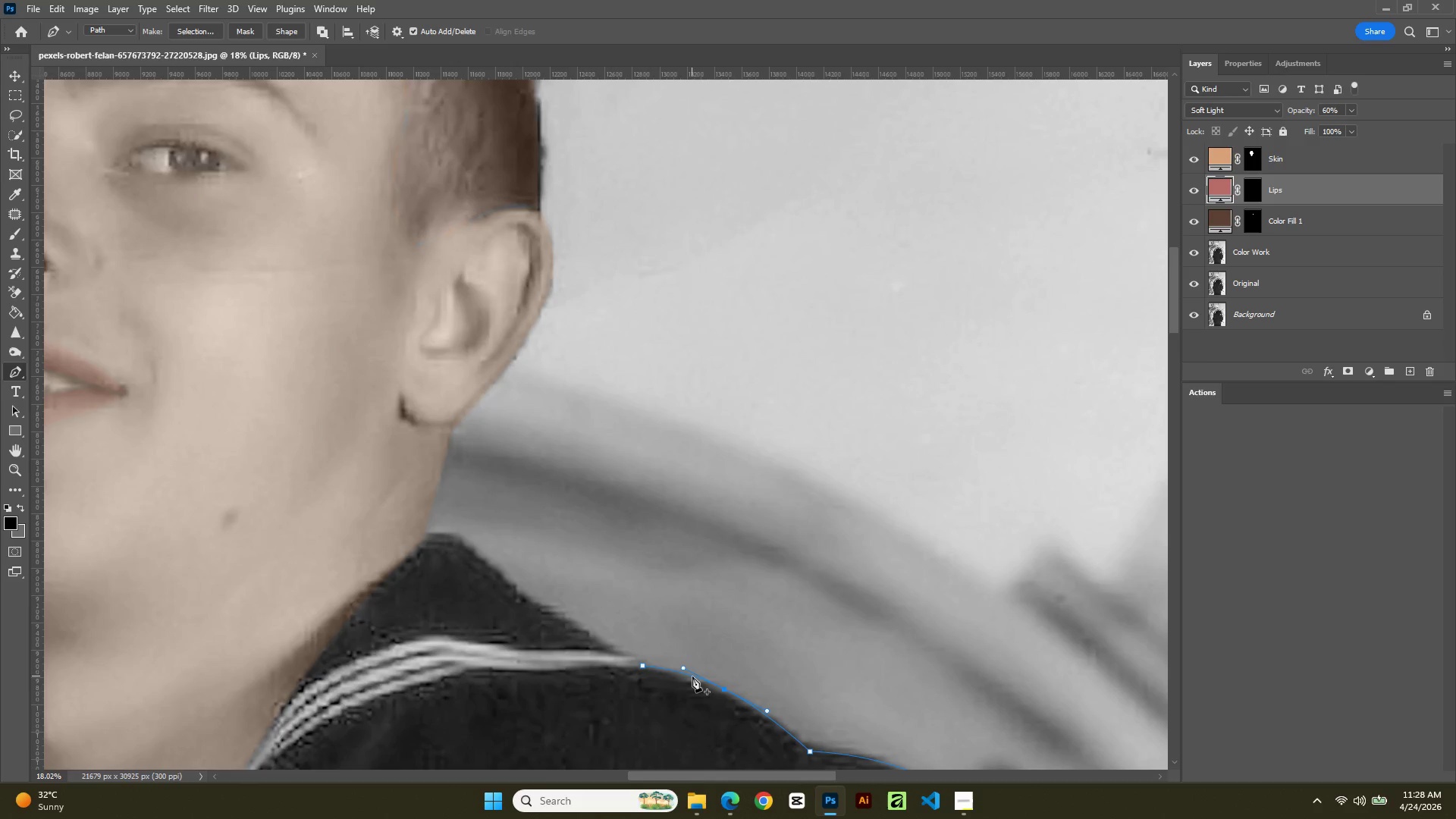 
hold_key(key=Space, duration=1.03)
 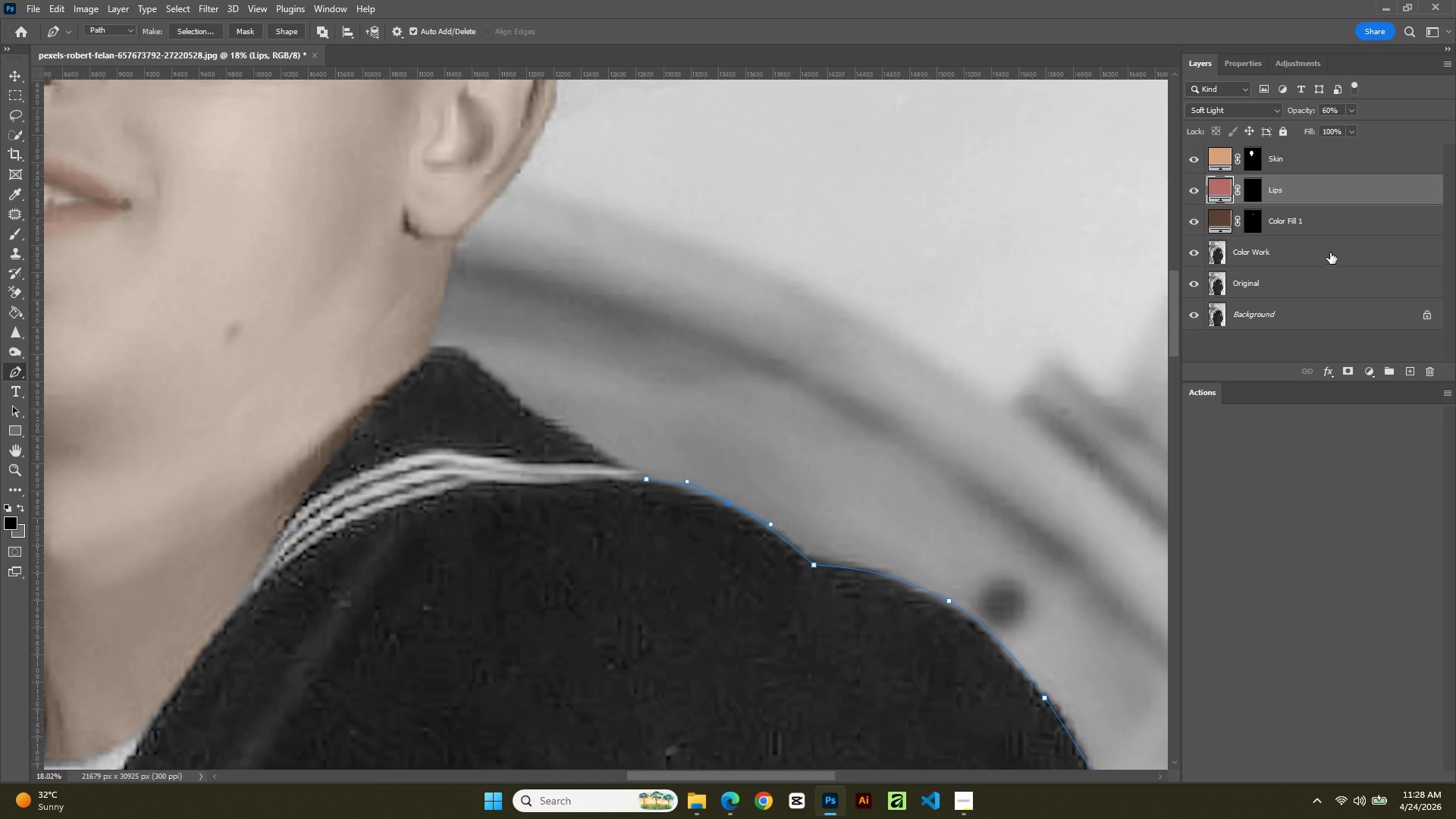 
left_click_drag(start_coordinate=[714, 699], to_coordinate=[718, 513])
 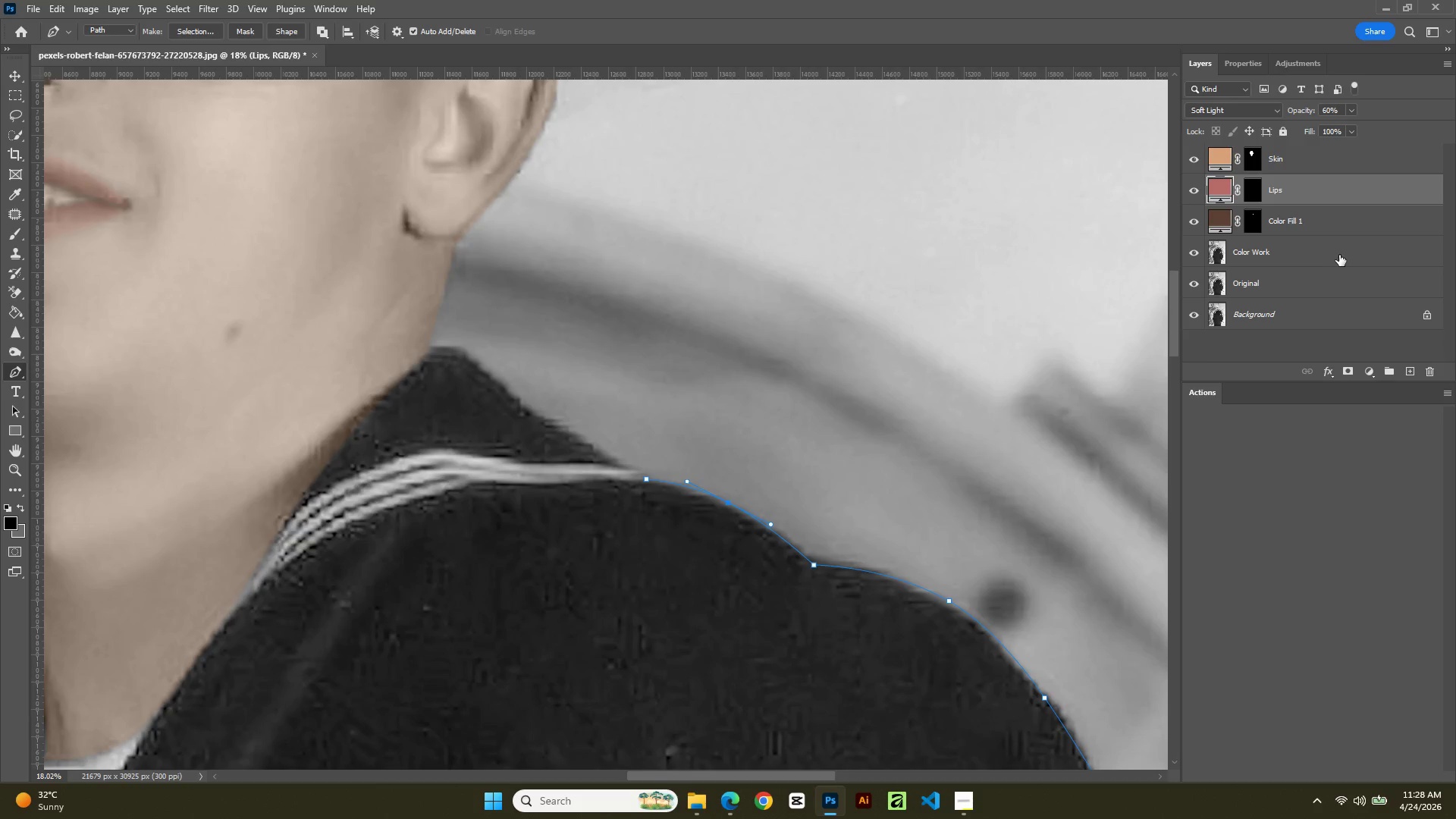 
left_click([1330, 251])
 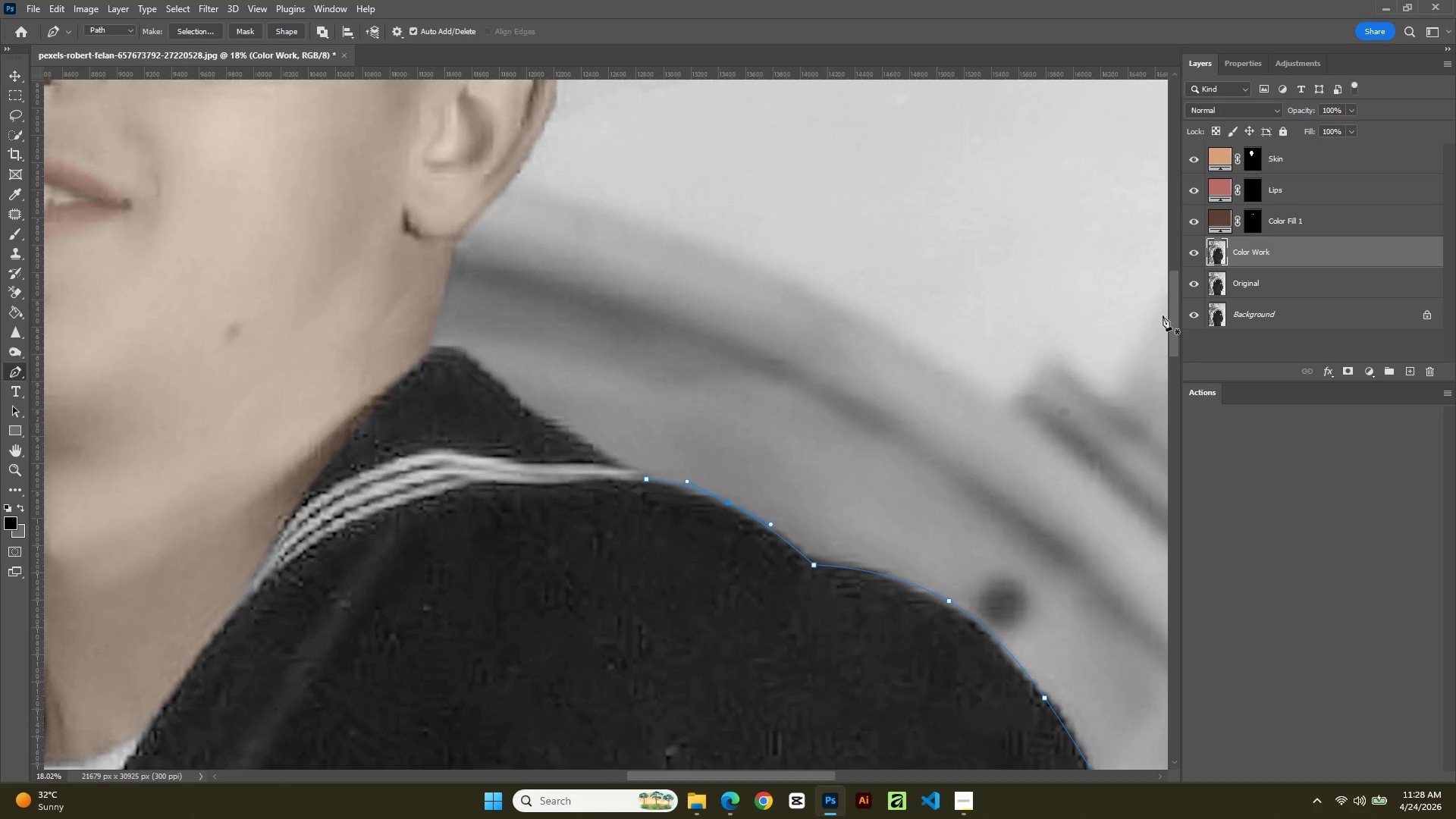 
key(Control+Z)
 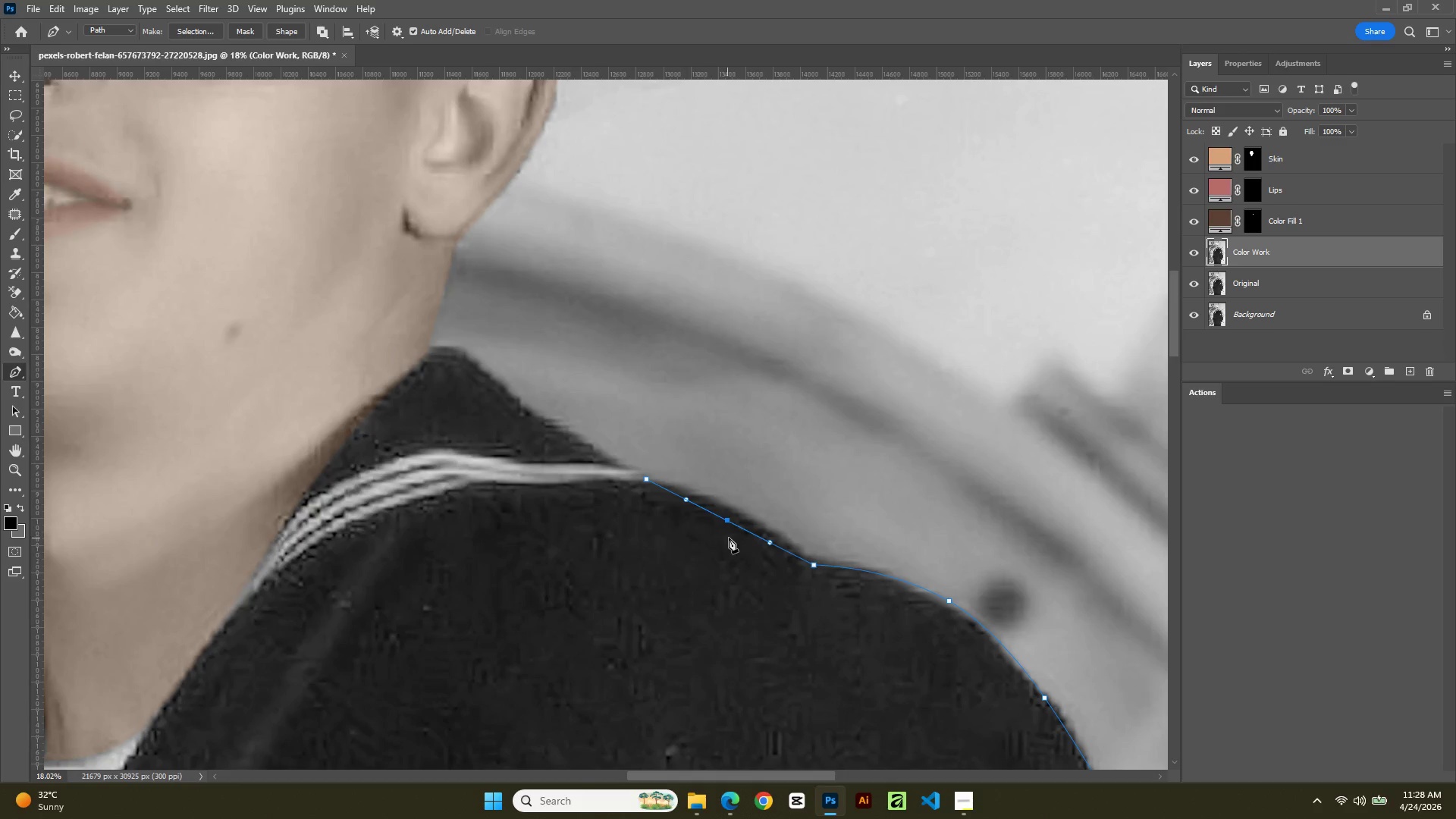 
left_click([729, 523])
 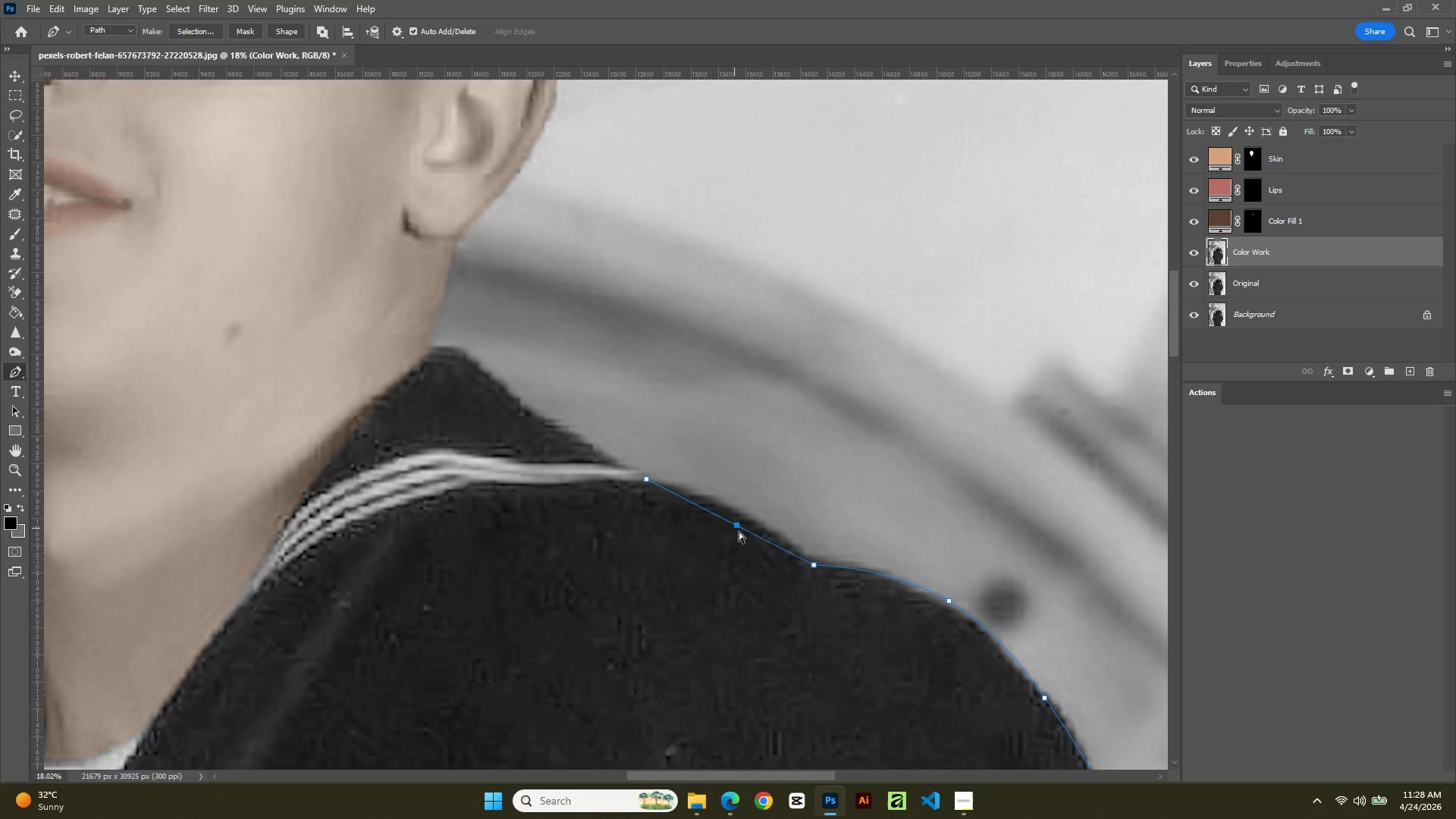 
hold_key(key=ControlLeft, duration=0.56)
 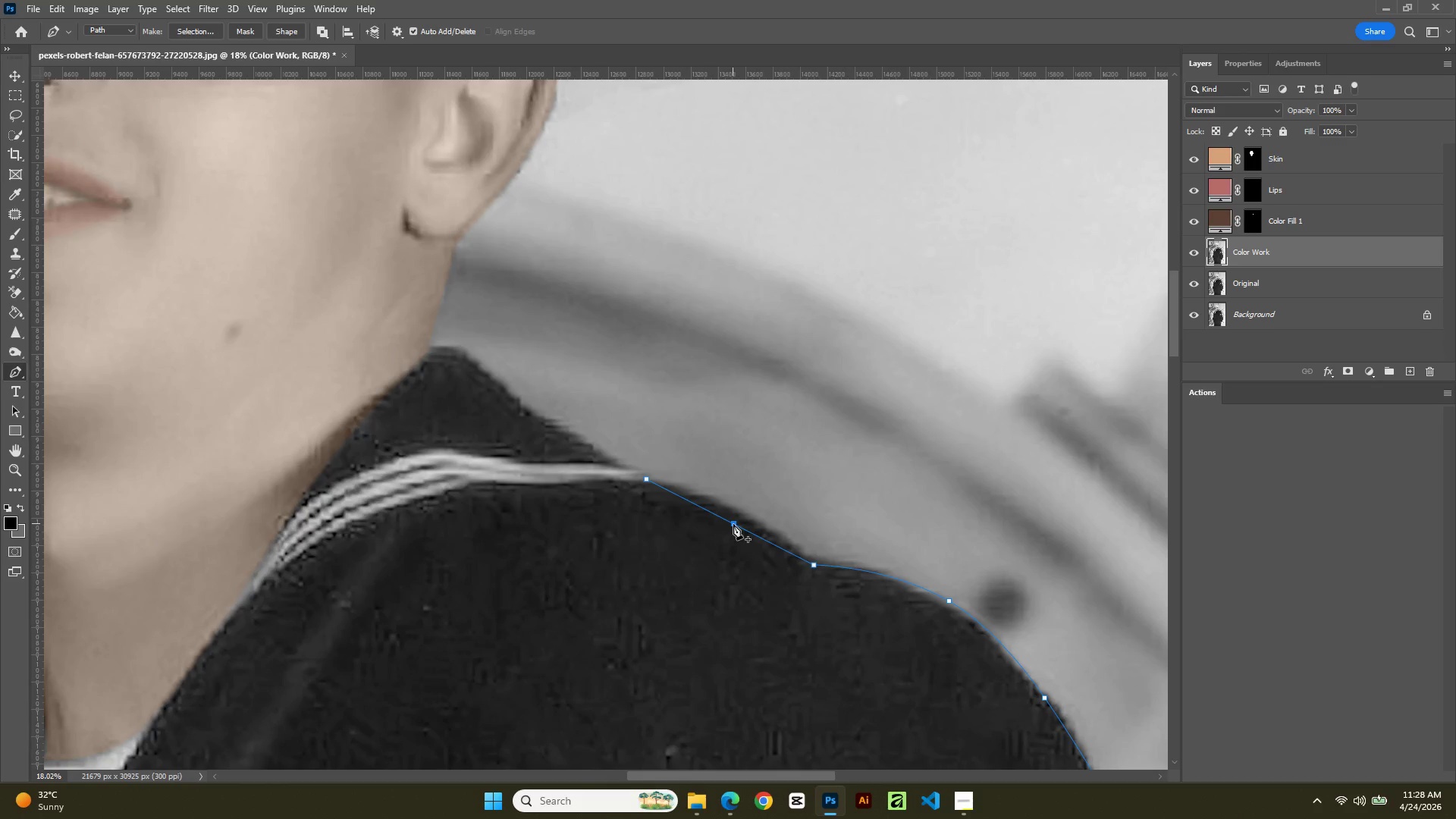 
left_click([733, 524])
 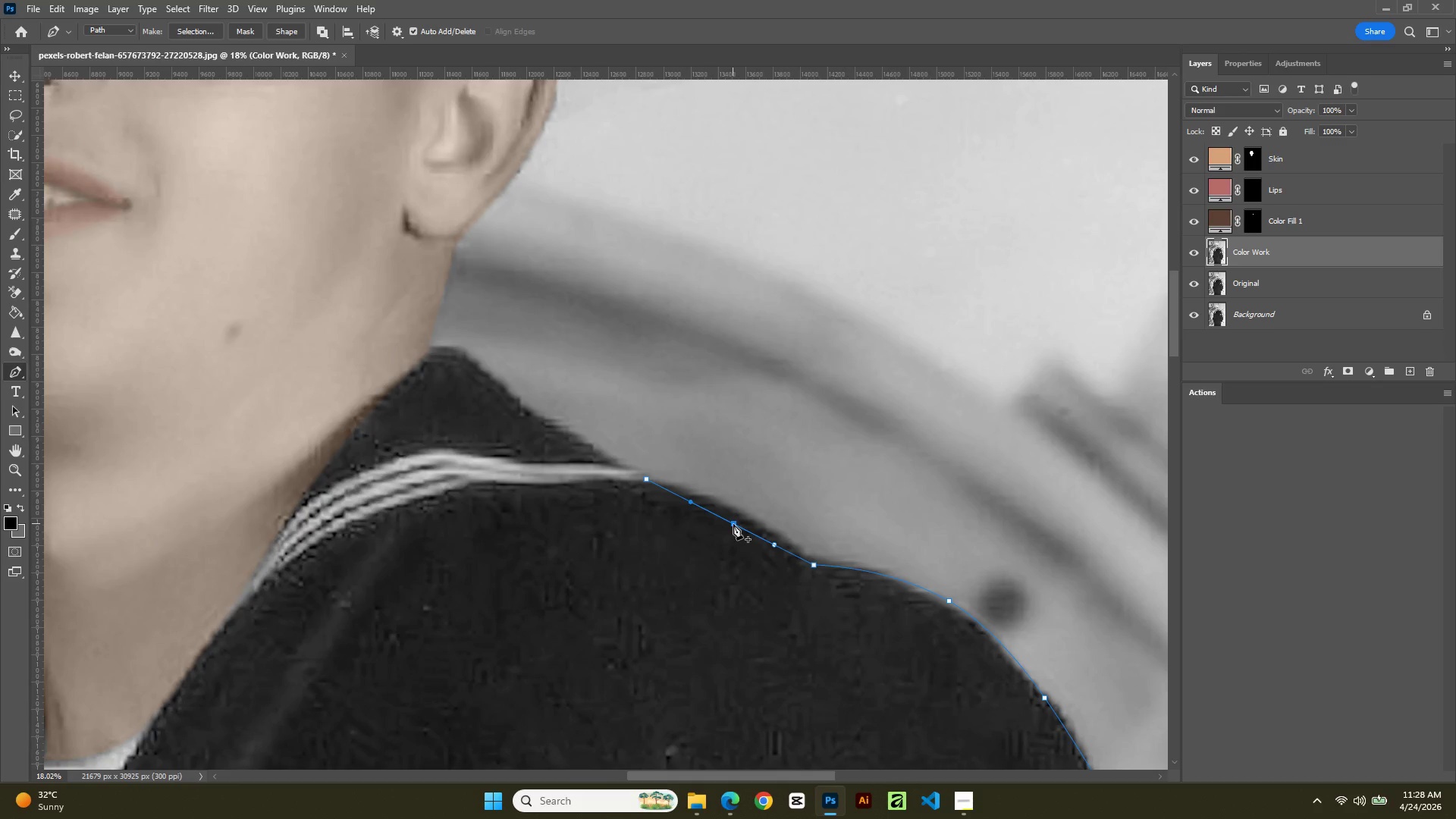 
hold_key(key=ControlLeft, duration=0.94)
left_click_drag(start_coordinate=[733, 524], to_coordinate=[733, 505])
 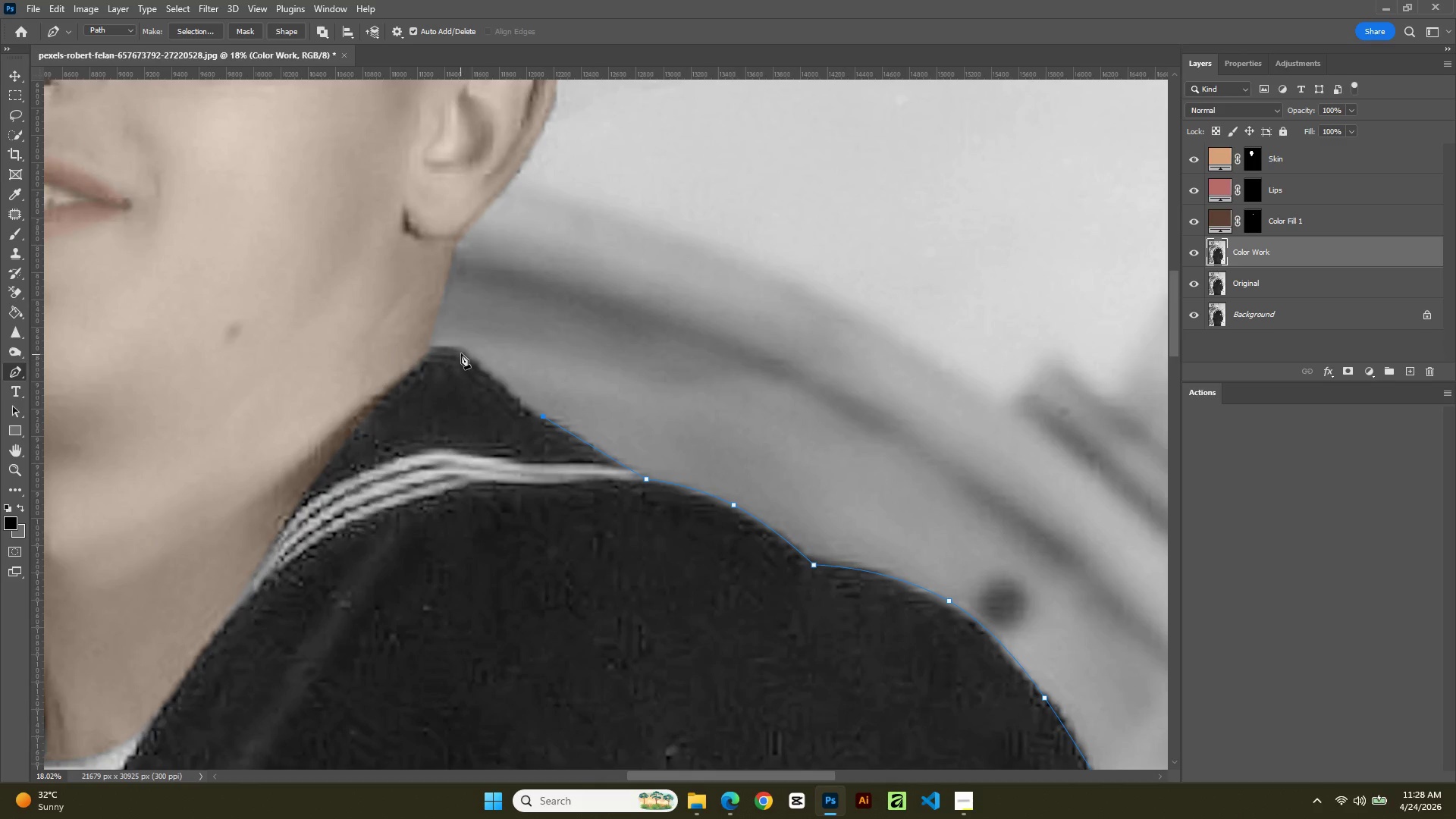 
left_click([429, 344])
 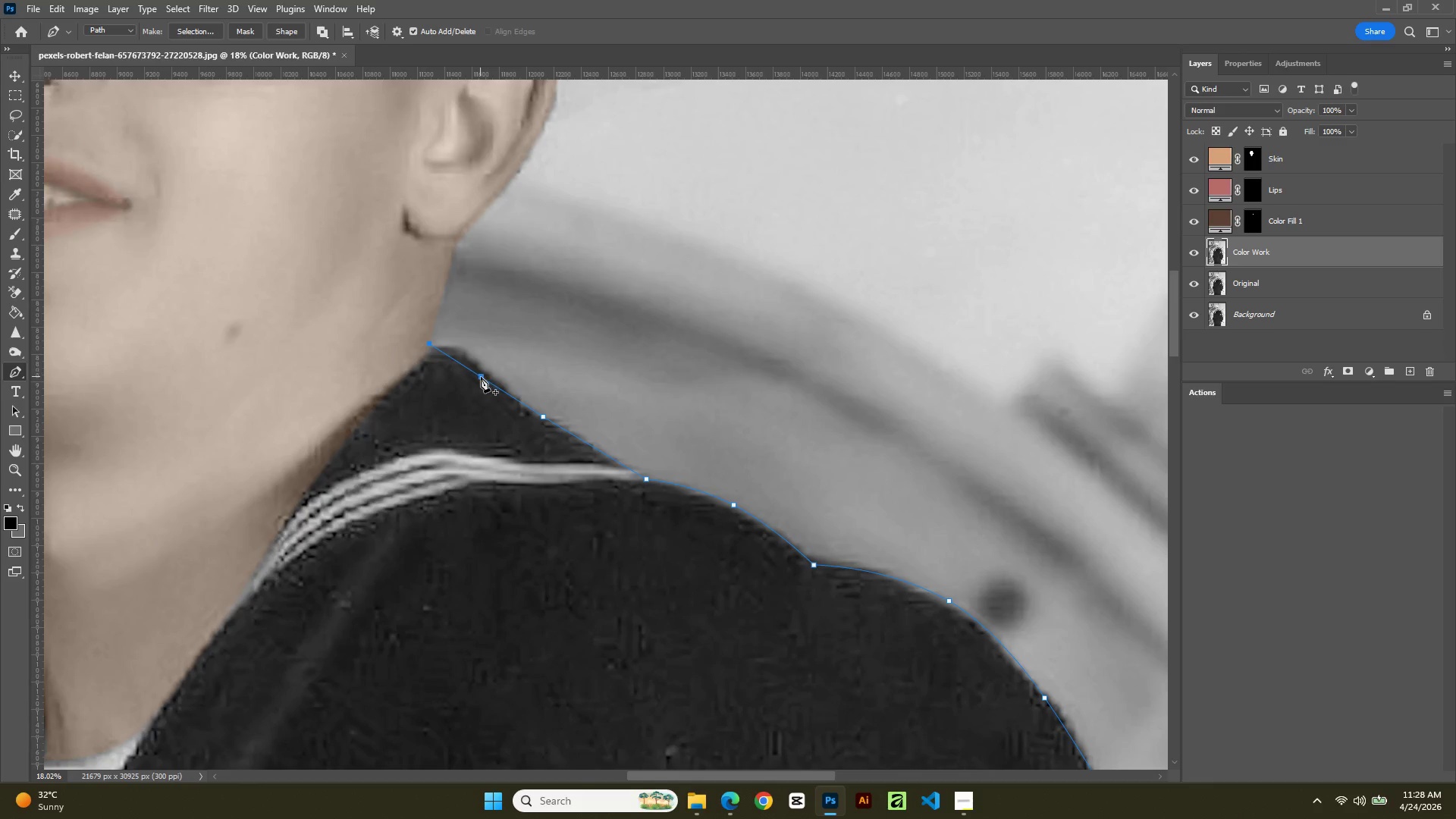 
left_click([482, 377])
 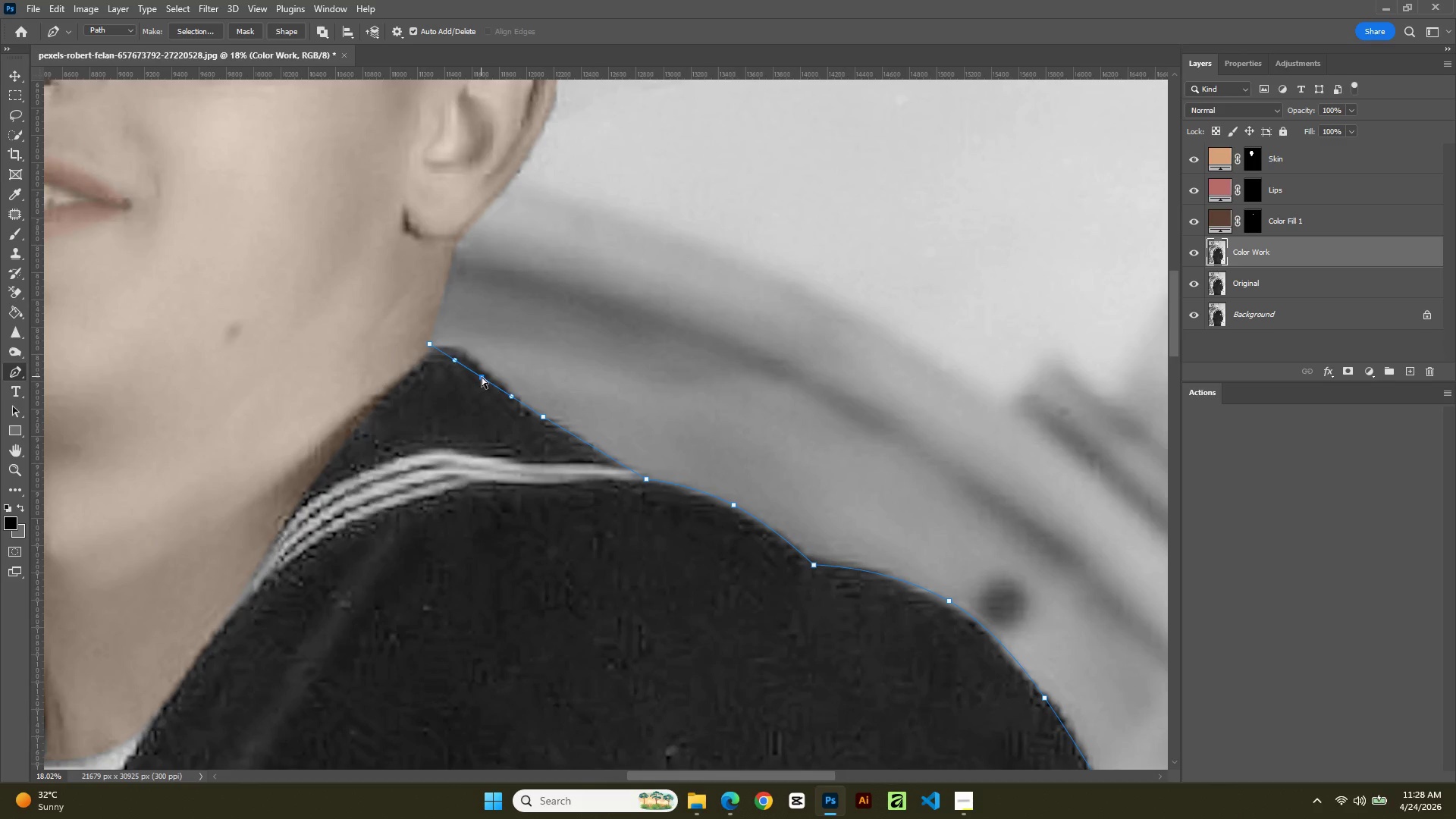 
left_click_drag(start_coordinate=[482, 377], to_coordinate=[482, 364])
 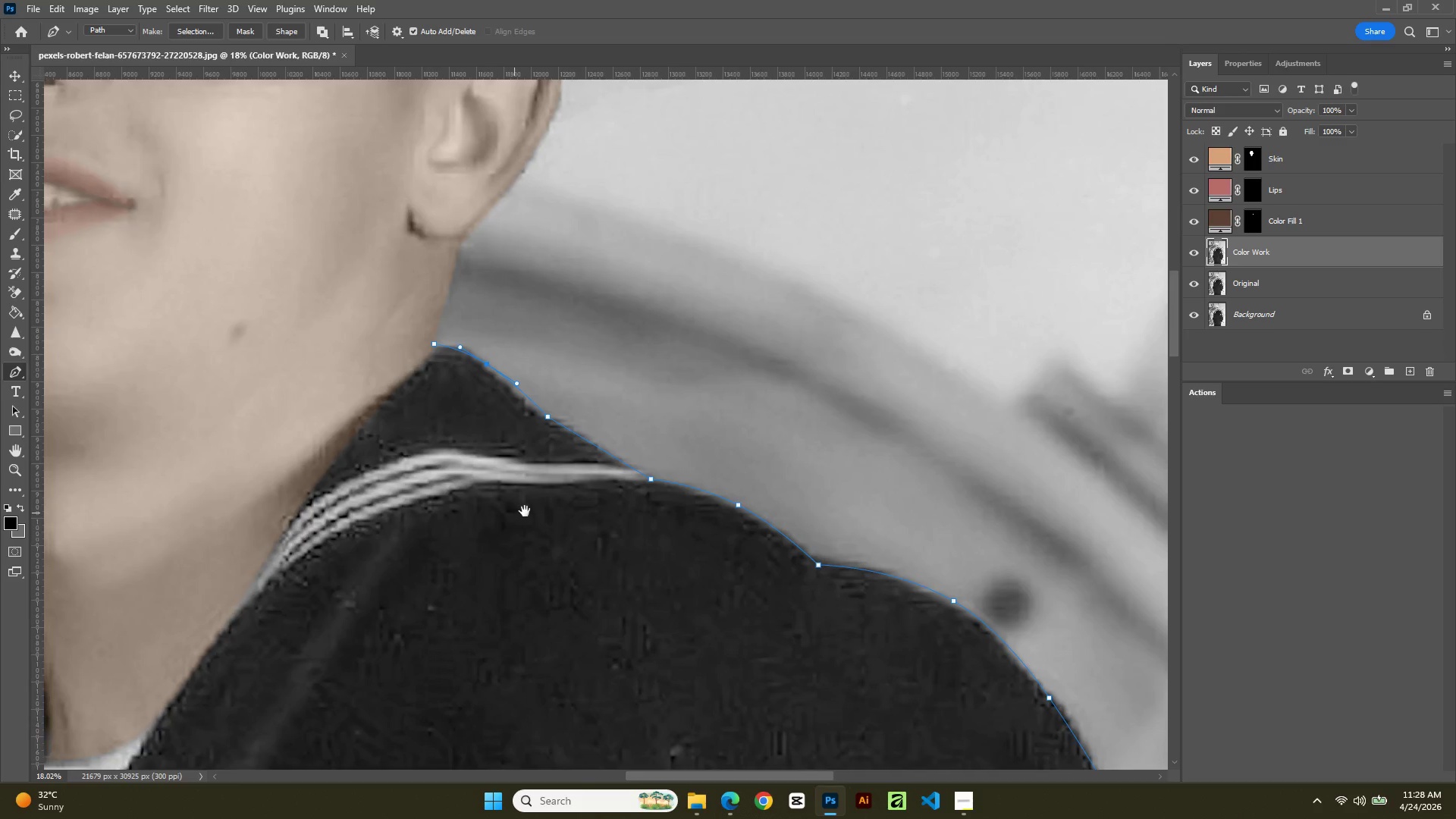 
hold_key(key=ControlLeft, duration=1.03)
 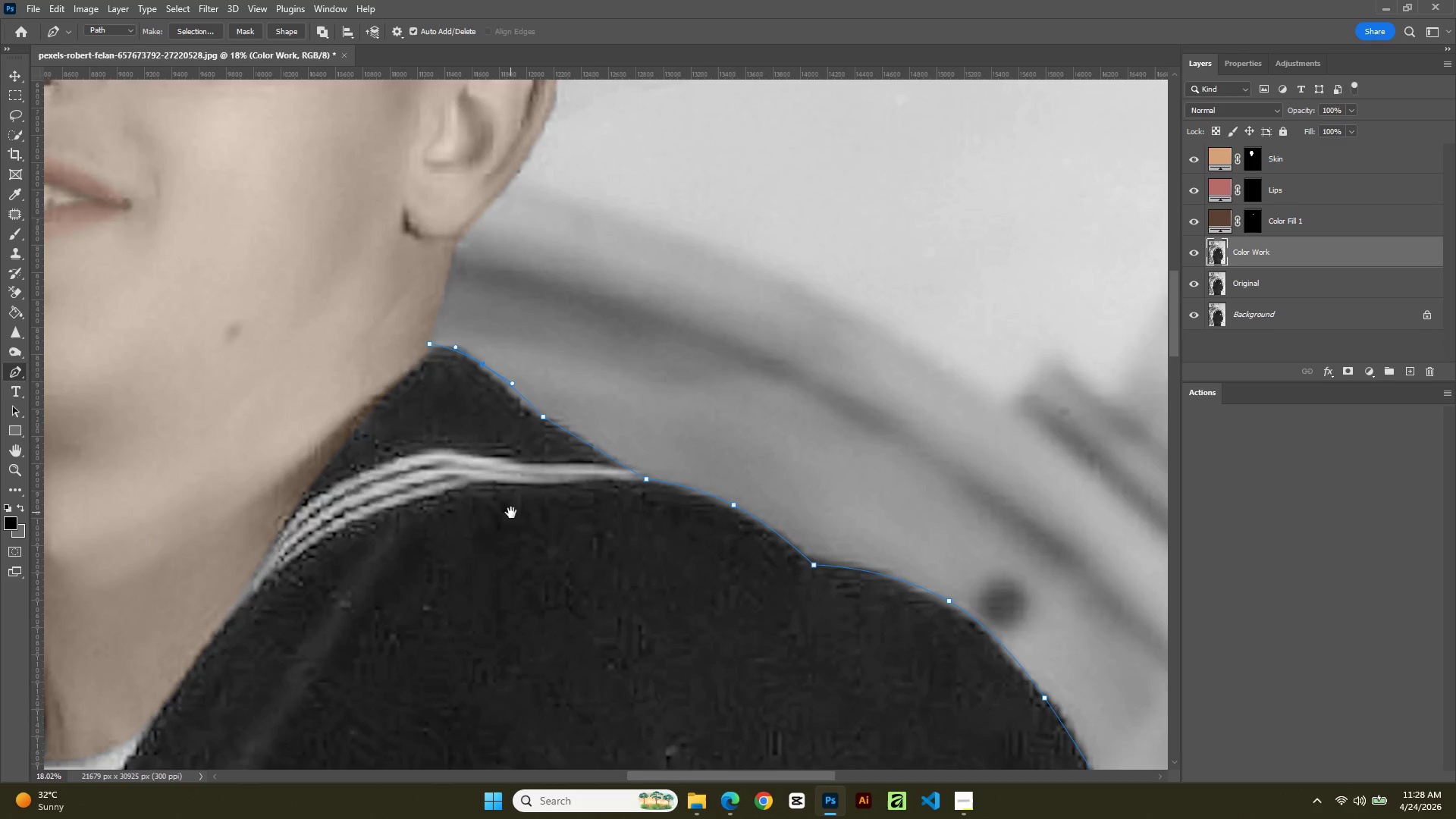 
hold_key(key=Space, duration=1.11)
 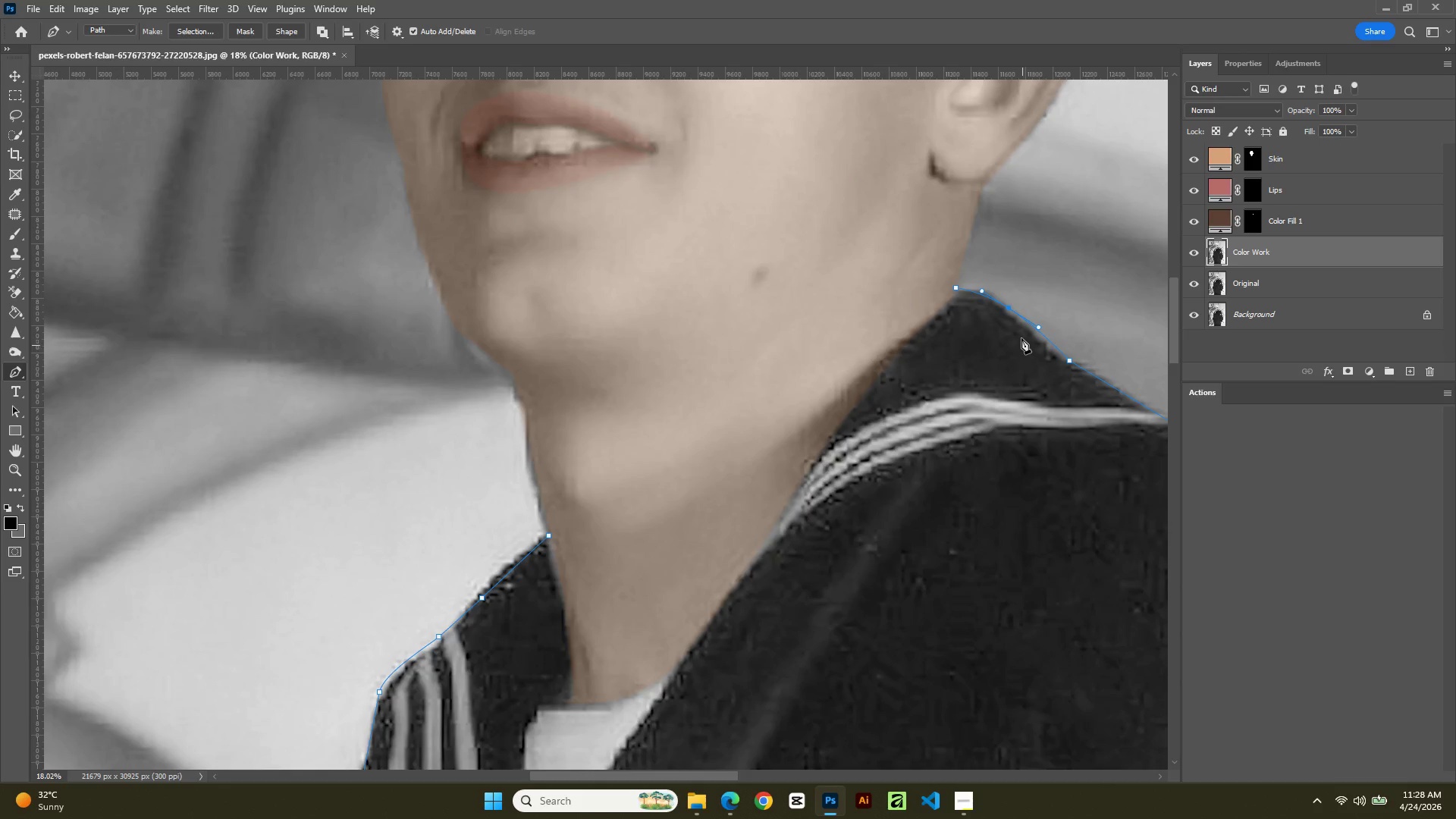 
left_click_drag(start_coordinate=[510, 513], to_coordinate=[1037, 457])
 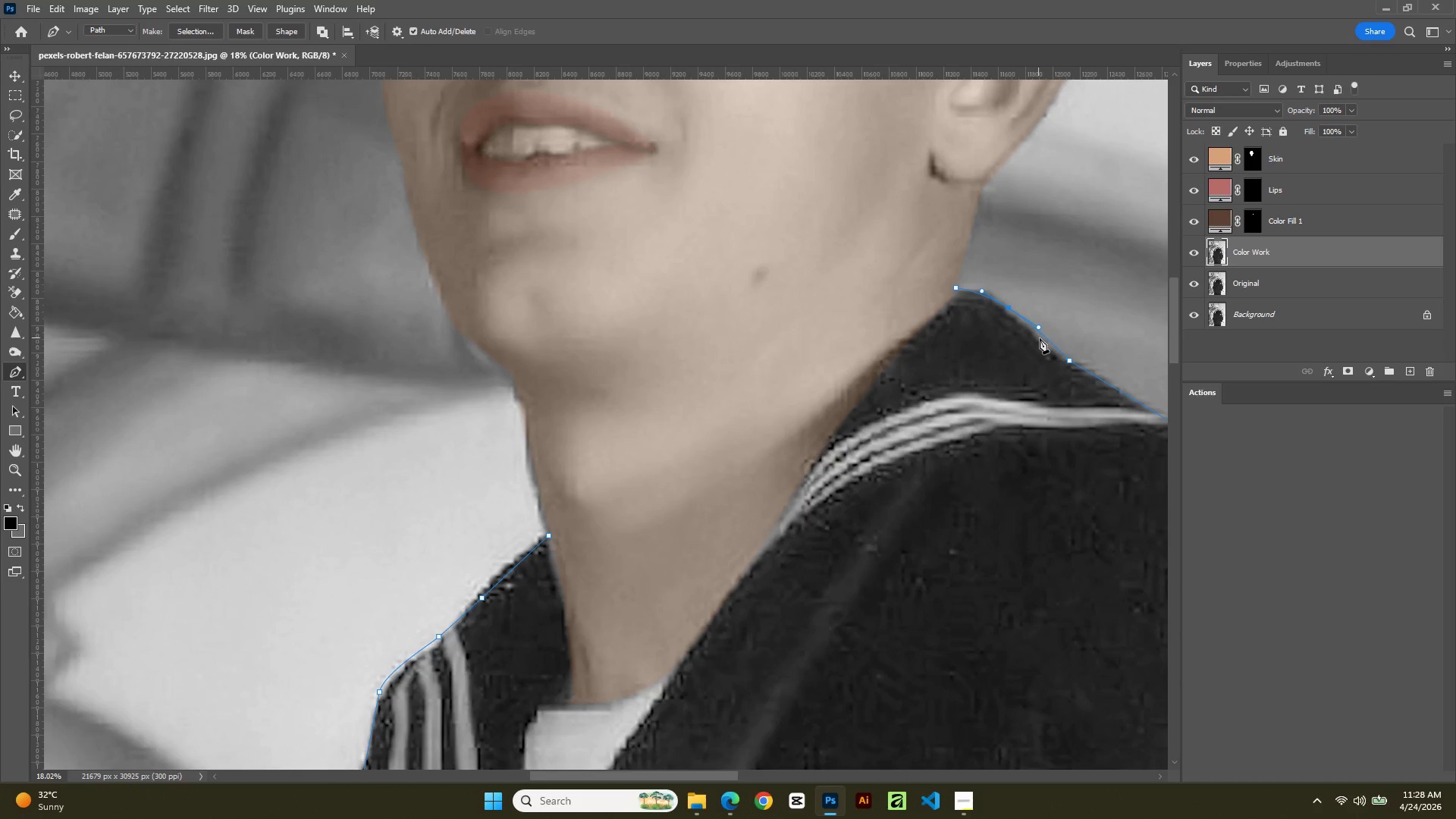 
left_click([1046, 337])
 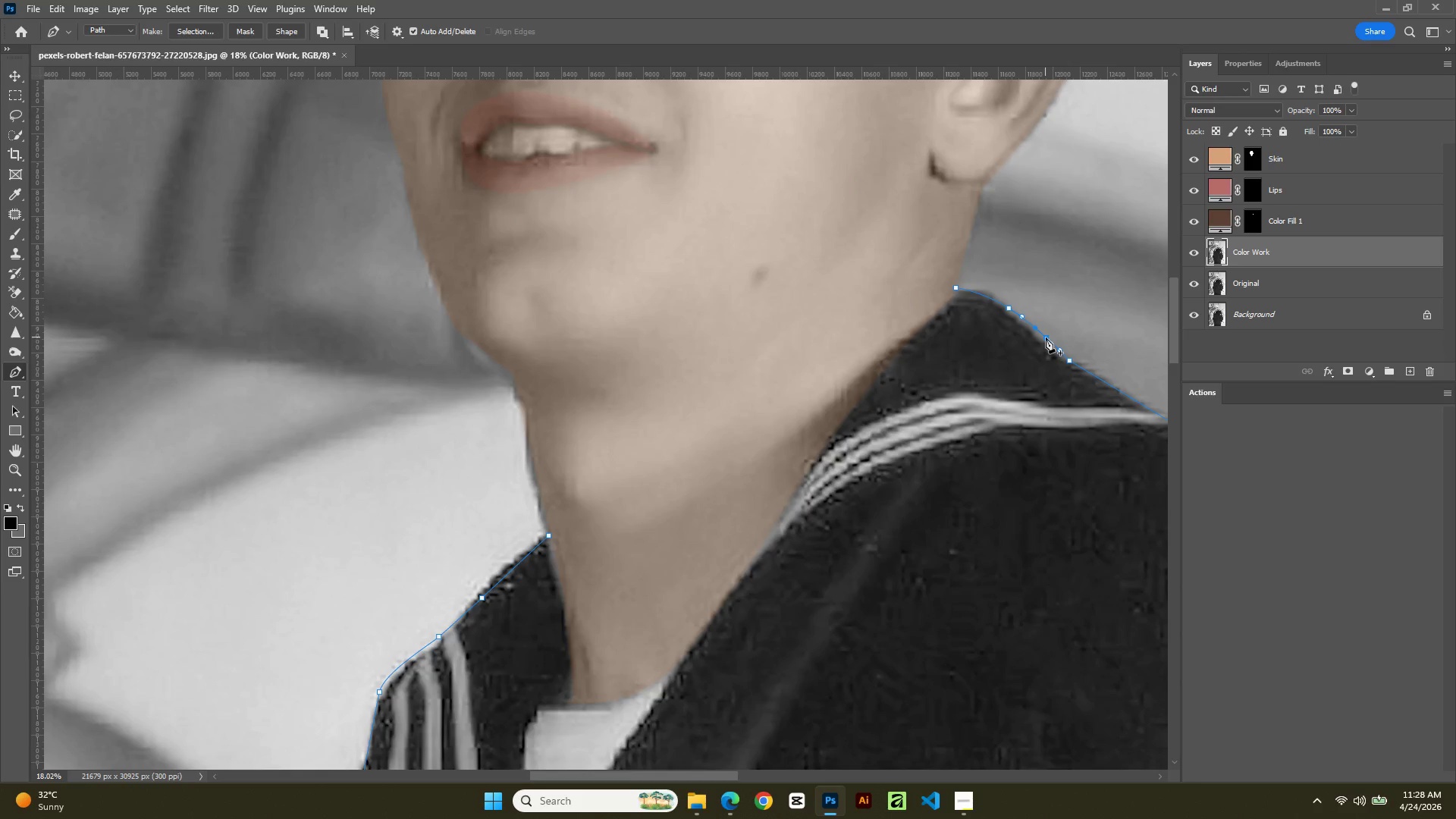 
hold_key(key=ControlLeft, duration=1.55)
left_click_drag(start_coordinate=[1046, 337], to_coordinate=[1043, 345])
 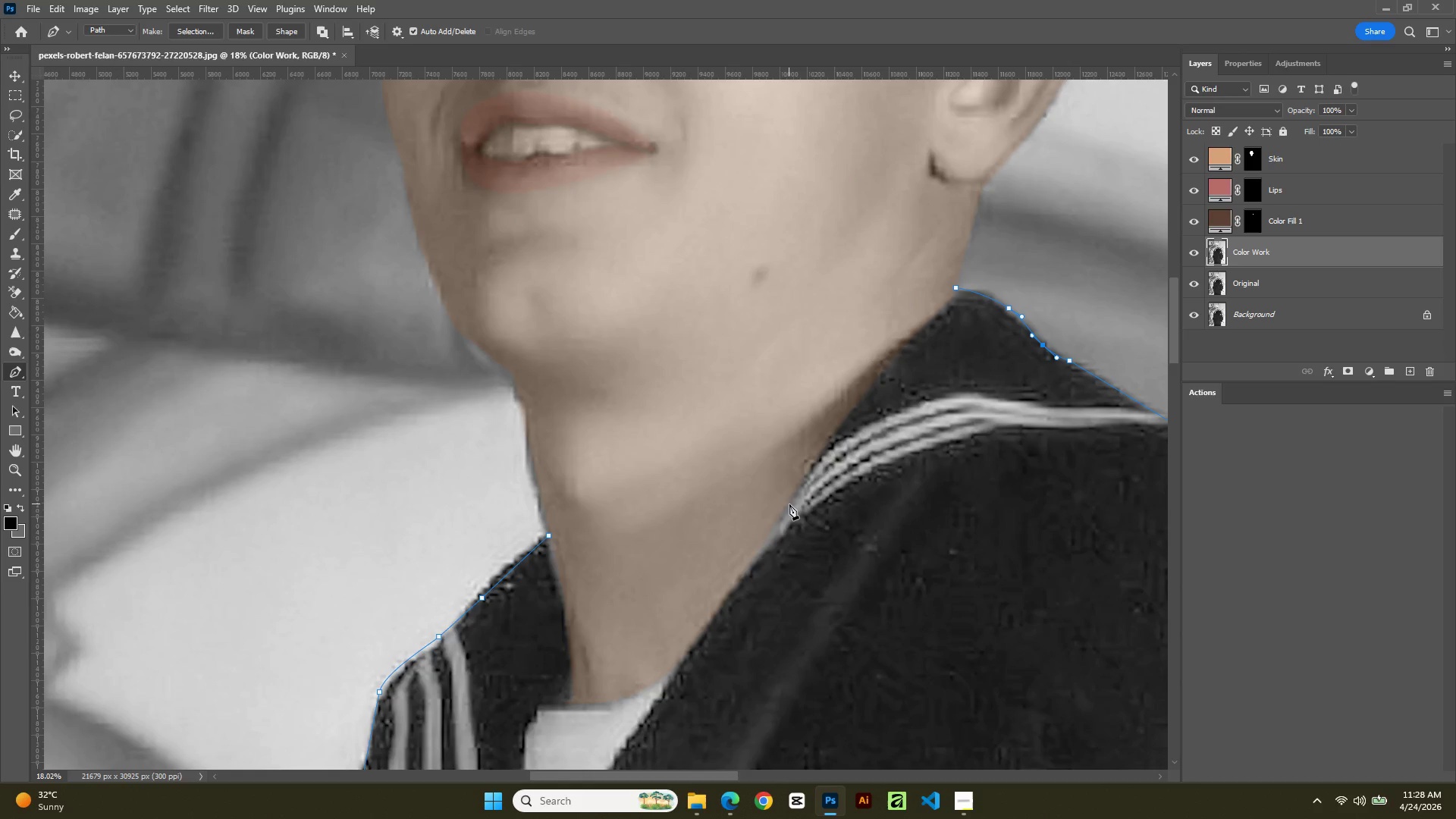 
left_click([789, 504])
 